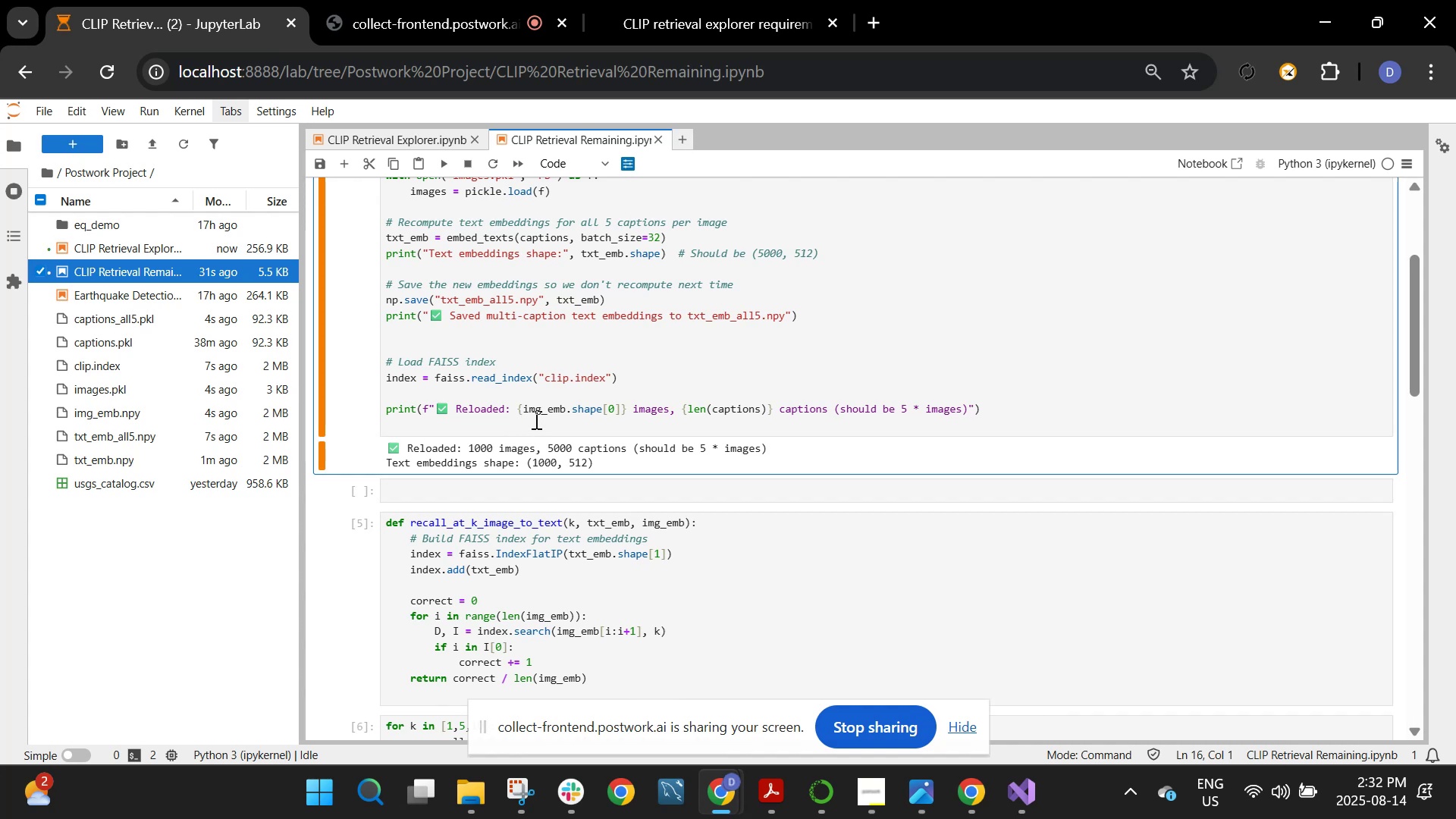 
wait(33.56)
 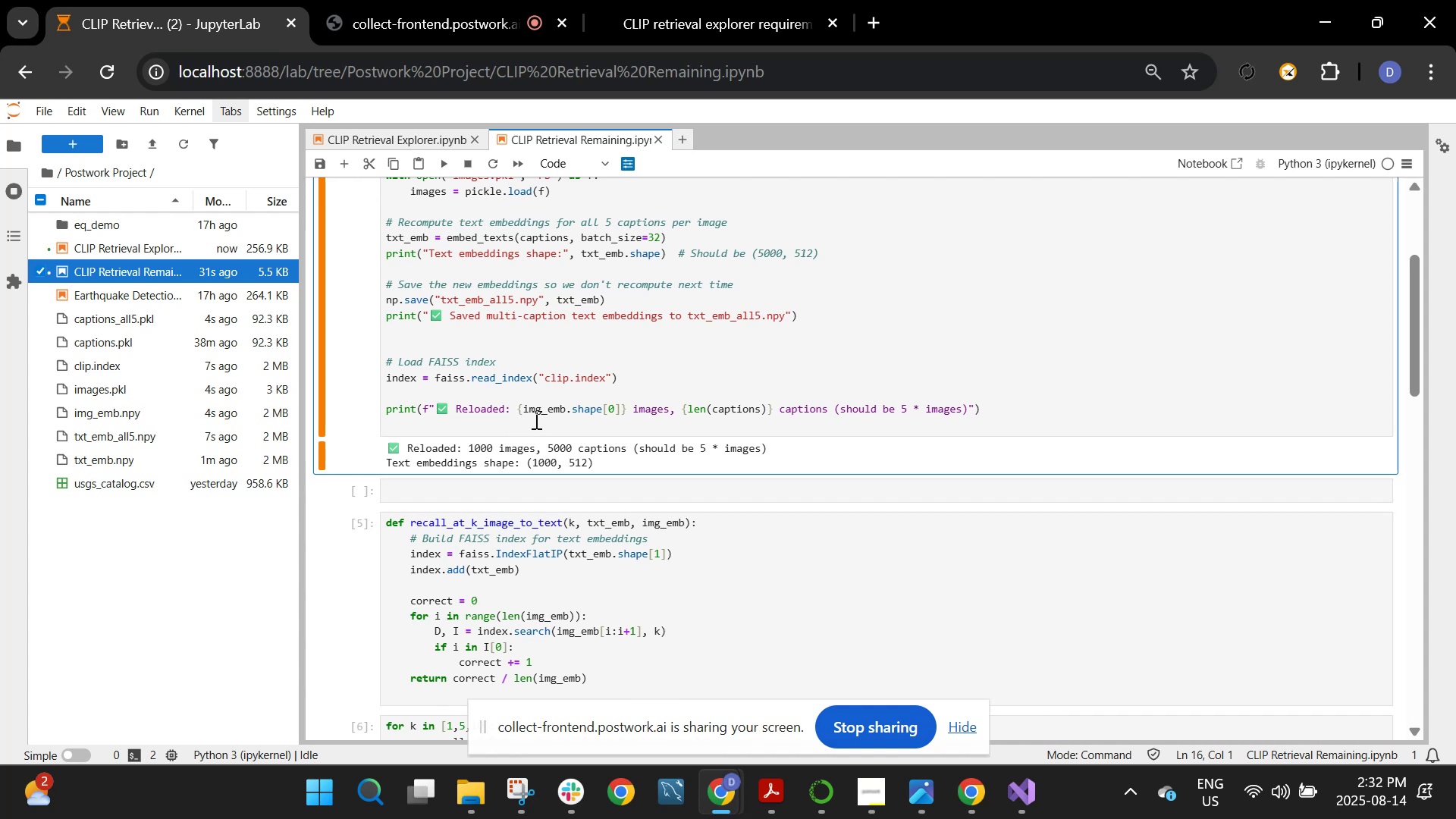 
mouse_move([143, 372])
 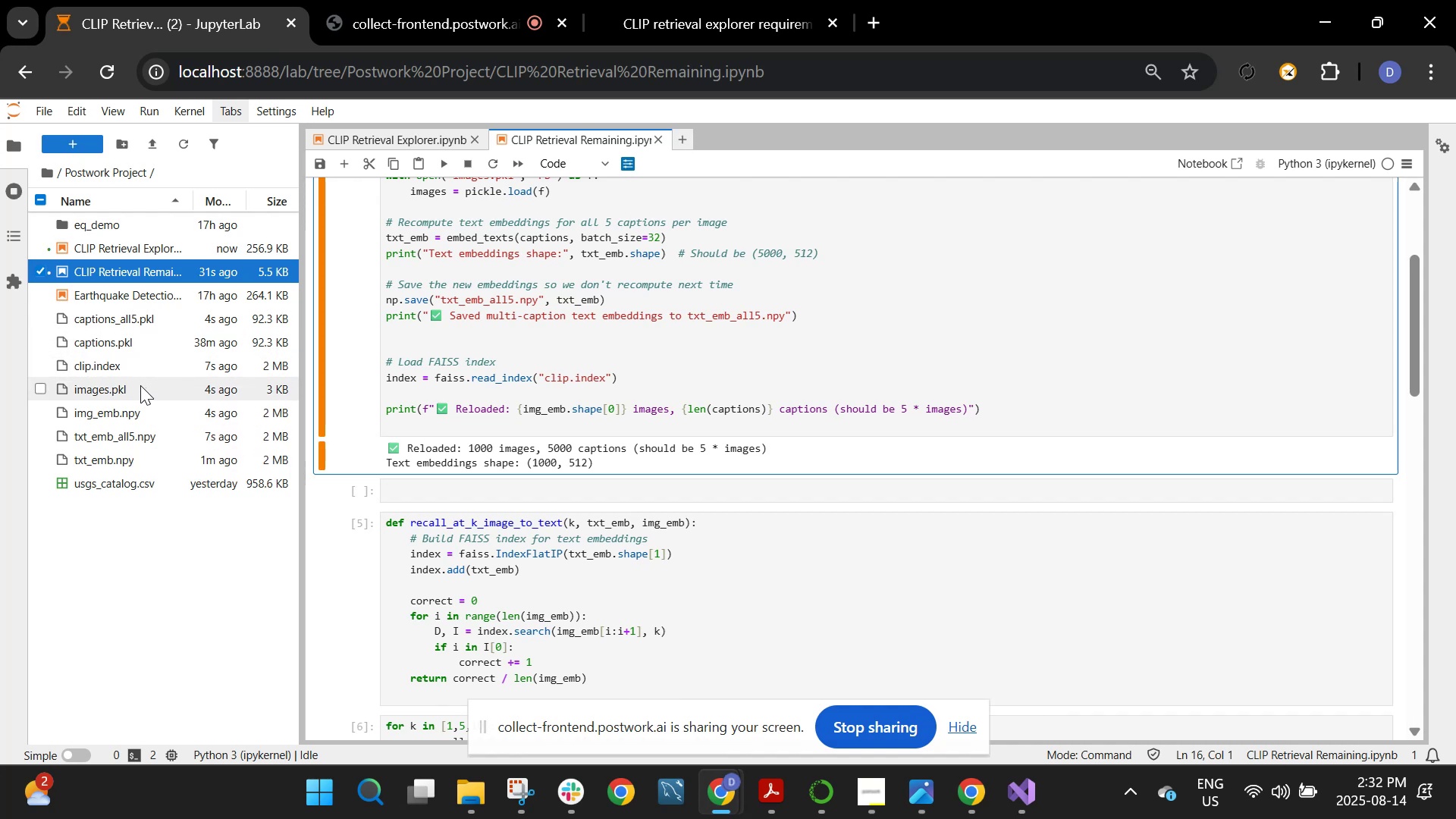 
mouse_move([134, 419])
 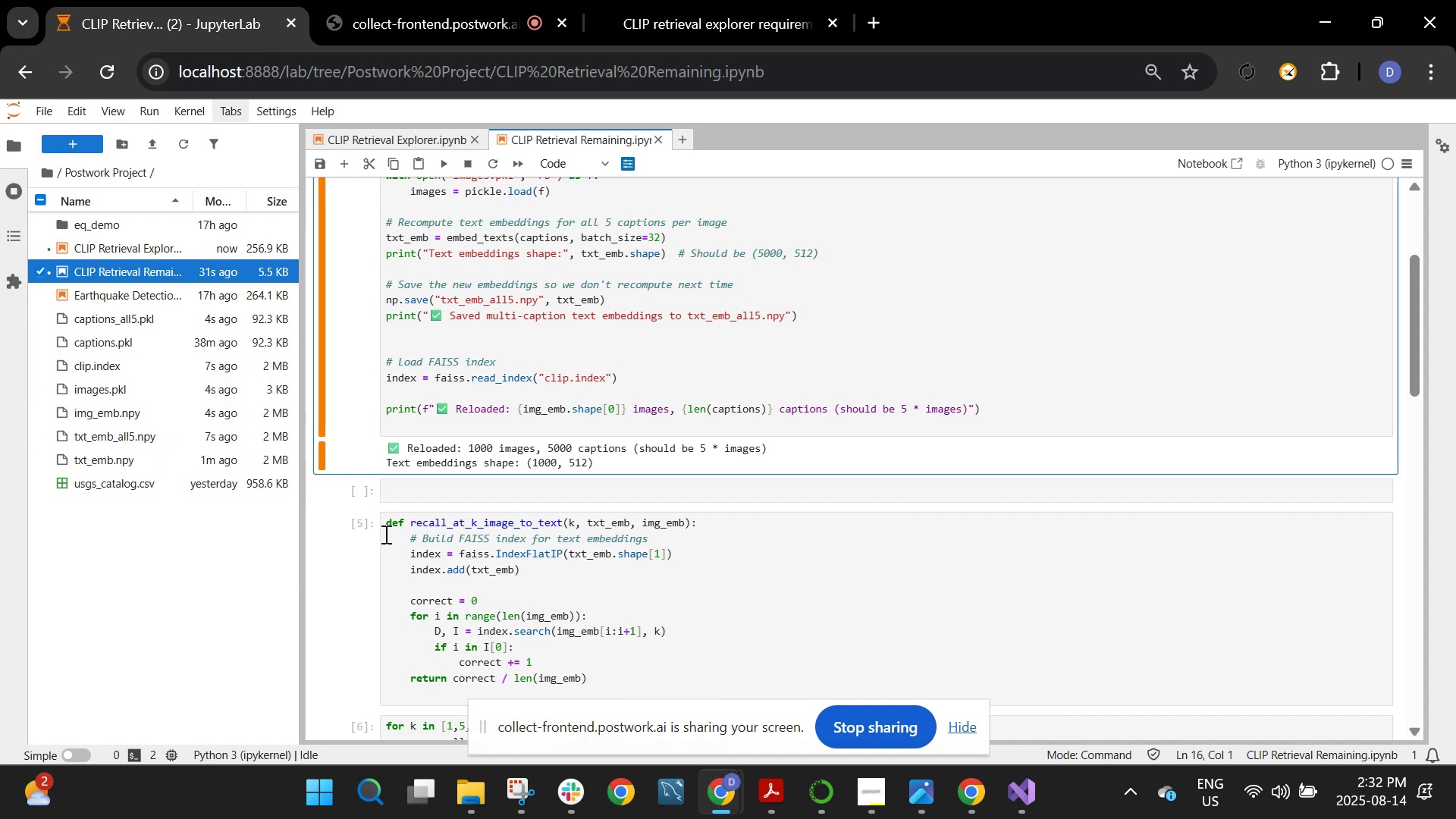 
wait(9.05)
 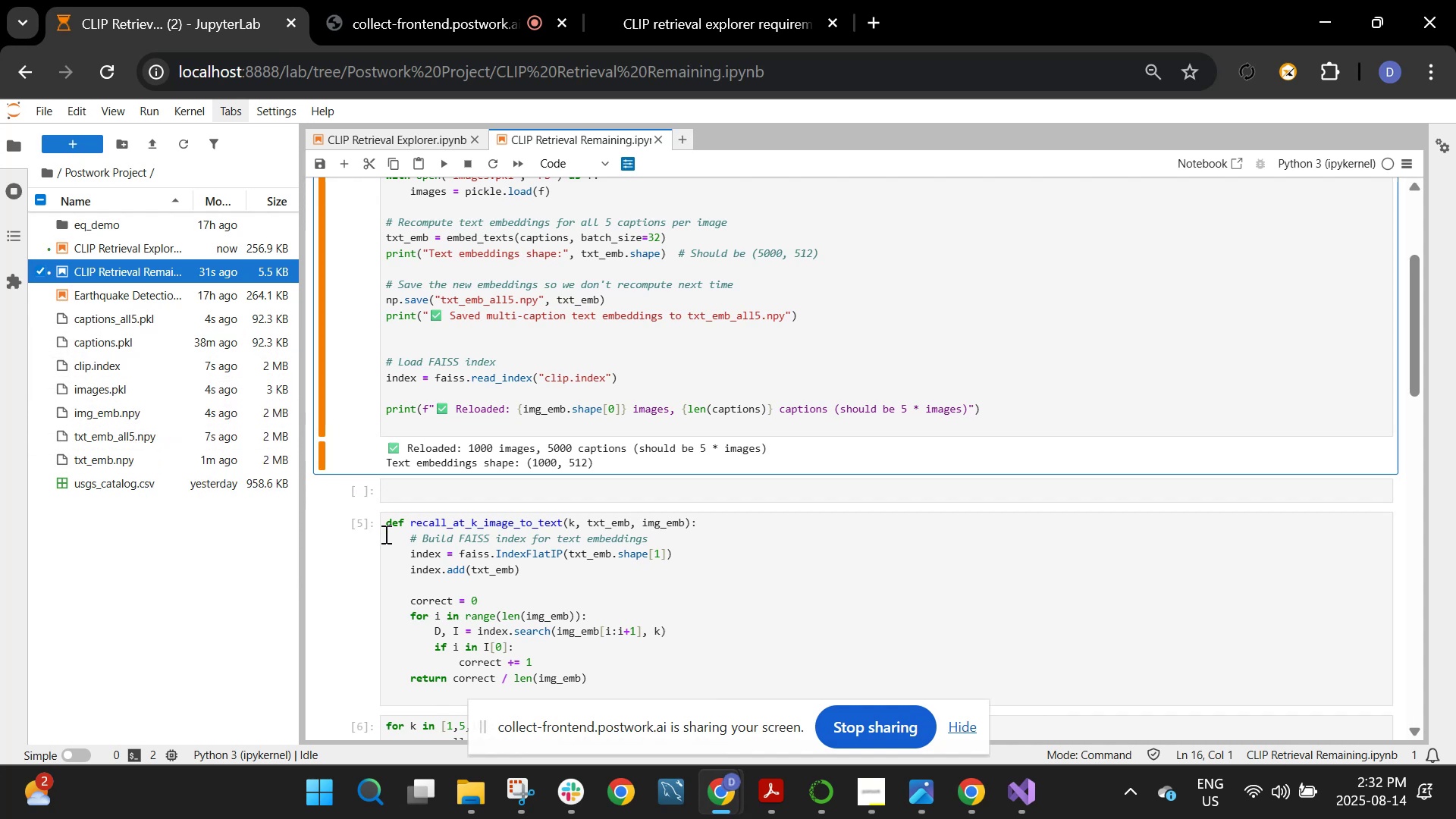 
scroll: coordinate [542, 490], scroll_direction: down, amount: 1.0
 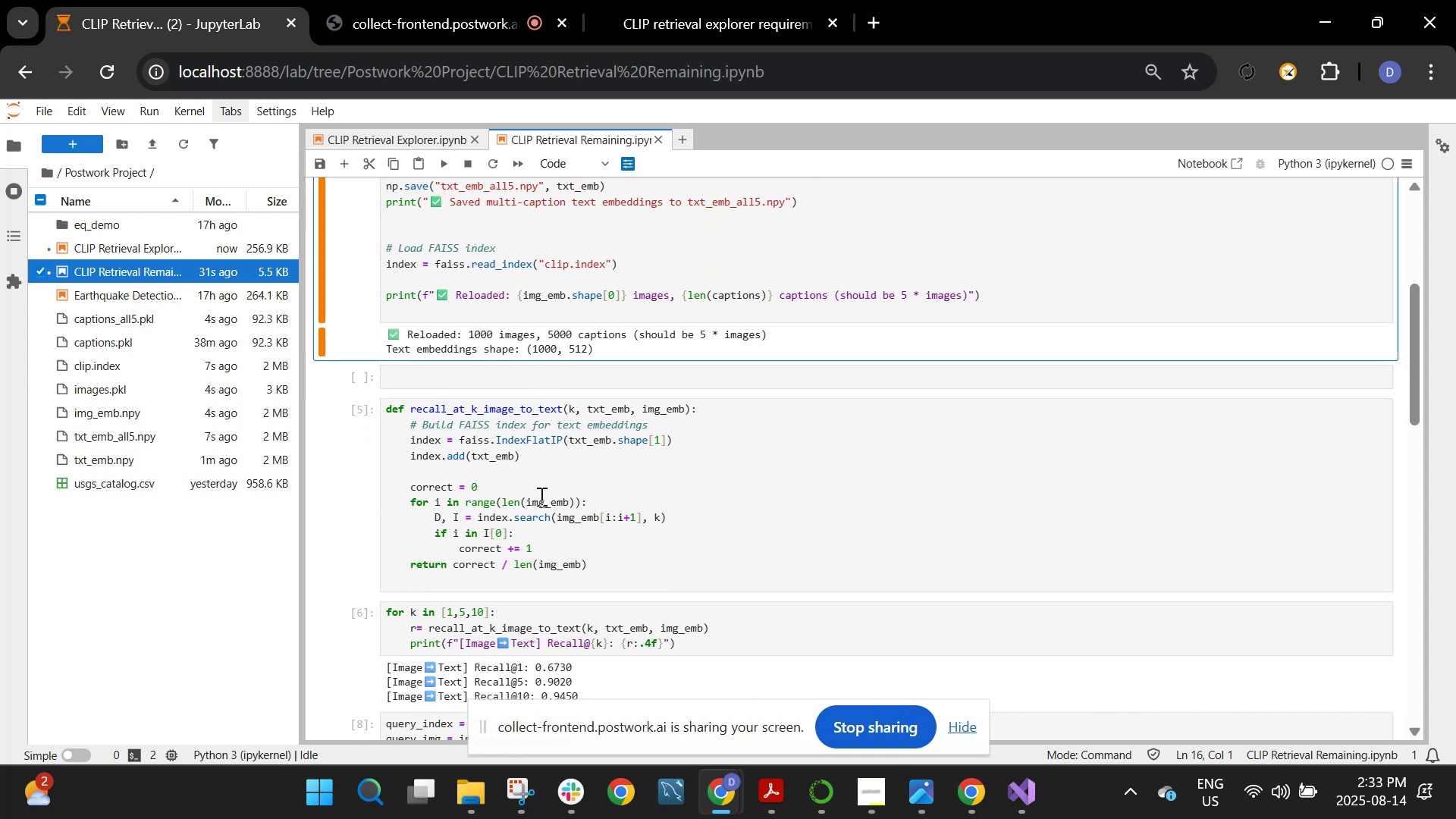 
wait(5.97)
 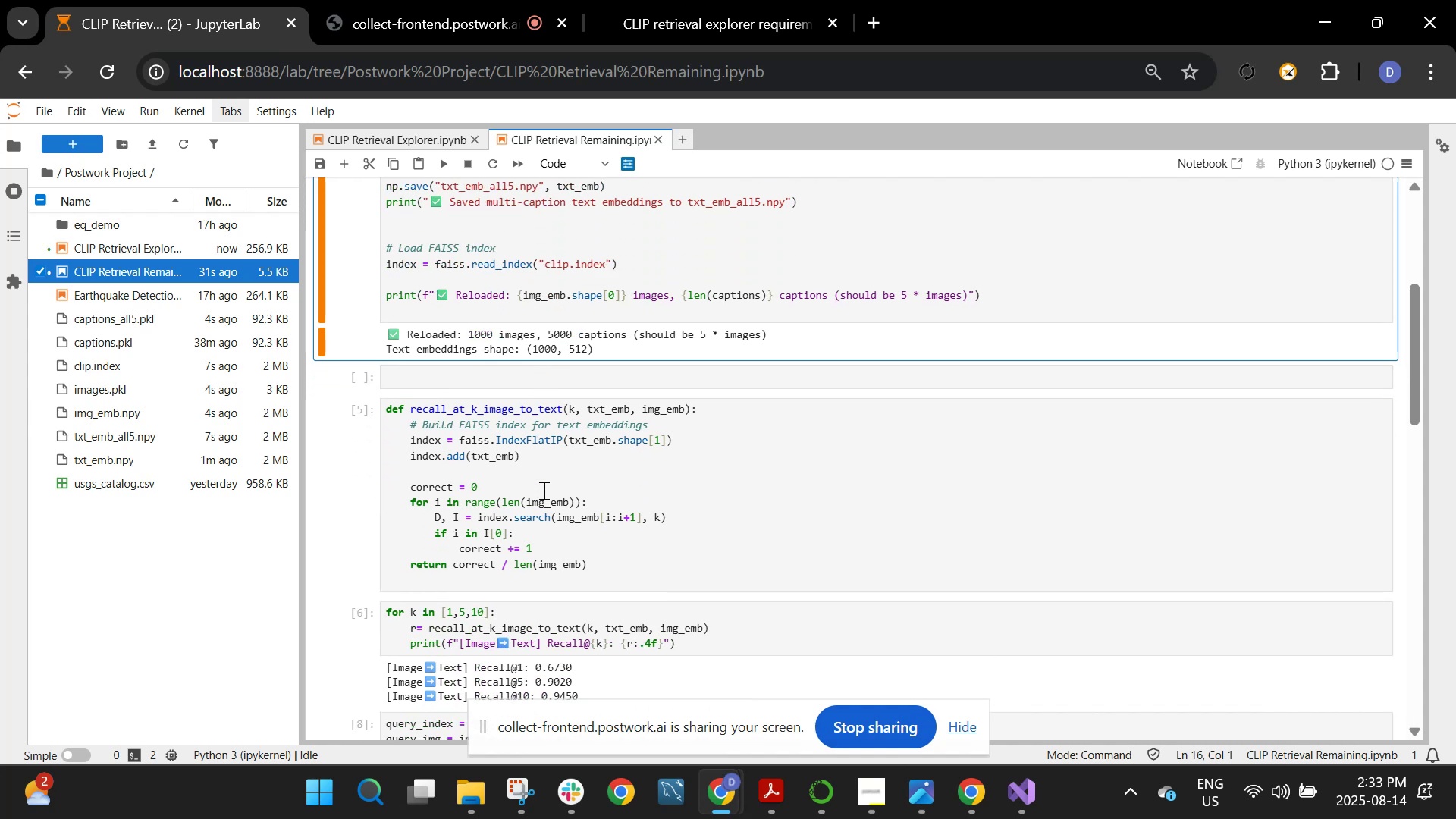 
scroll: coordinate [540, 496], scroll_direction: up, amount: 1.0
 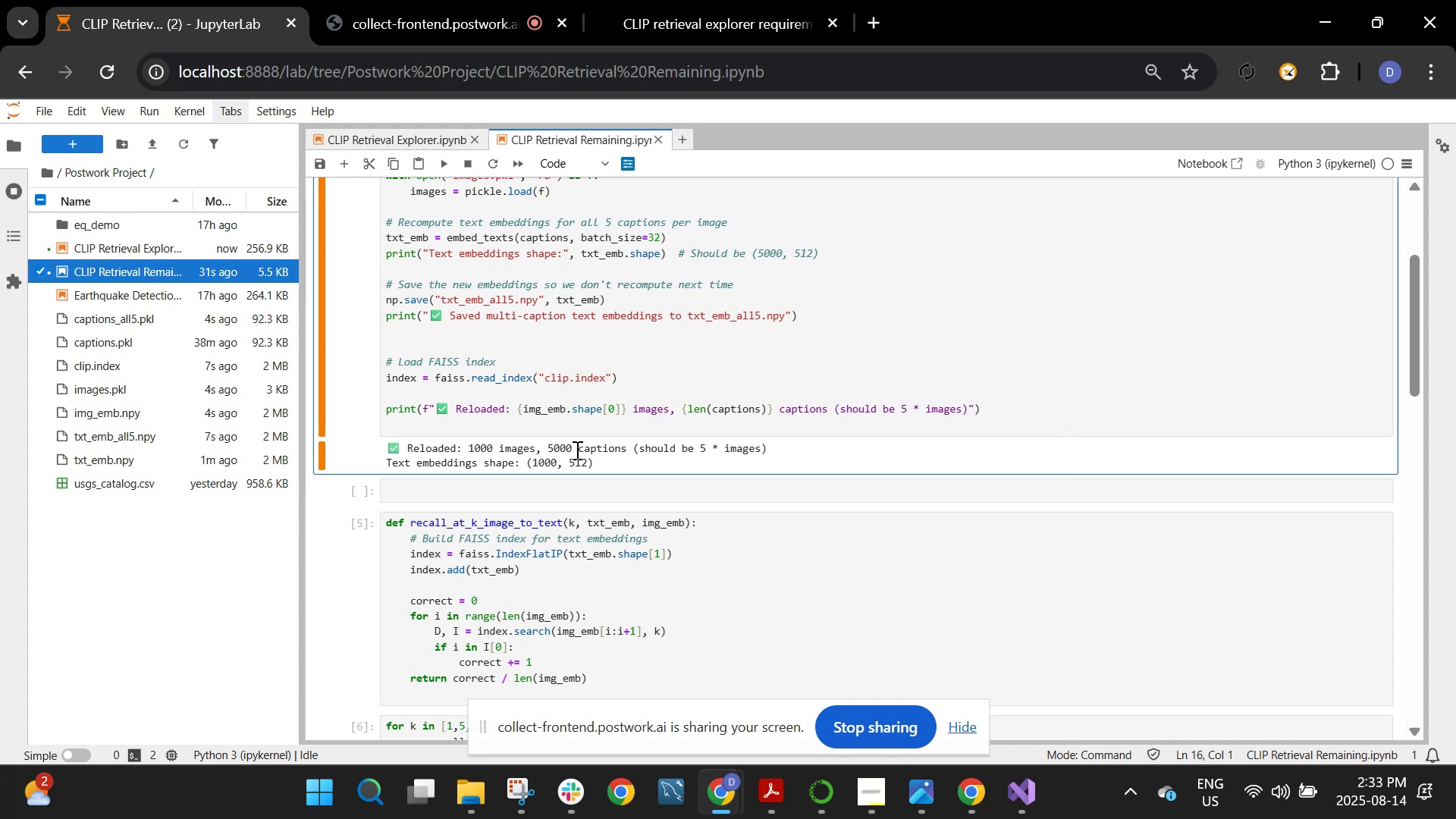 
wait(32.26)
 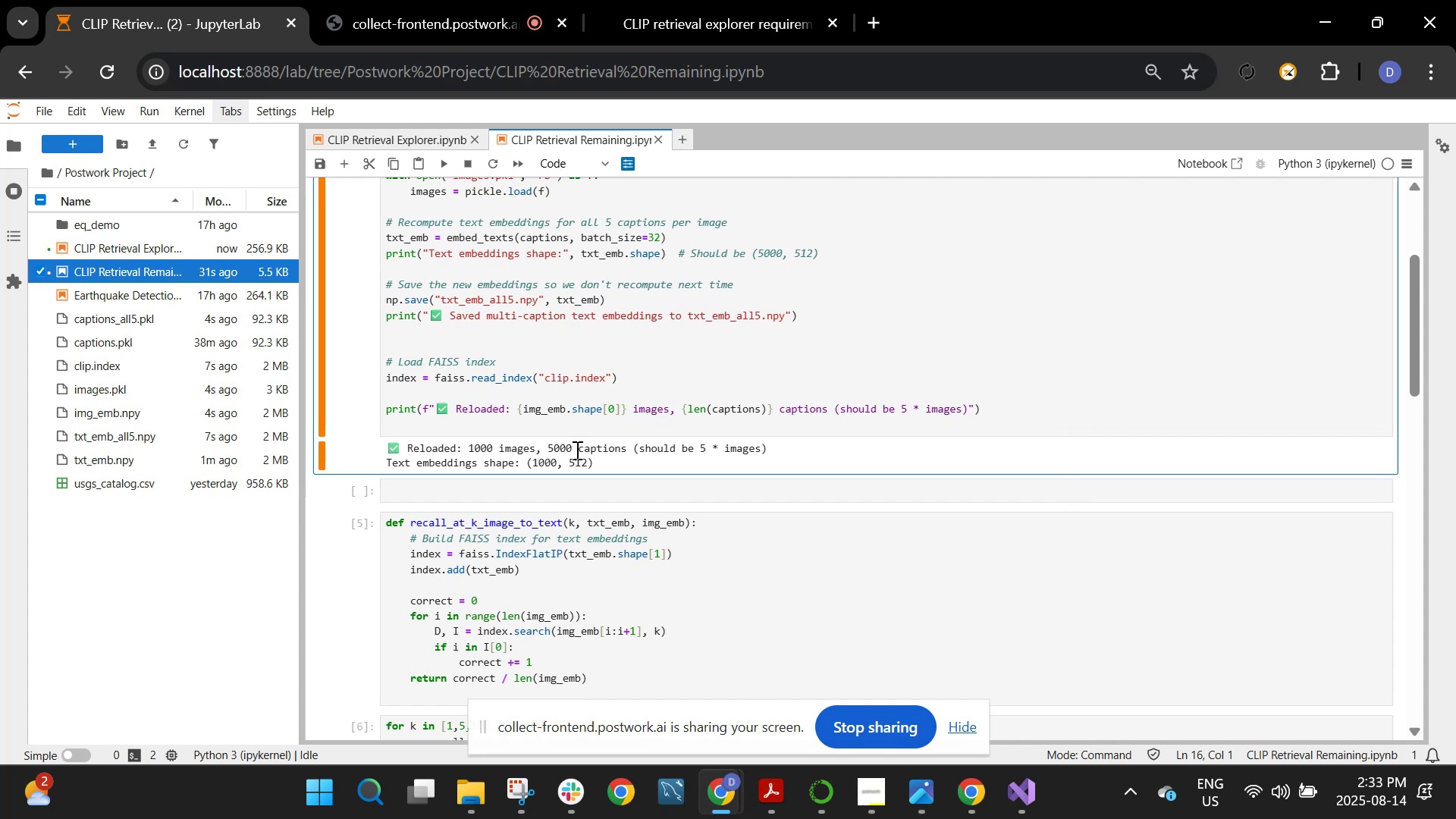 
scroll: coordinate [1354, 222], scroll_direction: up, amount: 7.0
 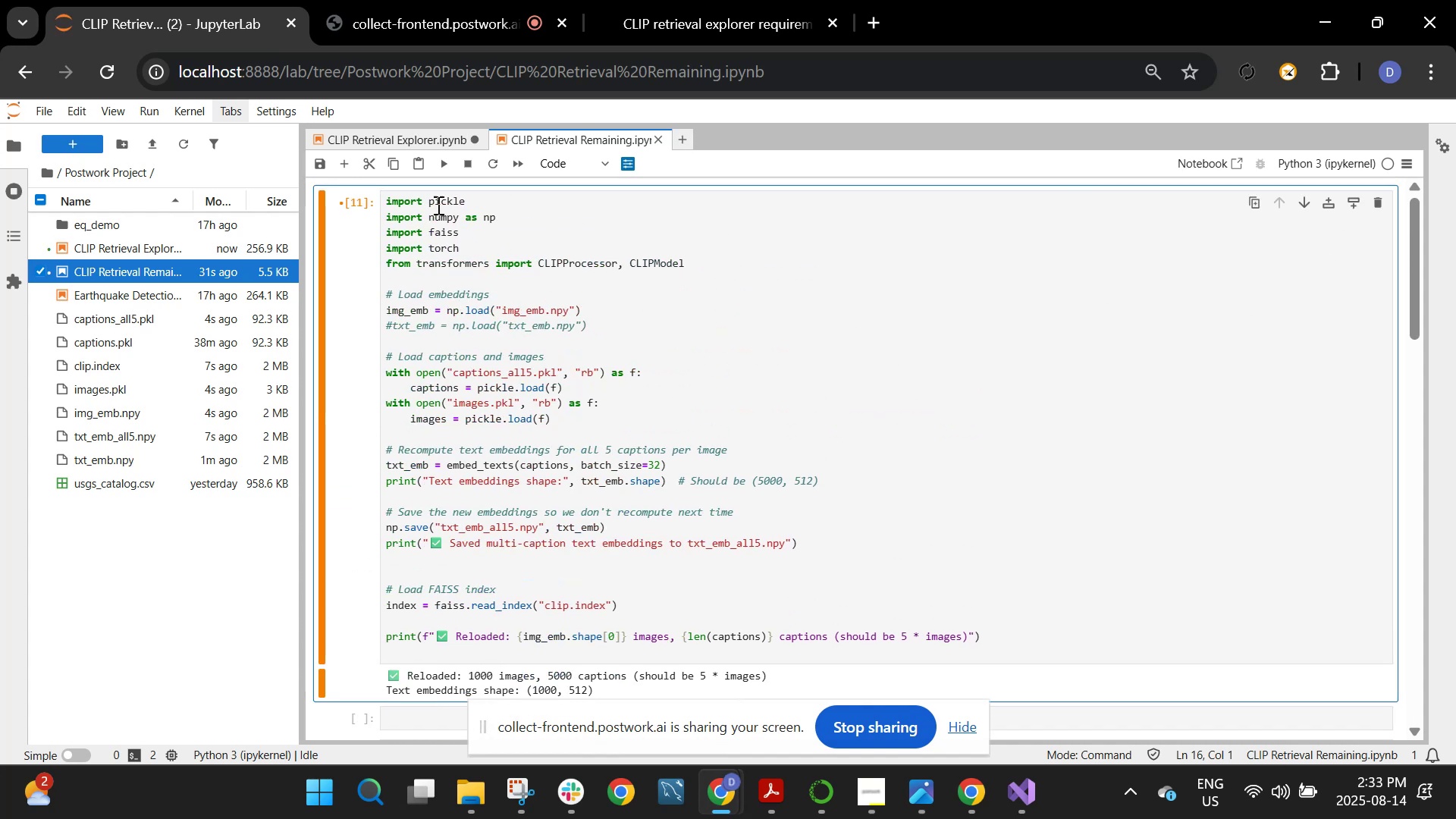 
left_click_drag(start_coordinate=[379, 201], to_coordinate=[994, 639])
 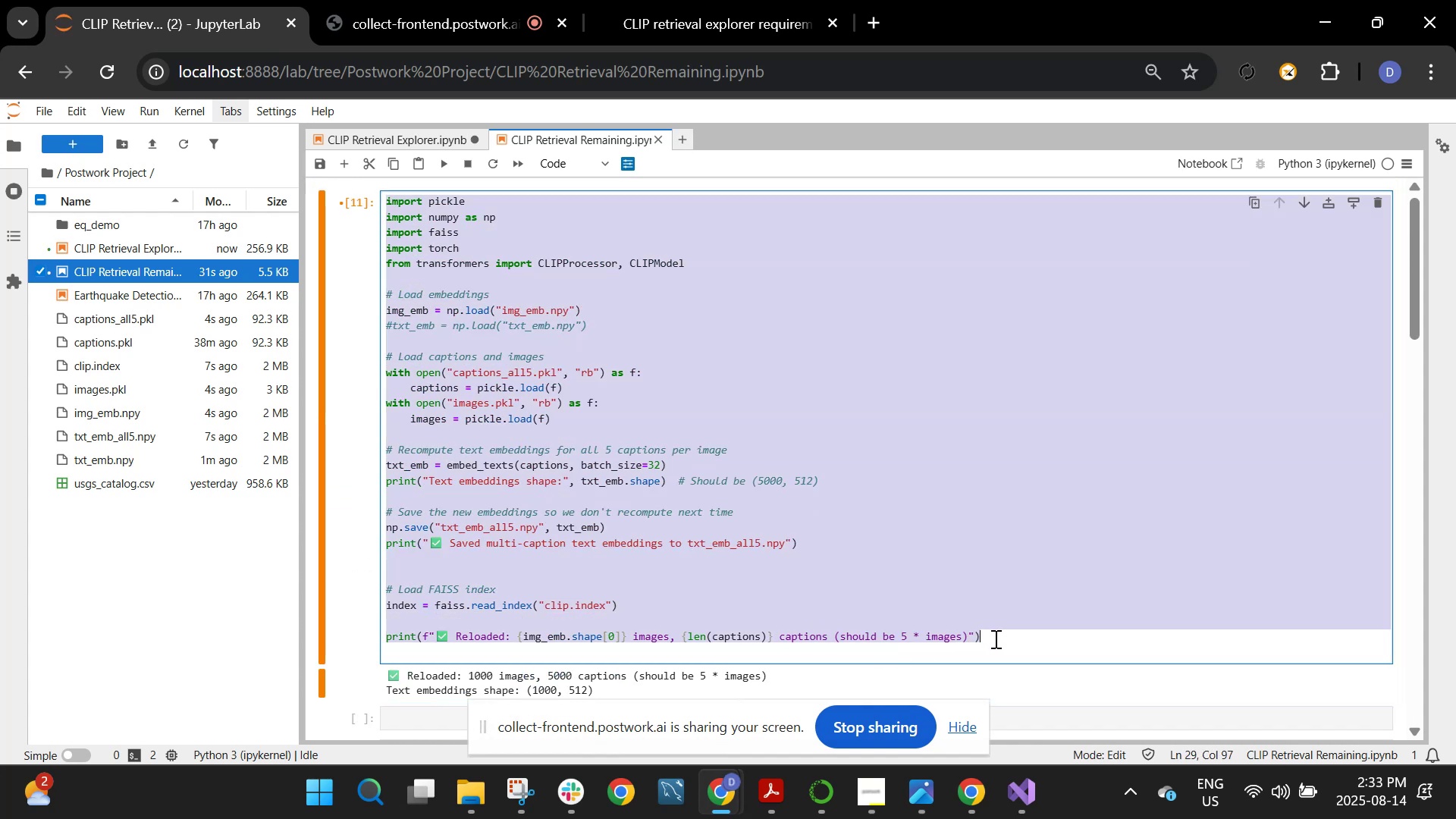 
key(Control+C)
 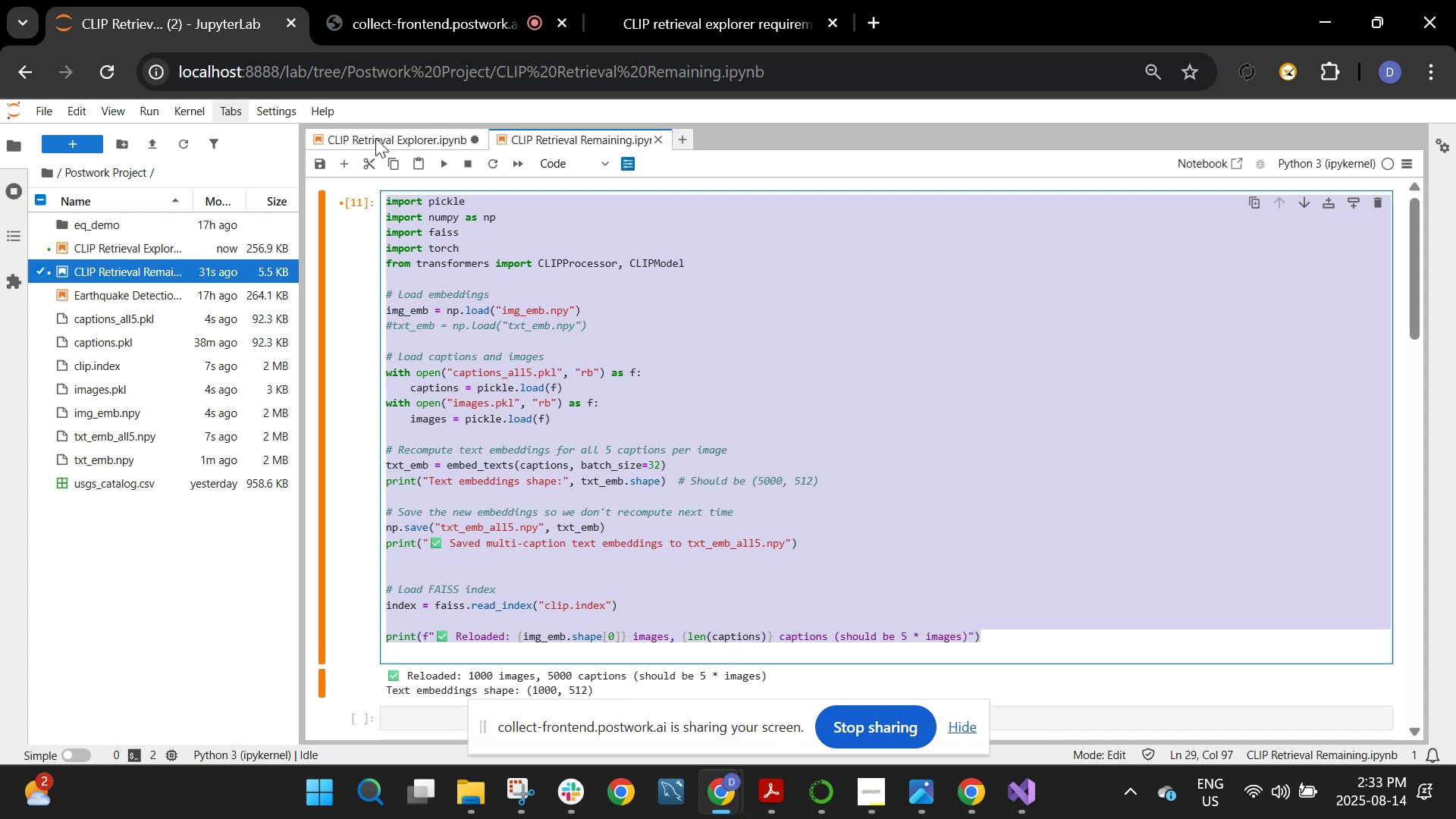 
left_click([375, 138])
 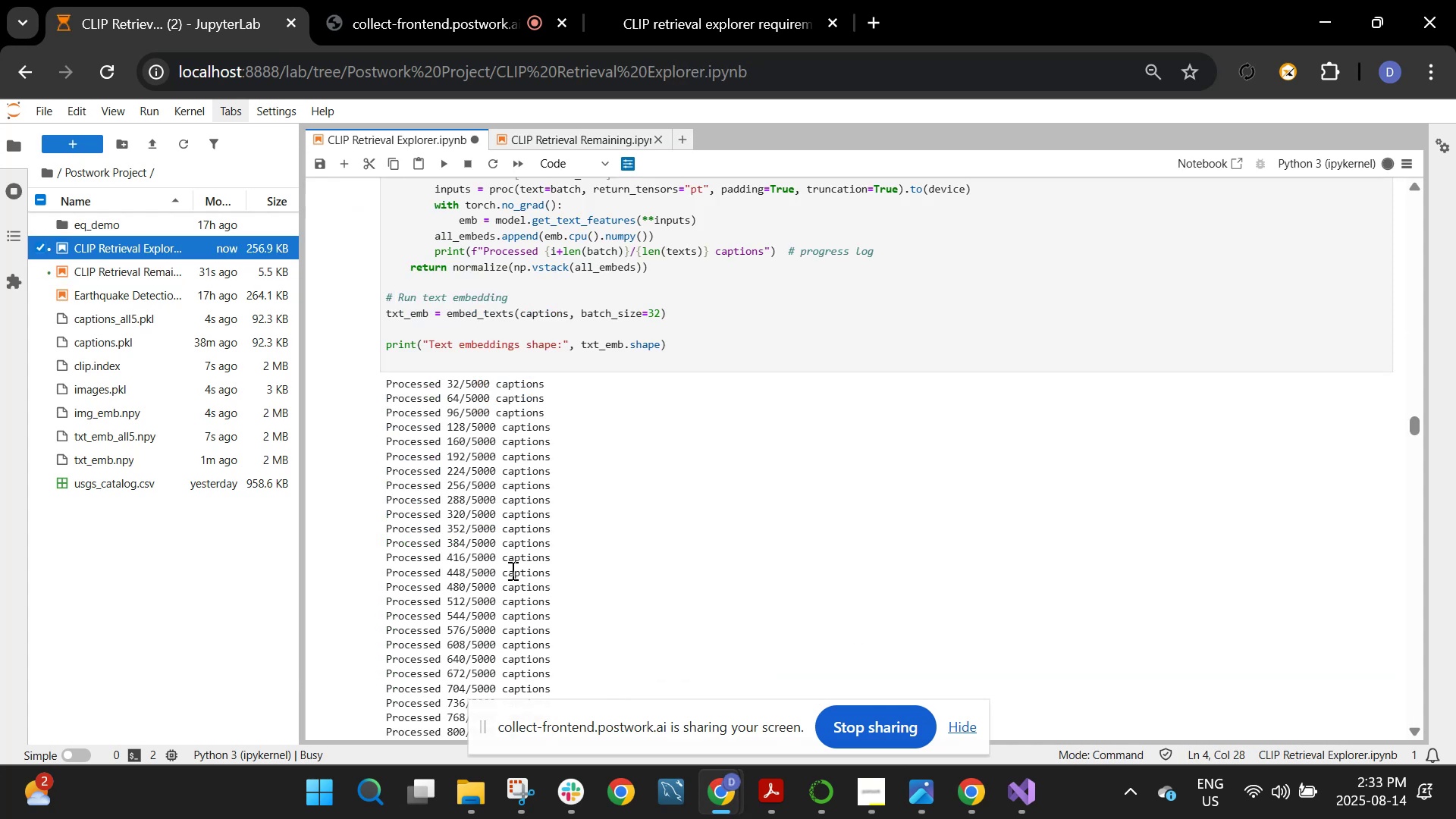 
scroll: coordinate [511, 570], scroll_direction: down, amount: 20.0
 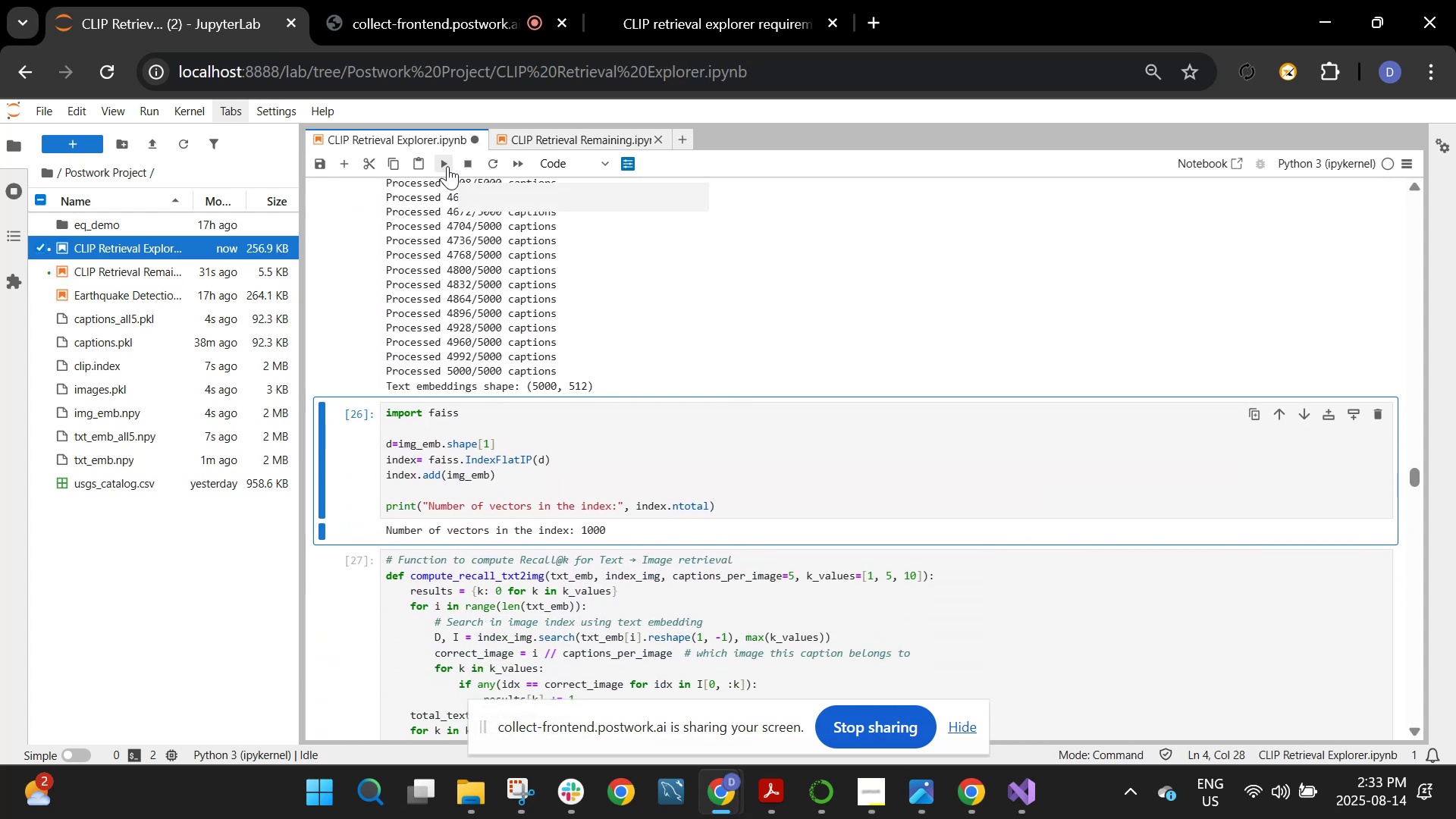 
left_click([447, 166])
 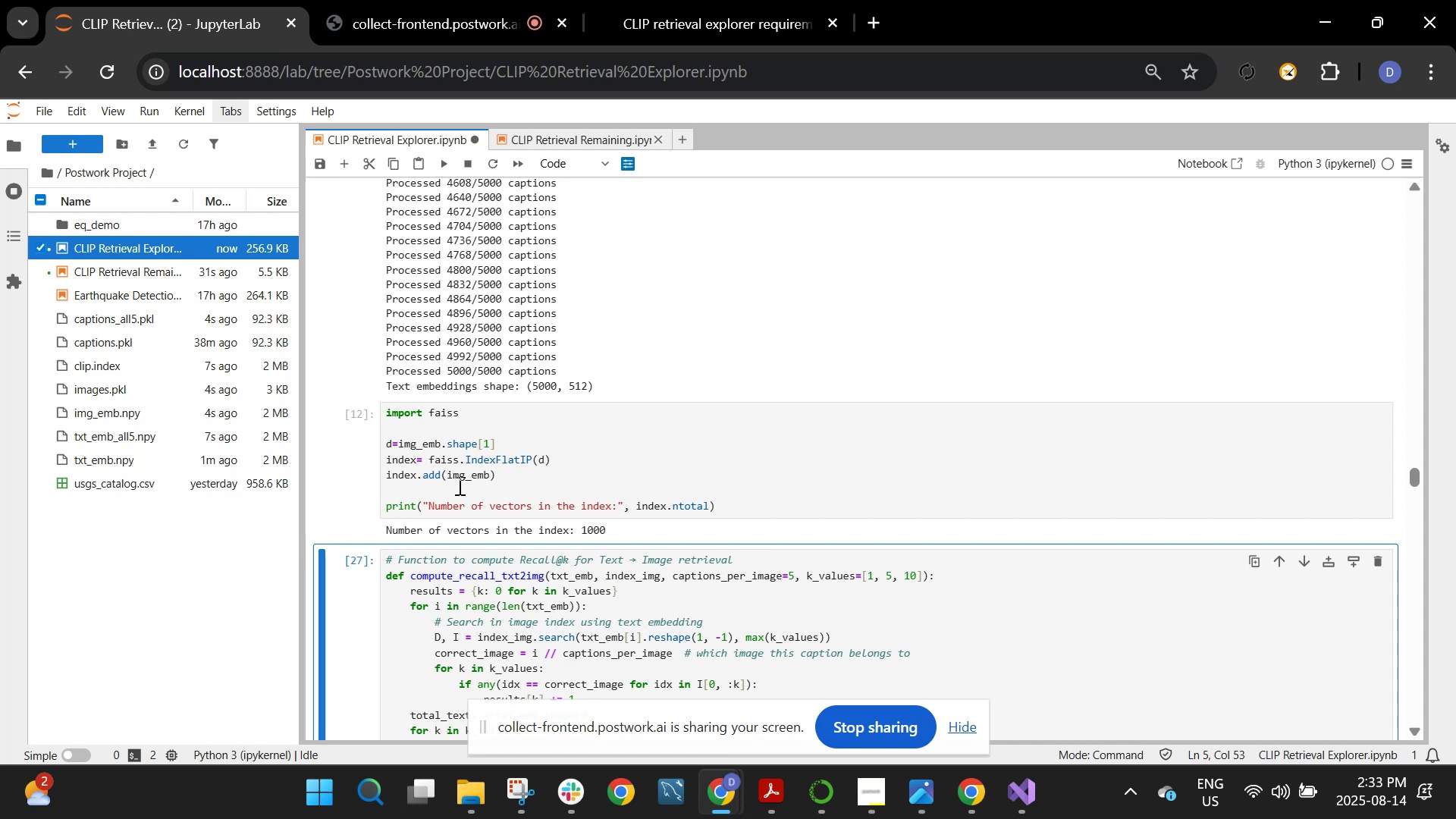 
scroll: coordinate [458, 485], scroll_direction: down, amount: 1.0
 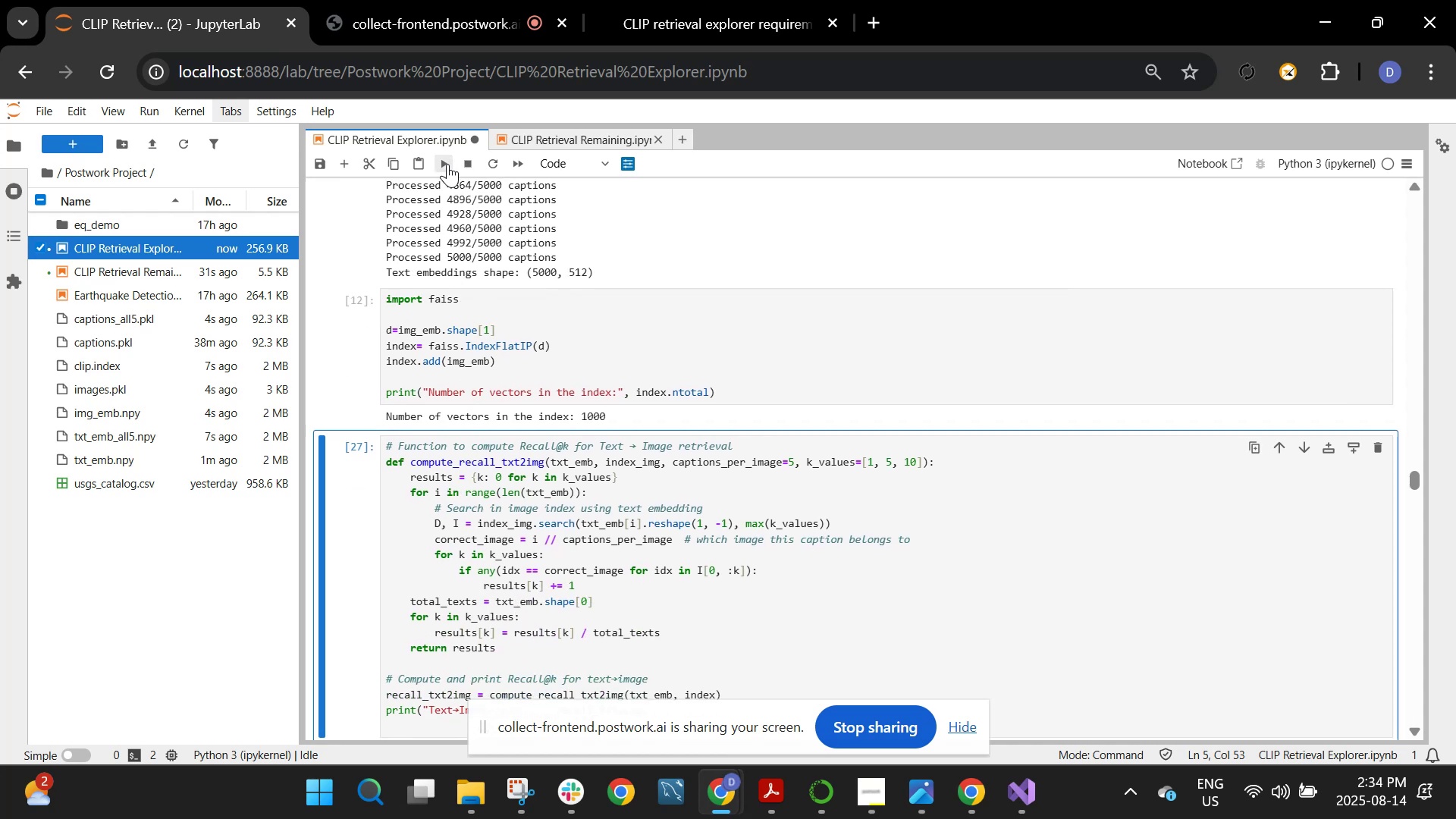 
left_click([447, 164])
 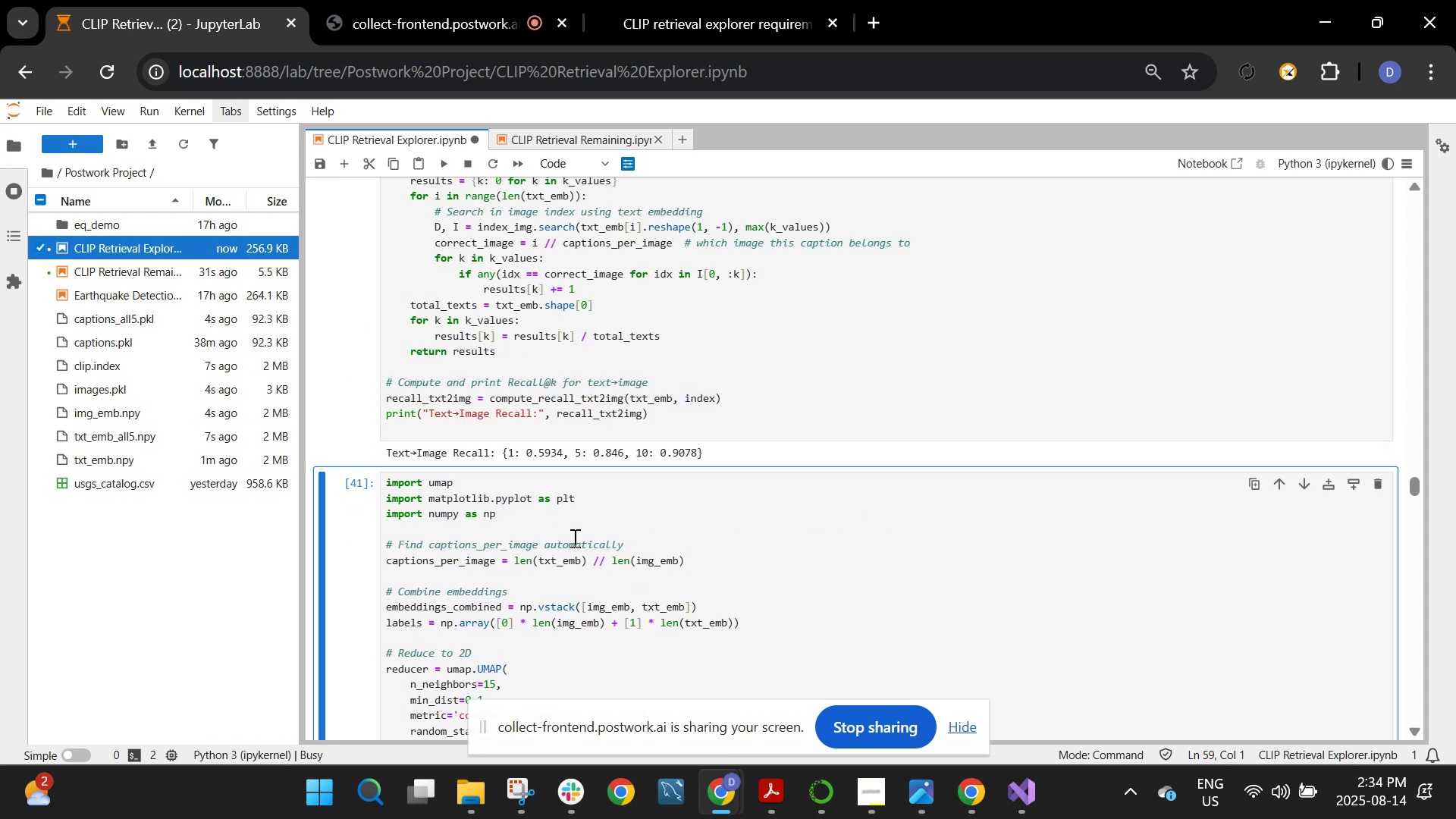 
scroll: coordinate [557, 507], scroll_direction: down, amount: 53.0
 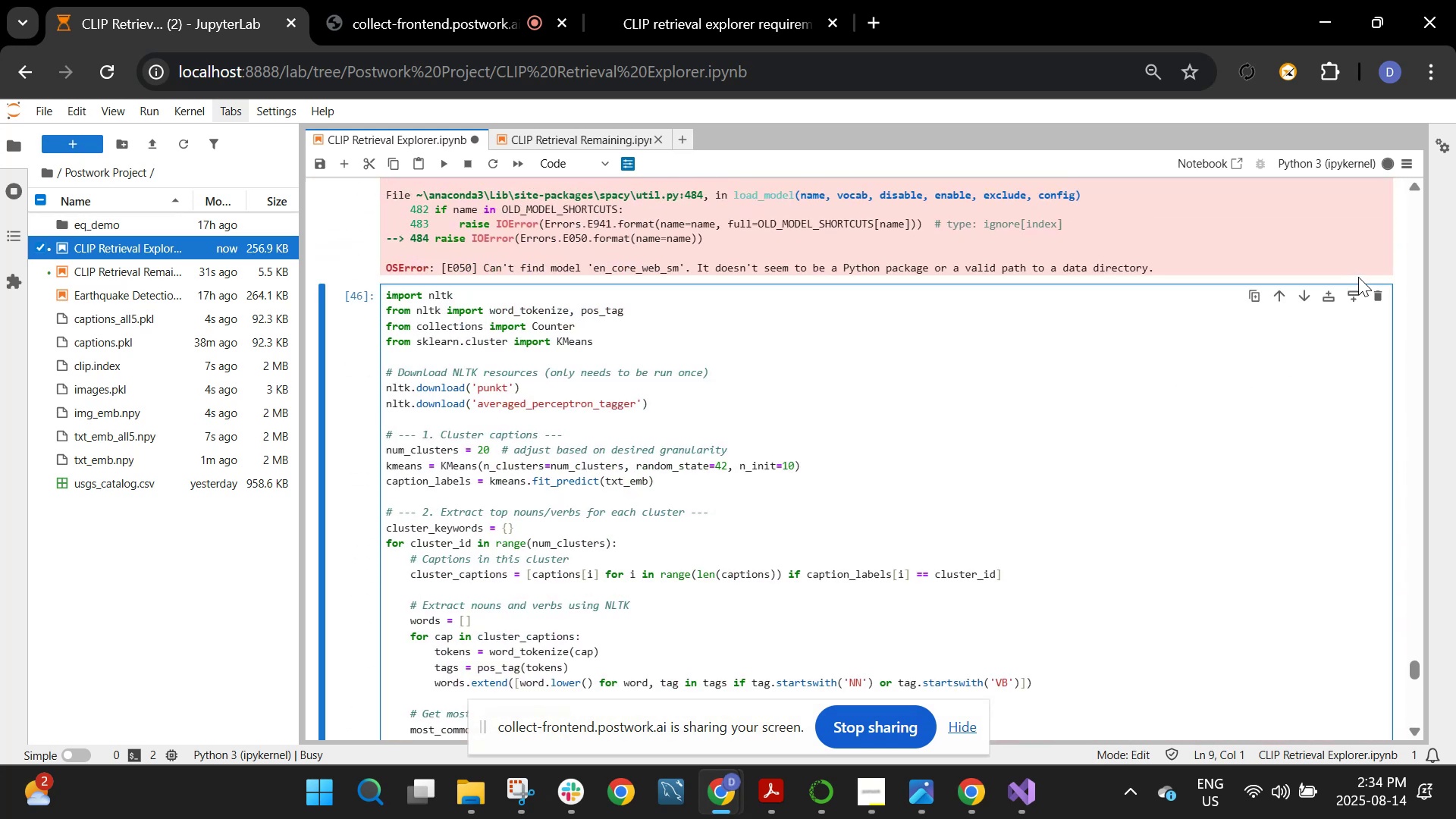 
left_click([1375, 292])
 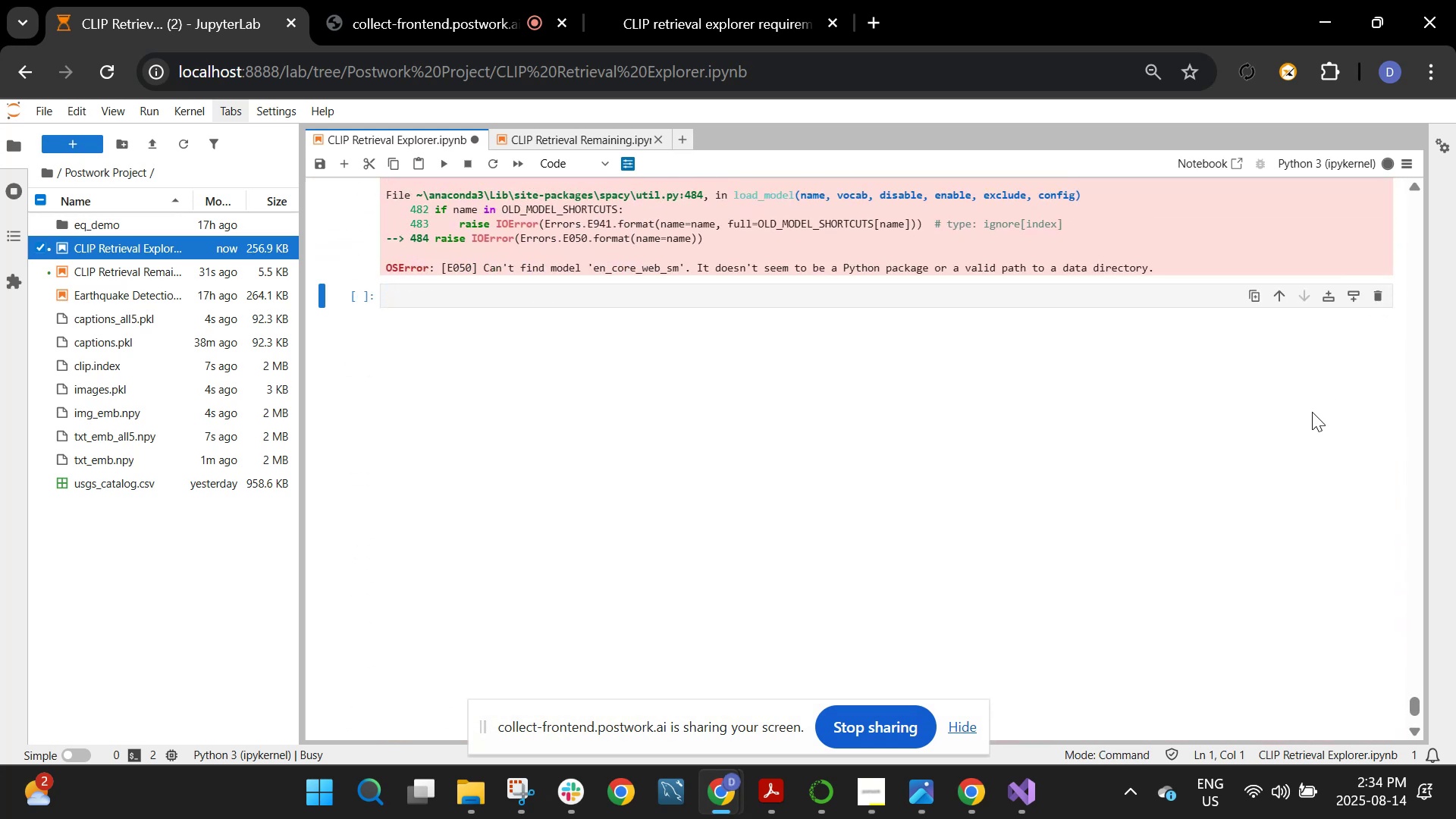 
scroll: coordinate [1303, 418], scroll_direction: up, amount: 7.0
 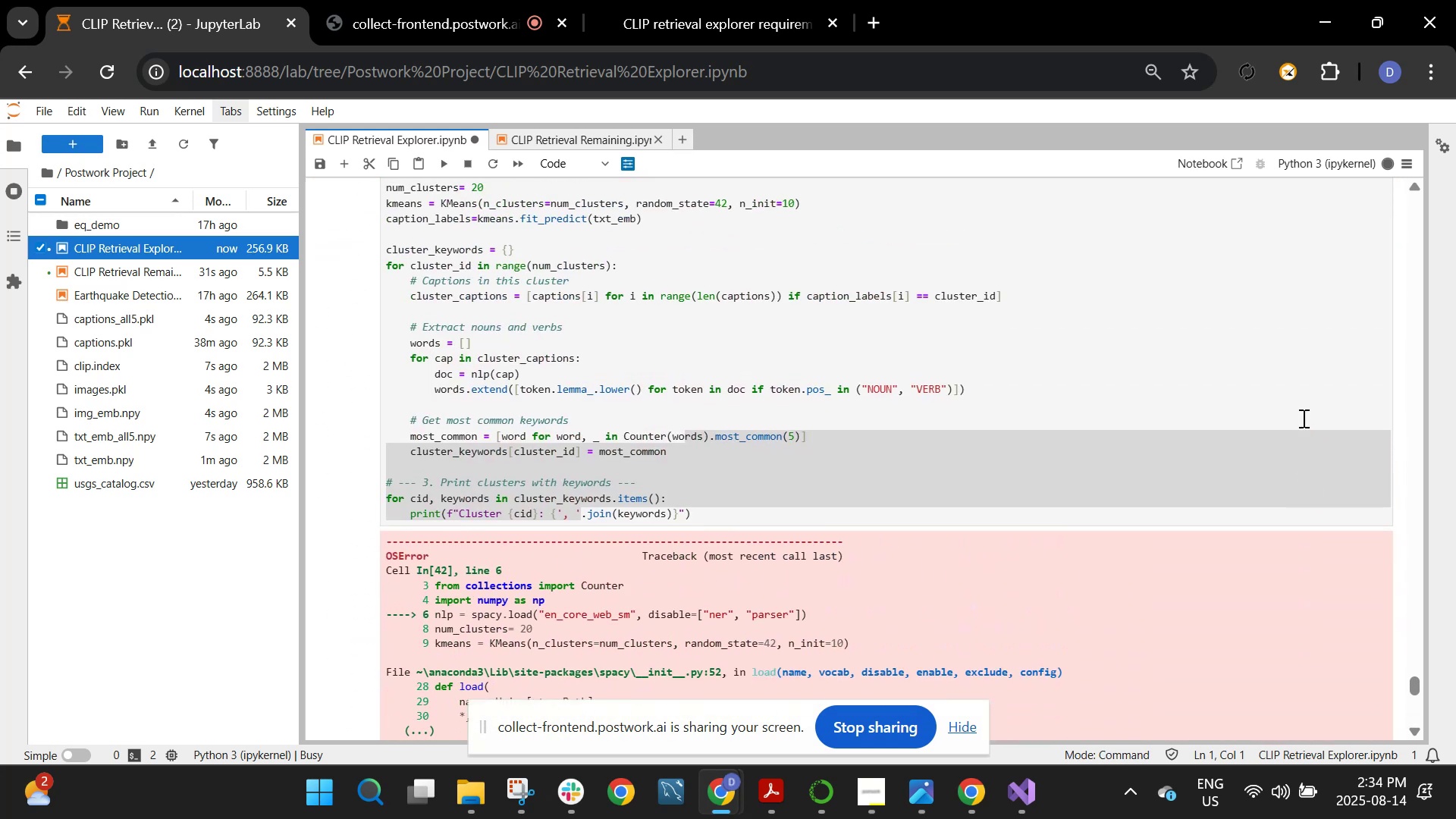 
left_click([1302, 376])
 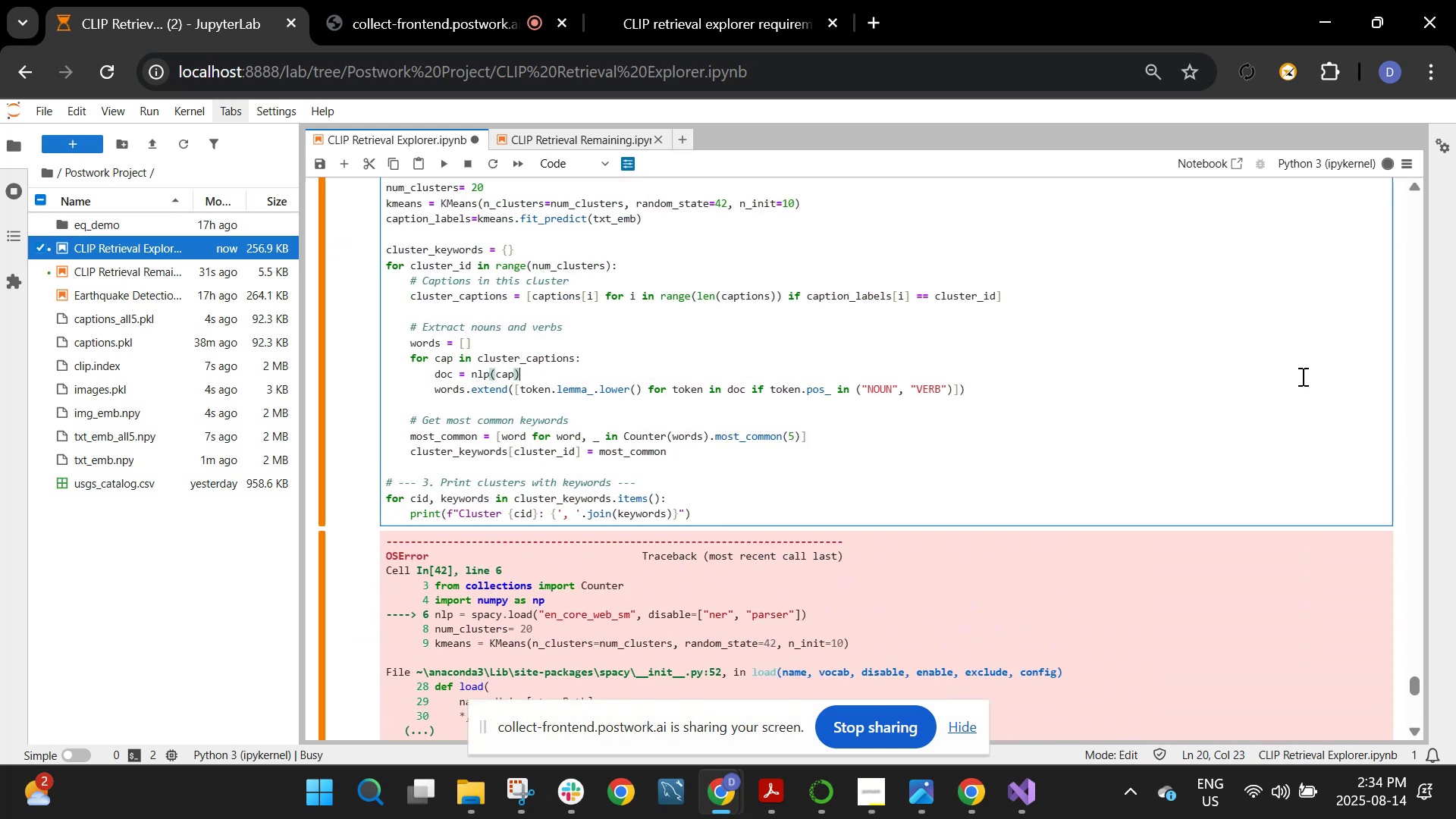 
scroll: coordinate [1301, 376], scroll_direction: up, amount: 2.0
 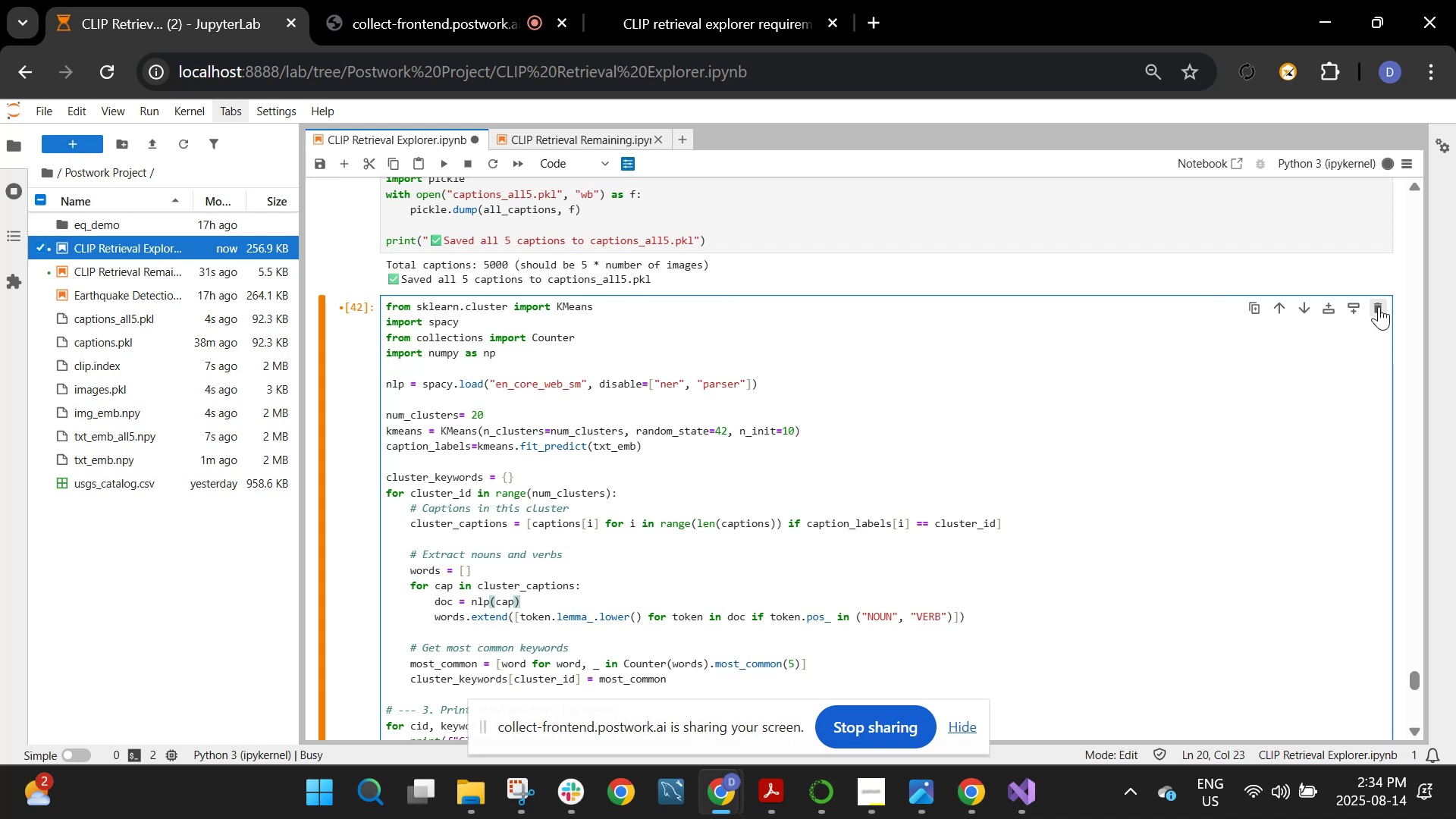 
left_click([1379, 306])
 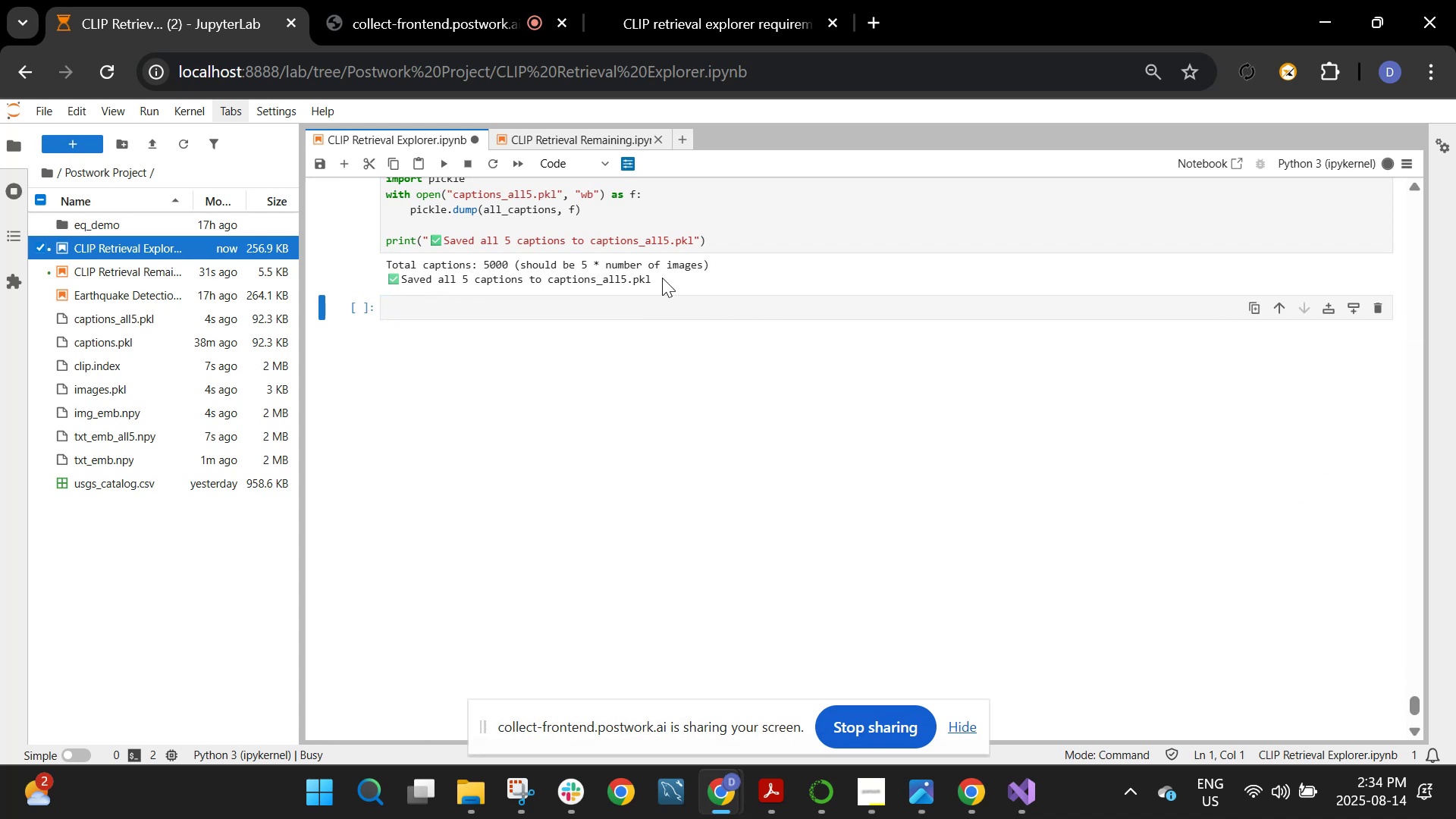 
scroll: coordinate [557, 332], scroll_direction: up, amount: 2.0
 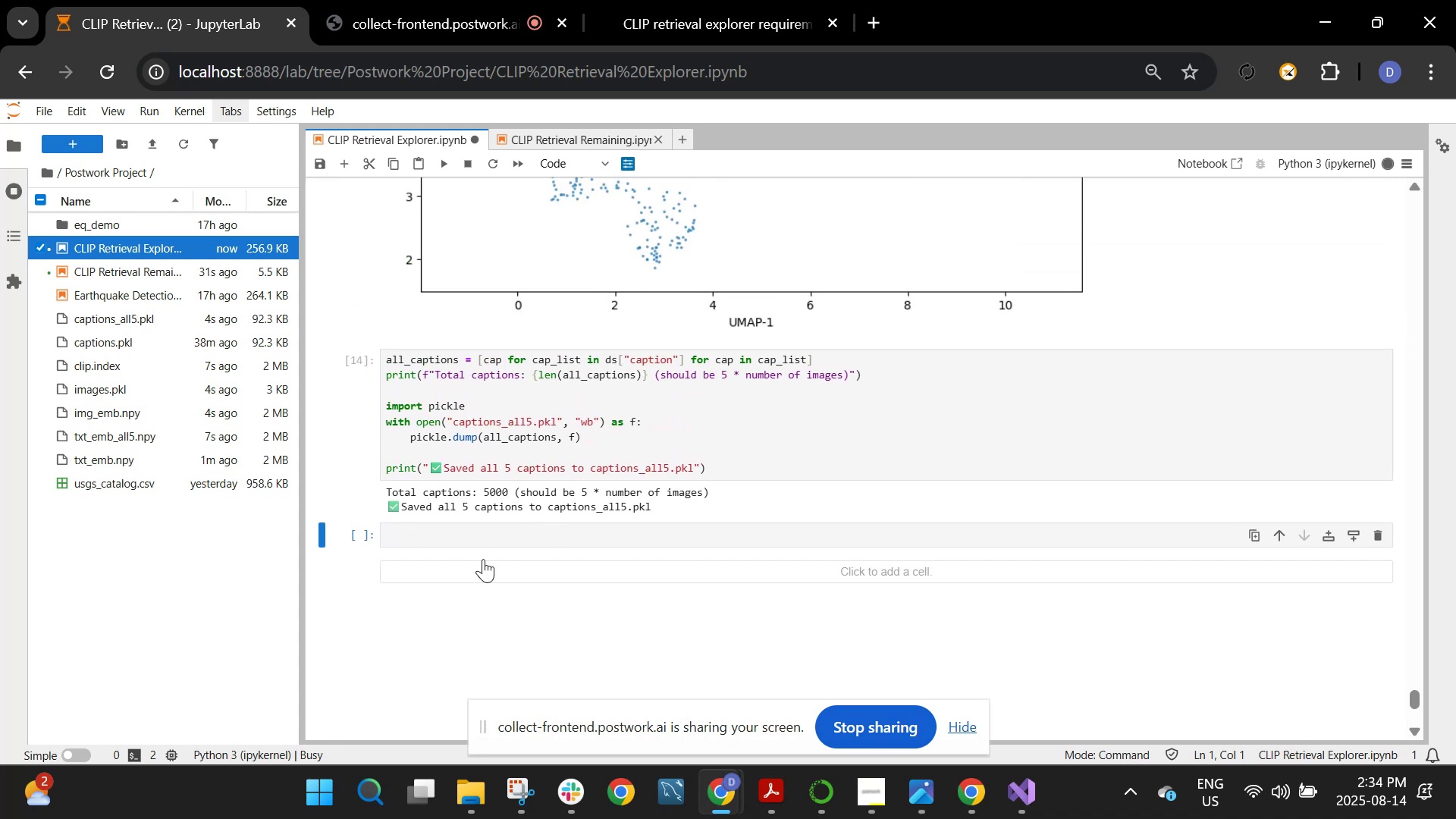 
left_click([485, 541])
 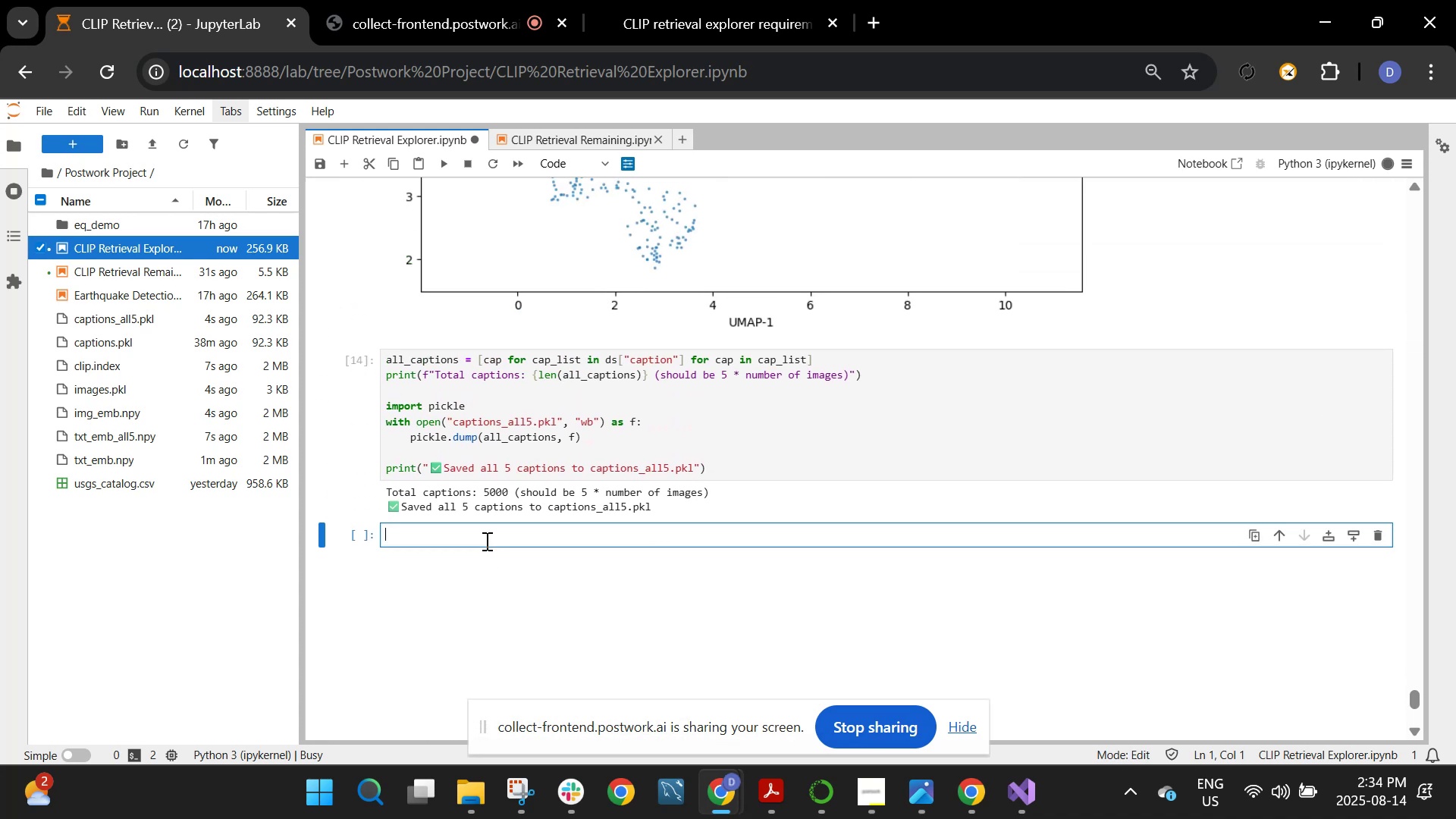 
key(Control+V)
 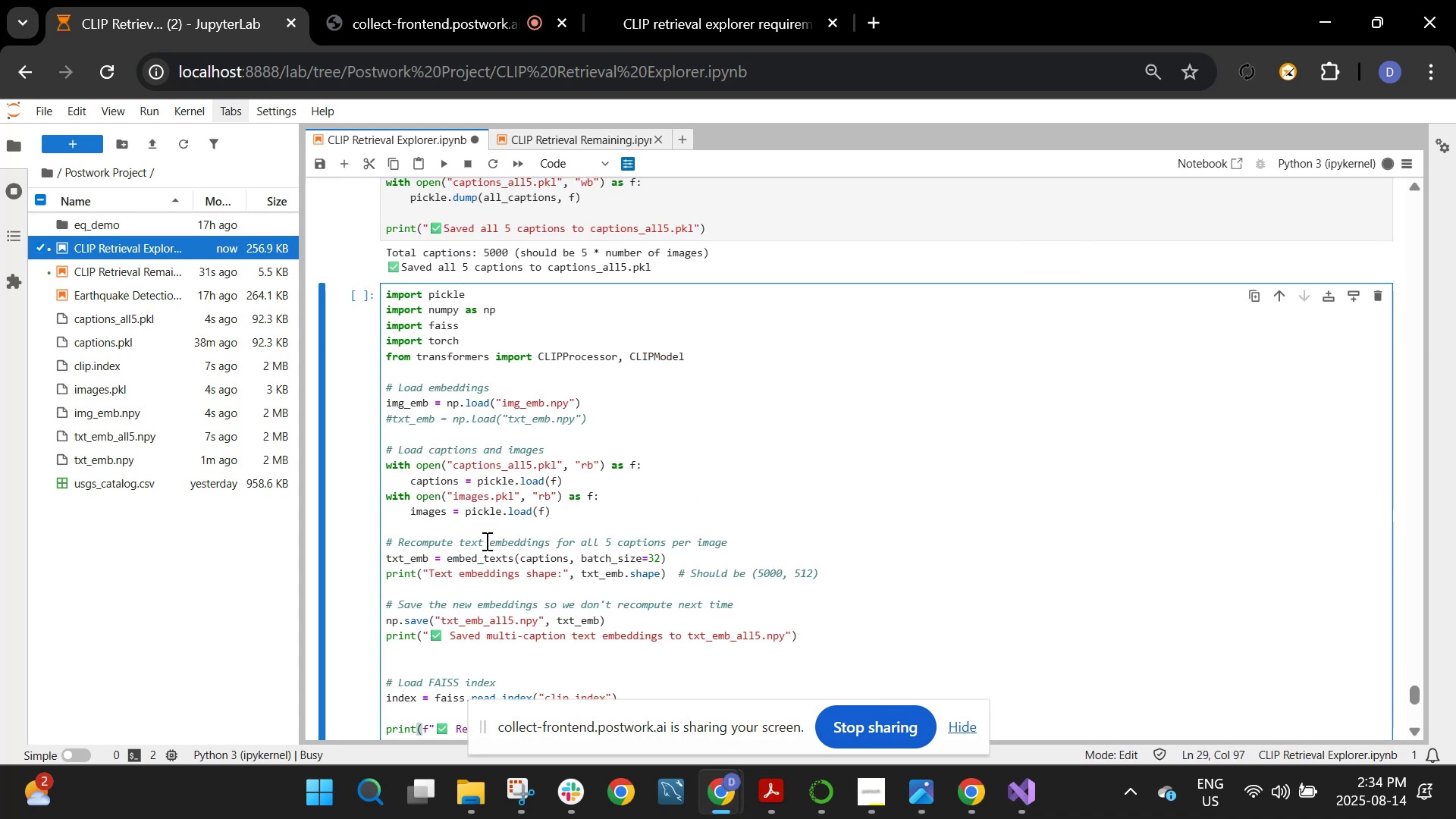 
key(Shift+ShiftRight)
 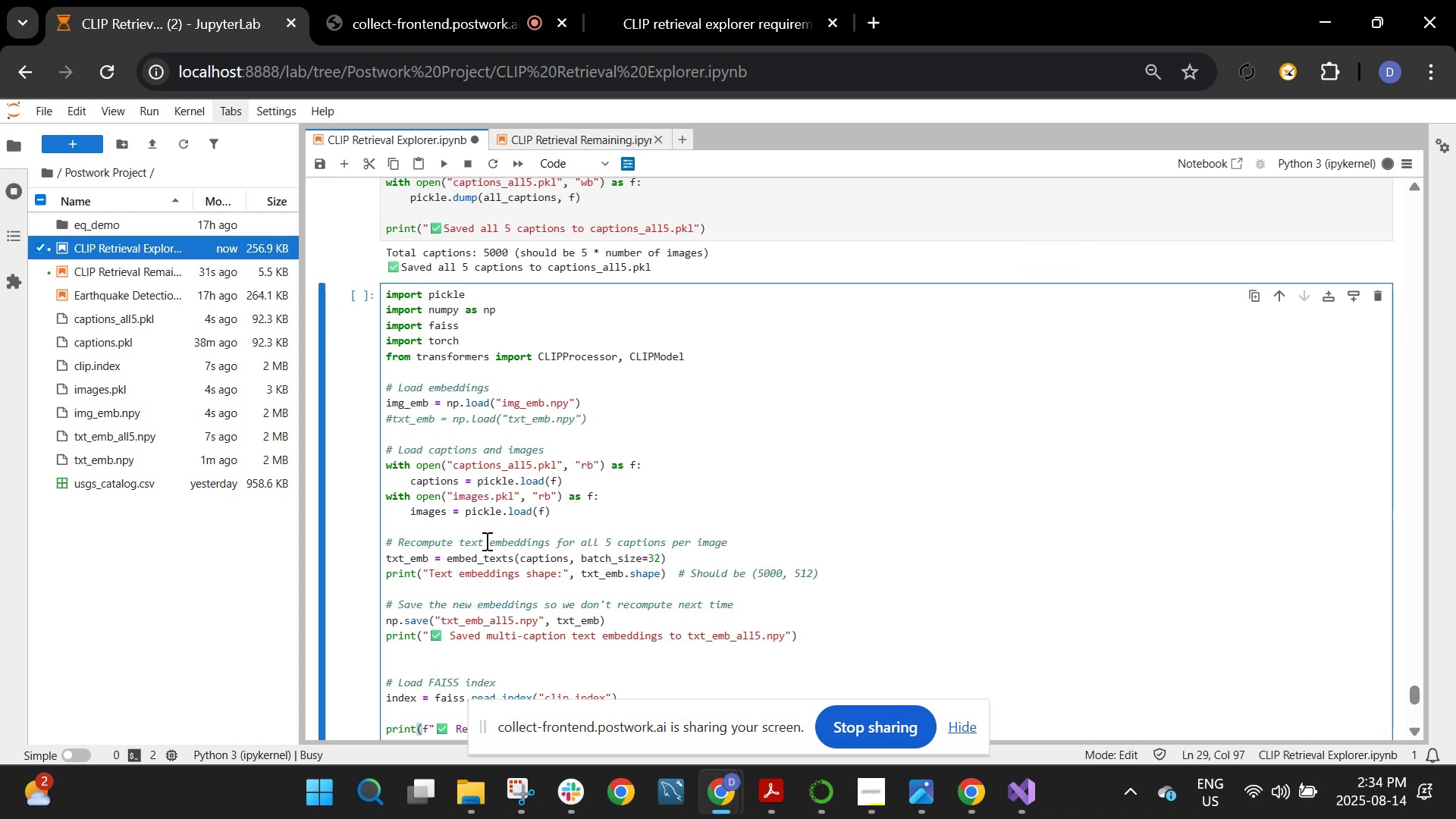 
key(Shift+Enter)
 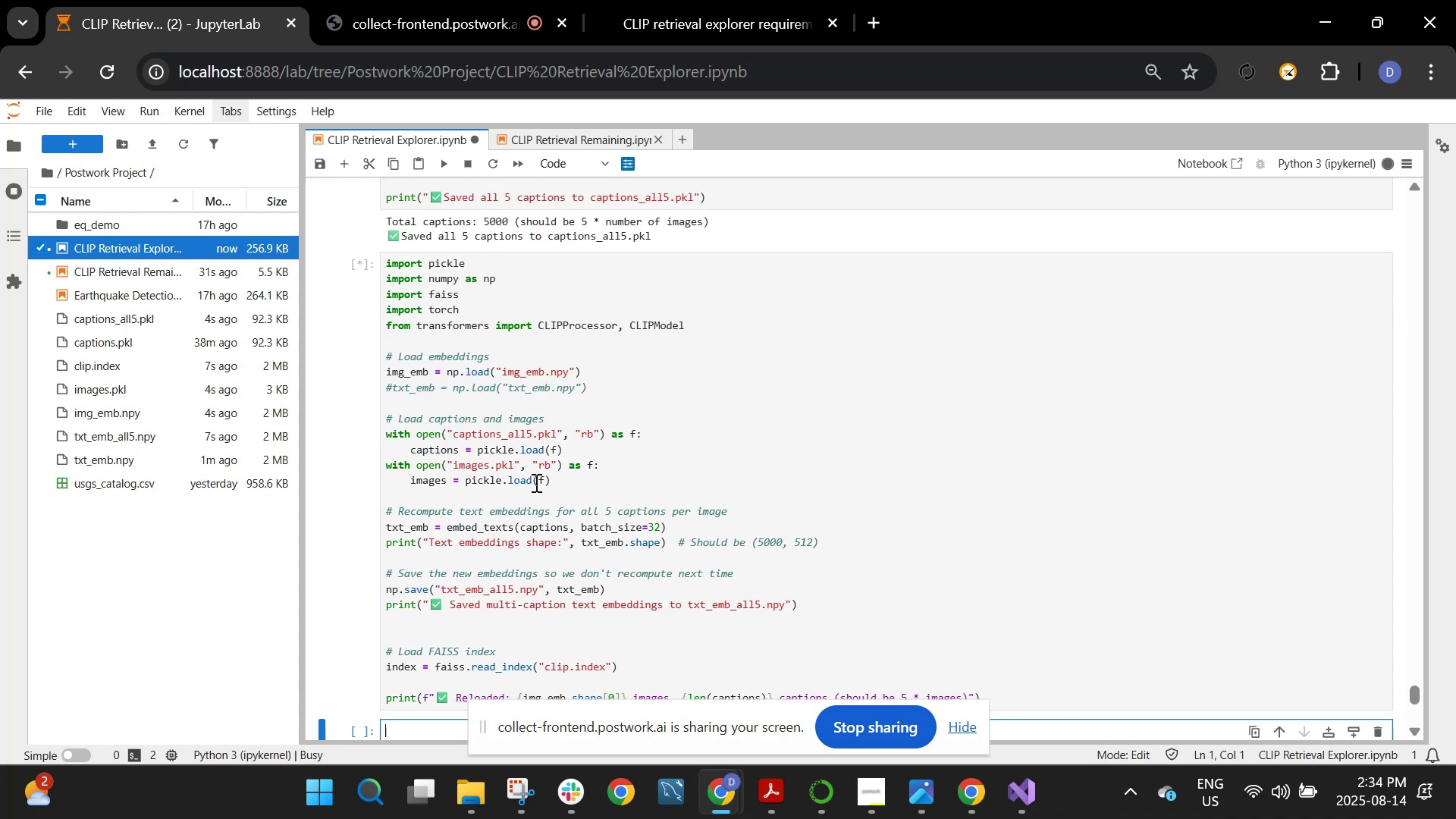 
scroll: coordinate [541, 477], scroll_direction: down, amount: 1.0
 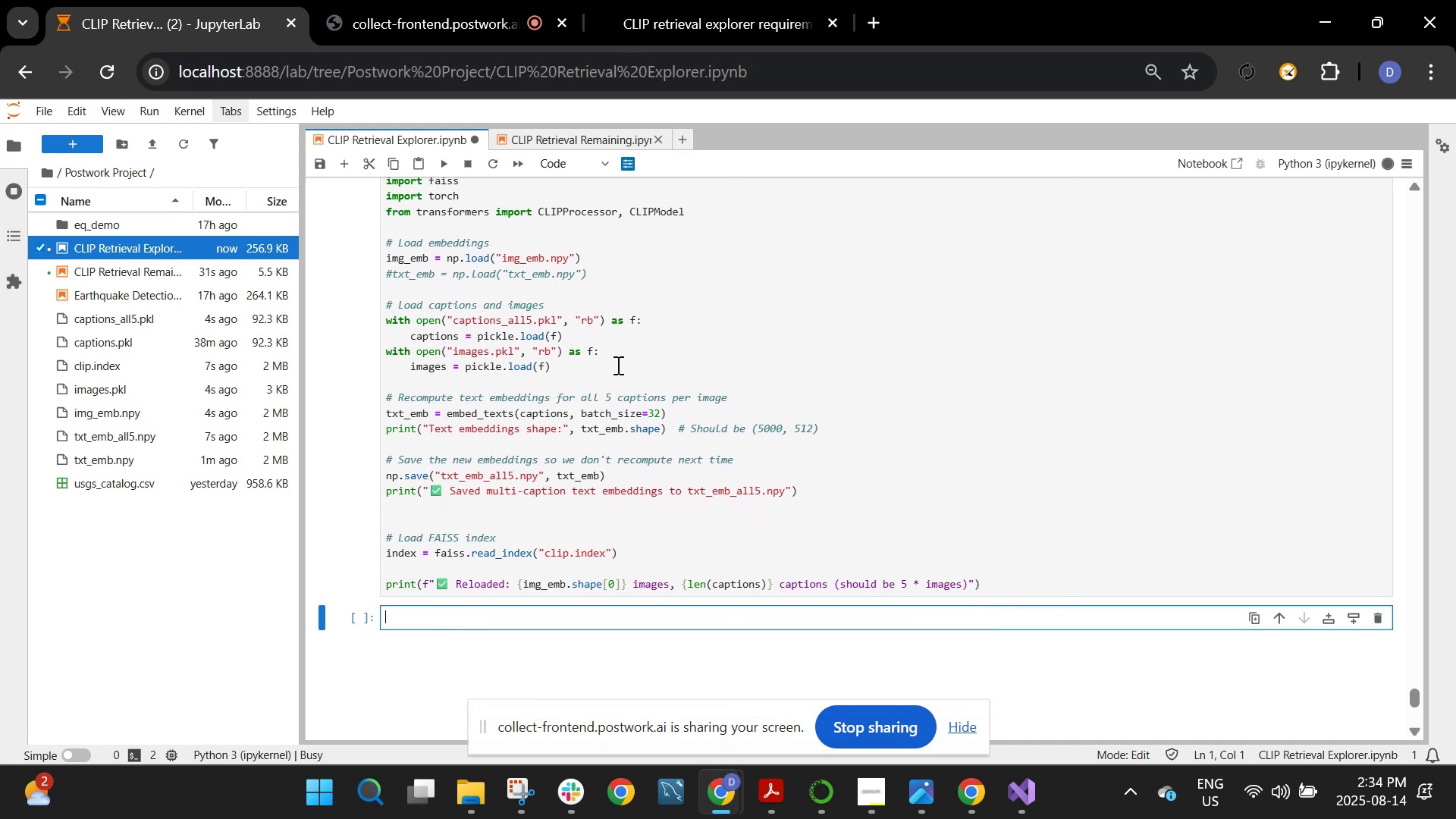 
wait(8.23)
 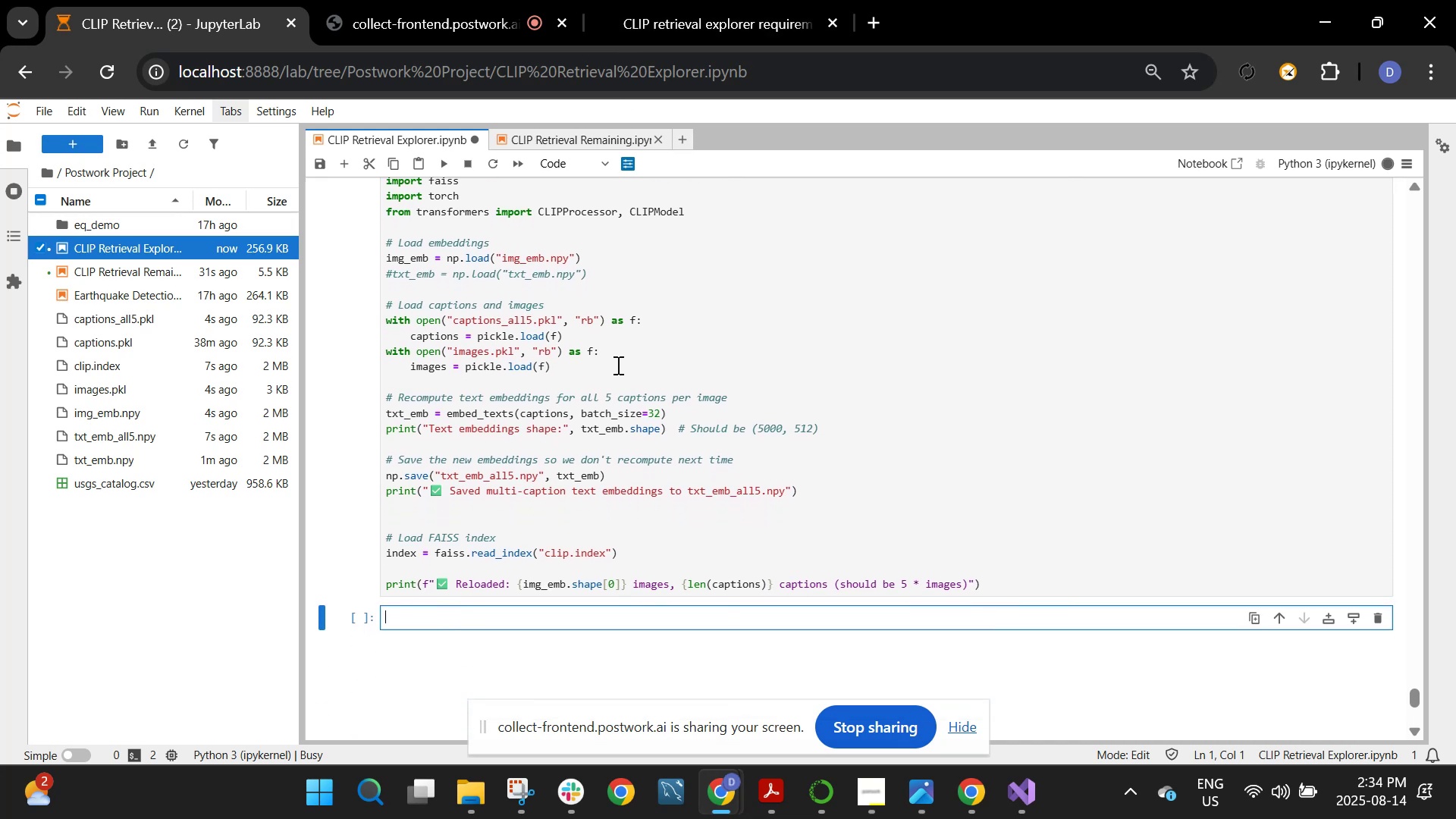 
mouse_move([165, 337])
 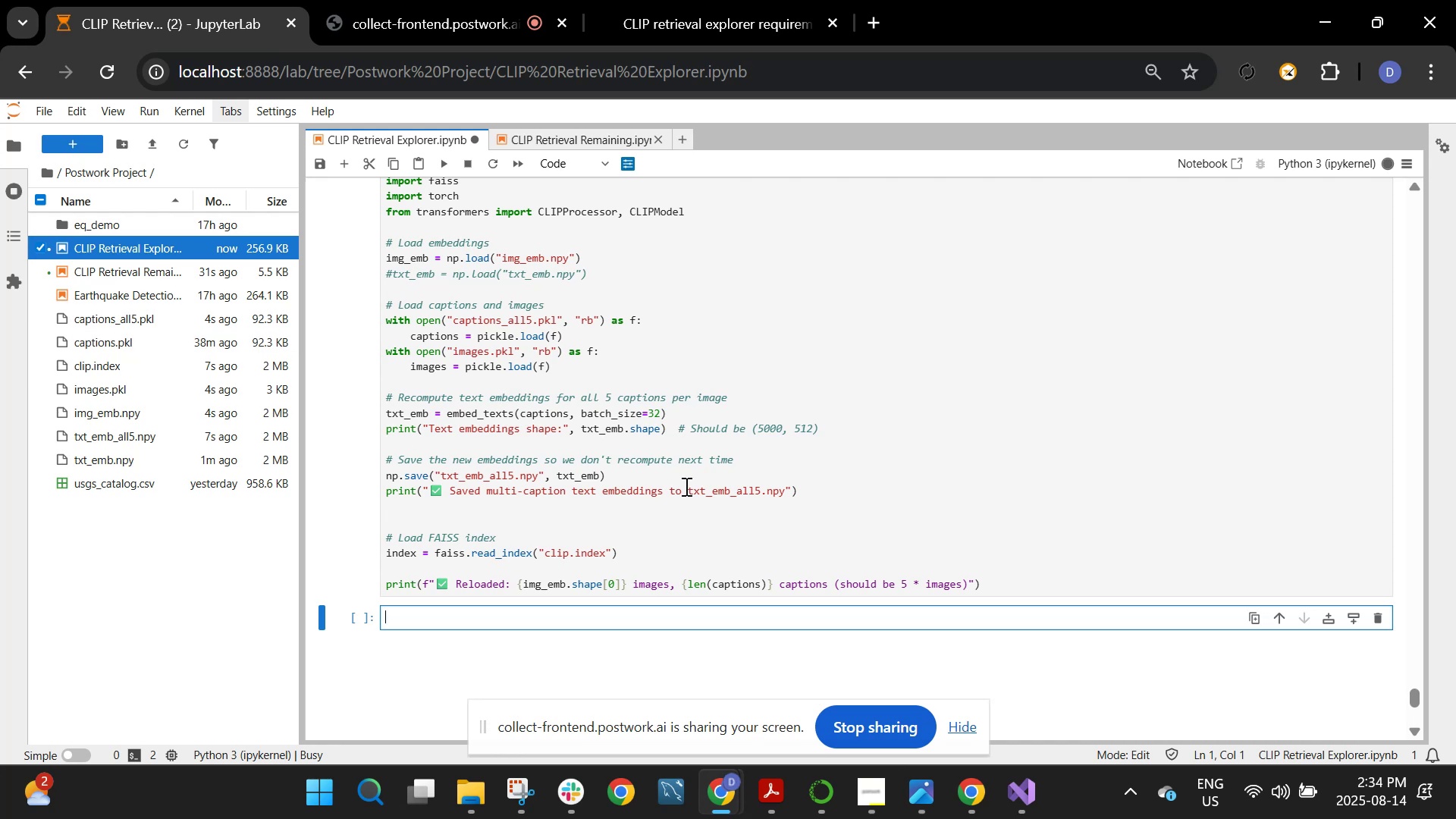 
scroll: coordinate [687, 487], scroll_direction: up, amount: 6.0
 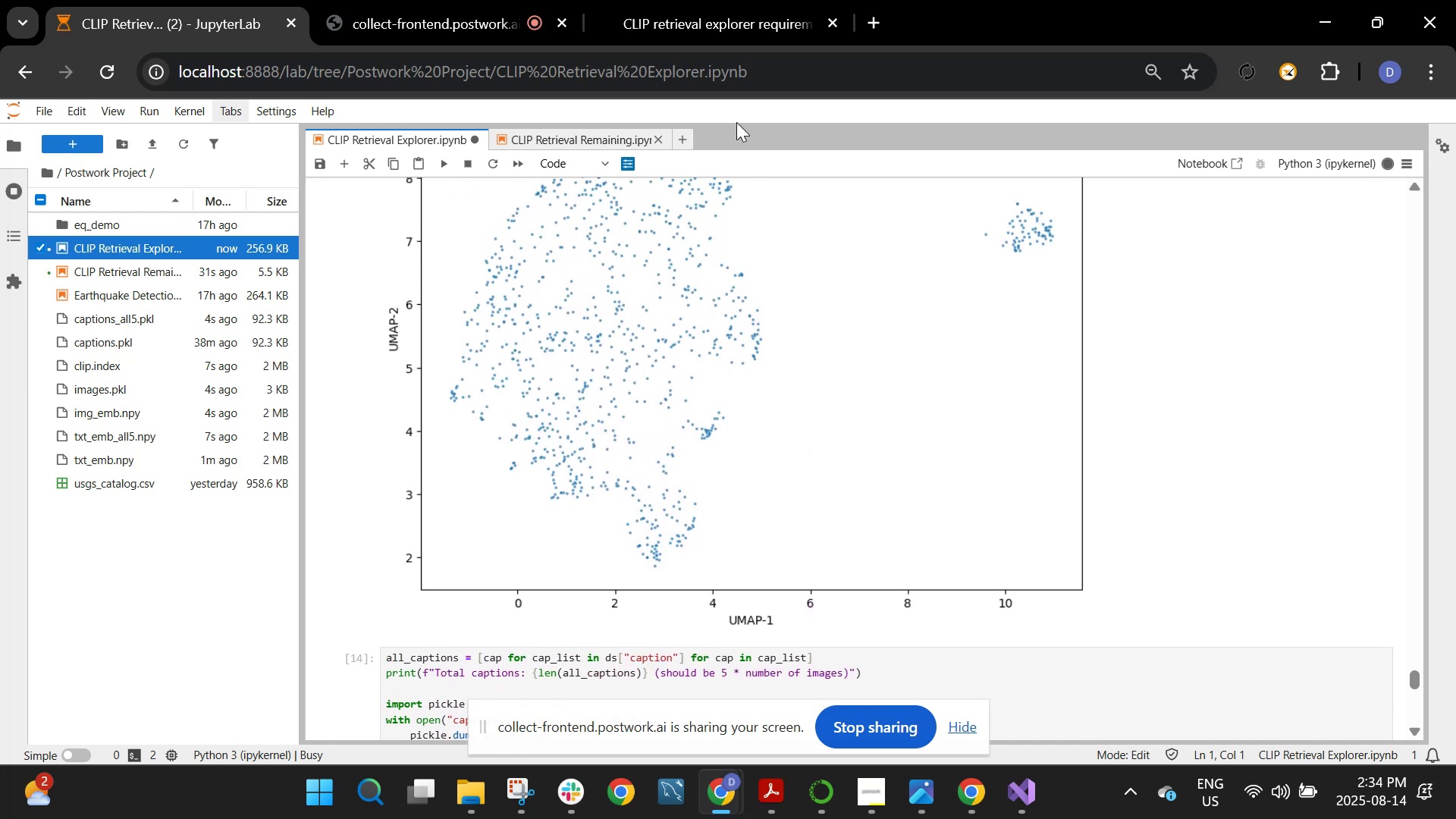 
left_click([718, 26])
 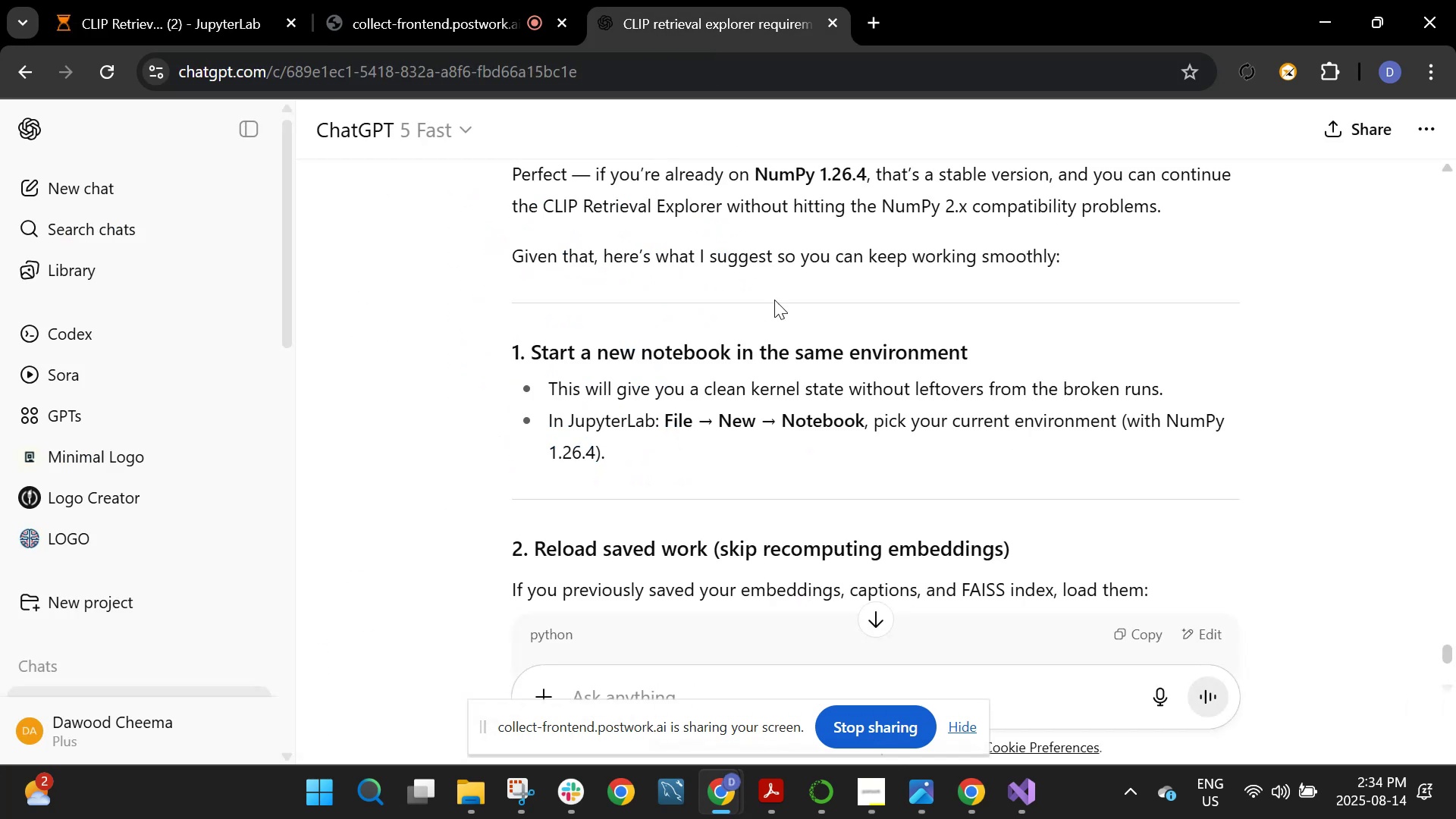 
scroll: coordinate [791, 383], scroll_direction: down, amount: 3.0
 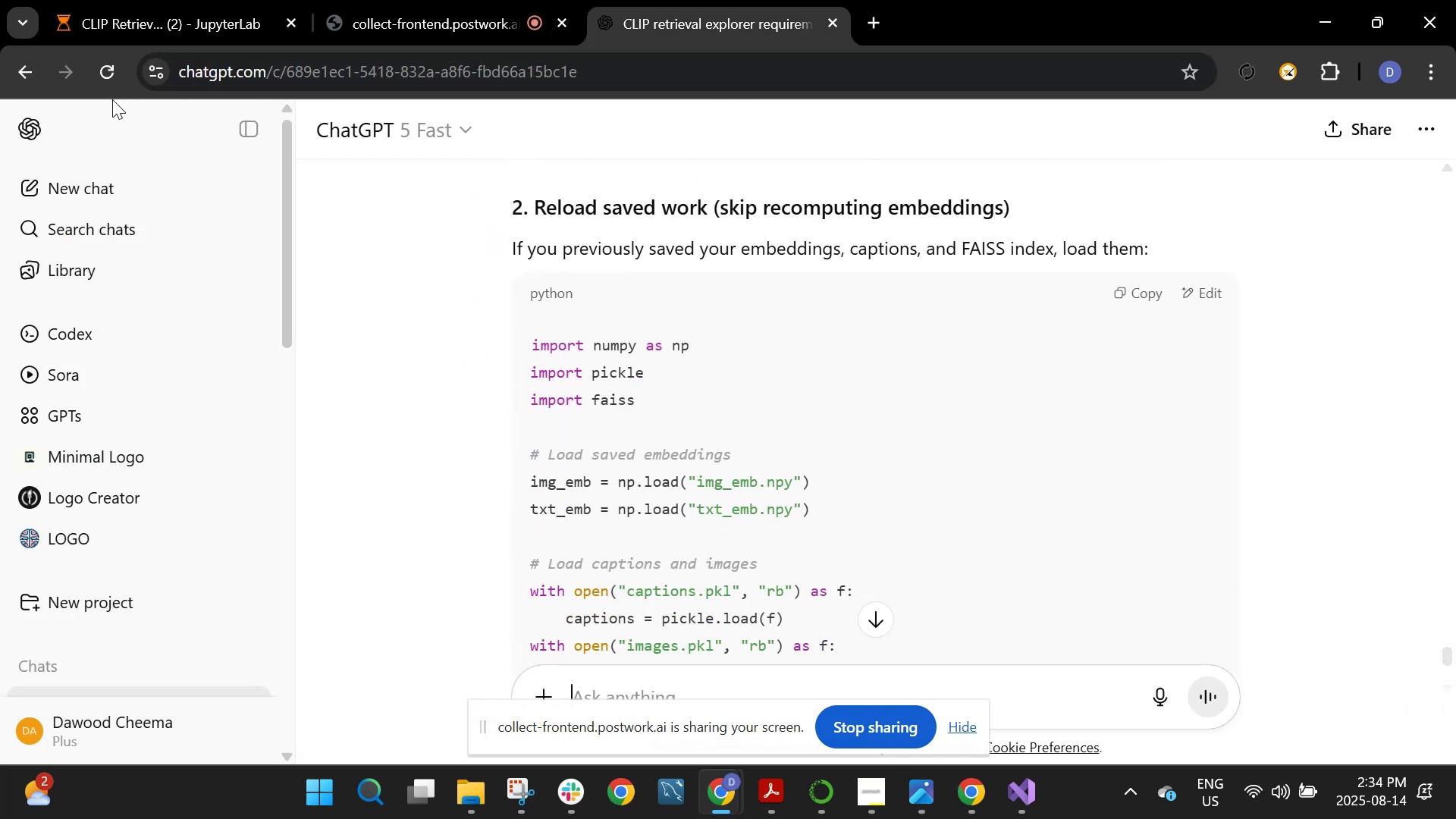 
left_click([92, 62])
 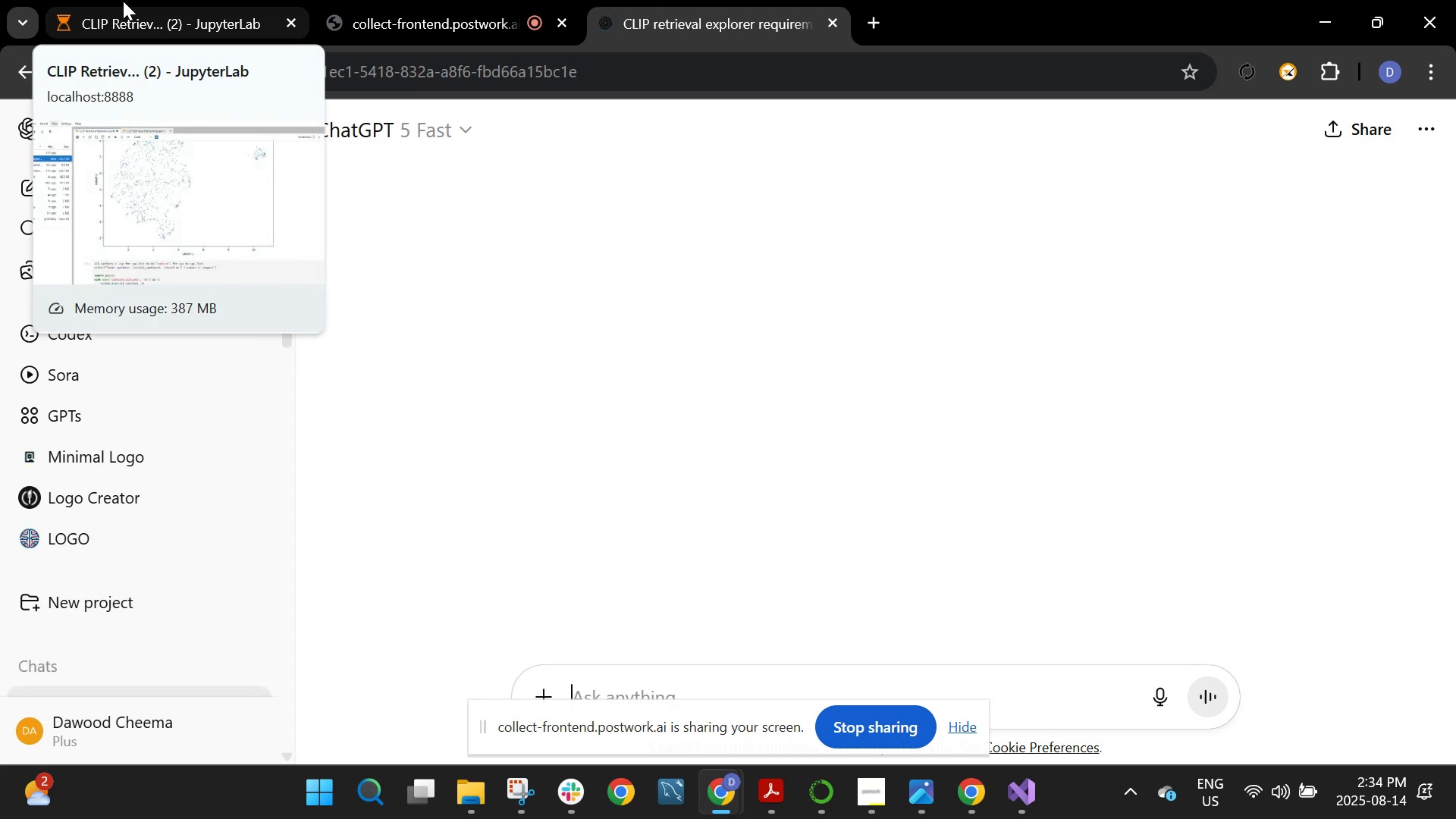 
left_click([123, 1])
 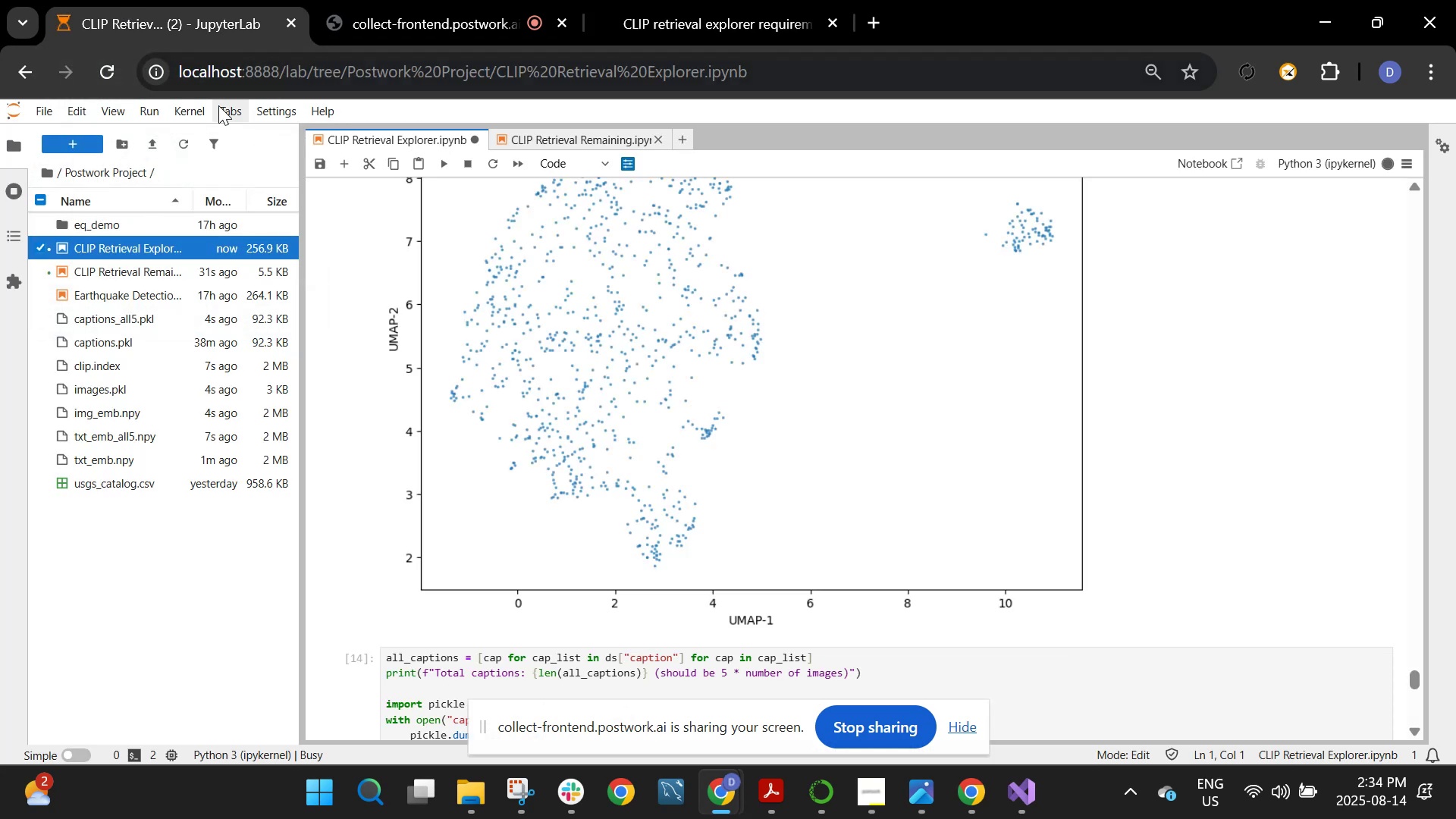 
scroll: coordinate [498, 351], scroll_direction: down, amount: 15.0
 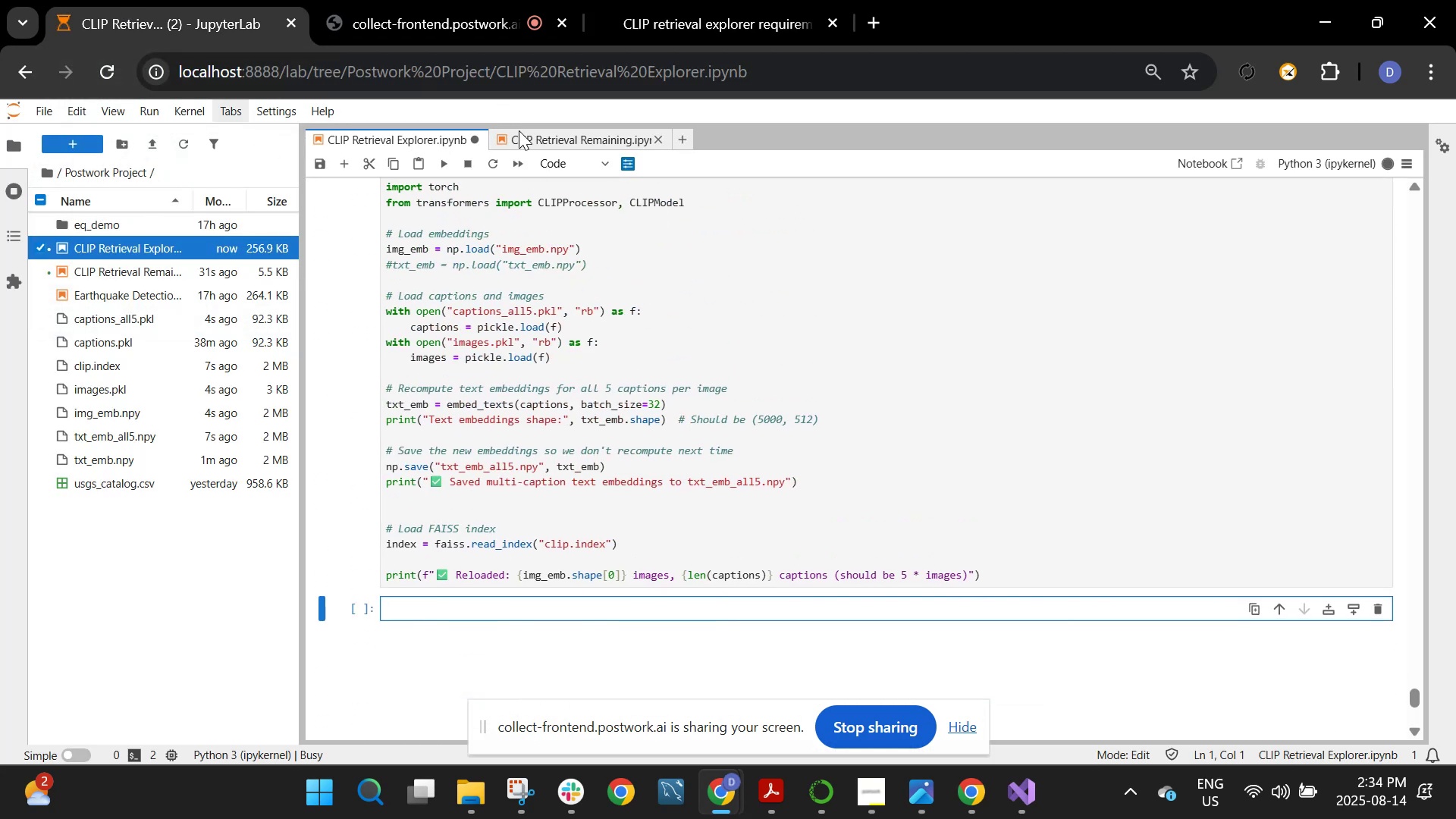 
left_click([530, 146])
 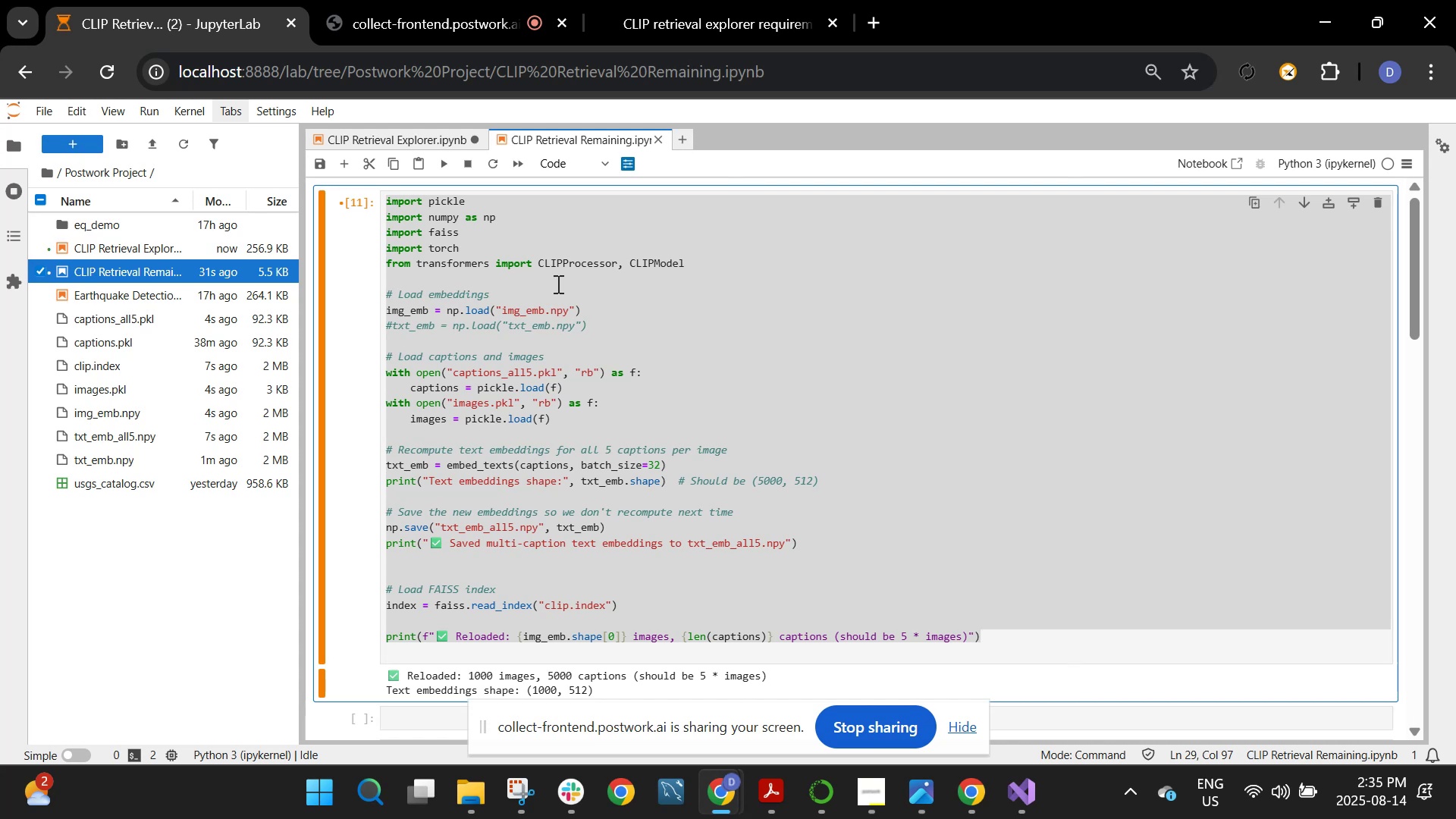 
wait(10.74)
 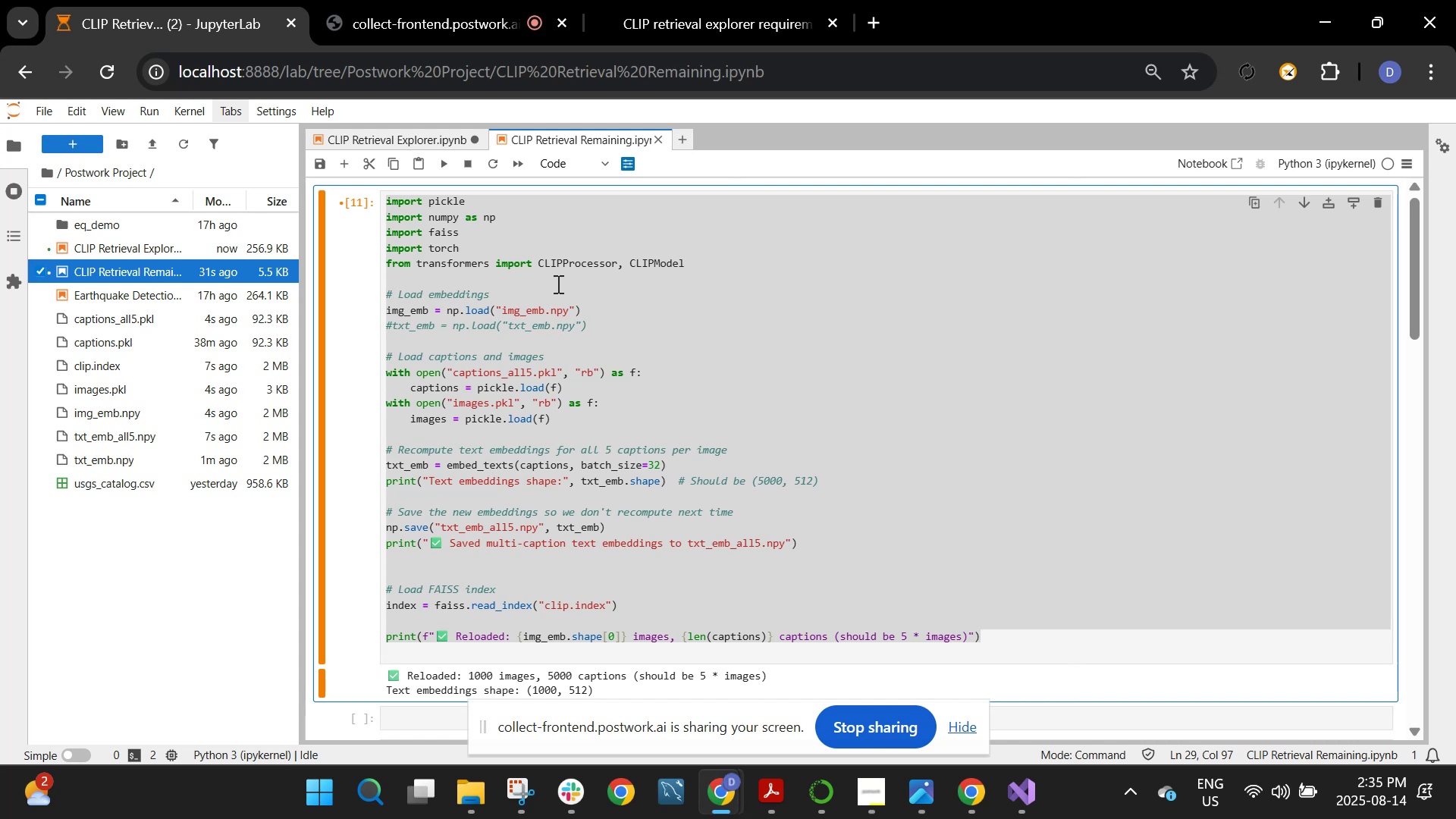 
left_click([557, 284])
 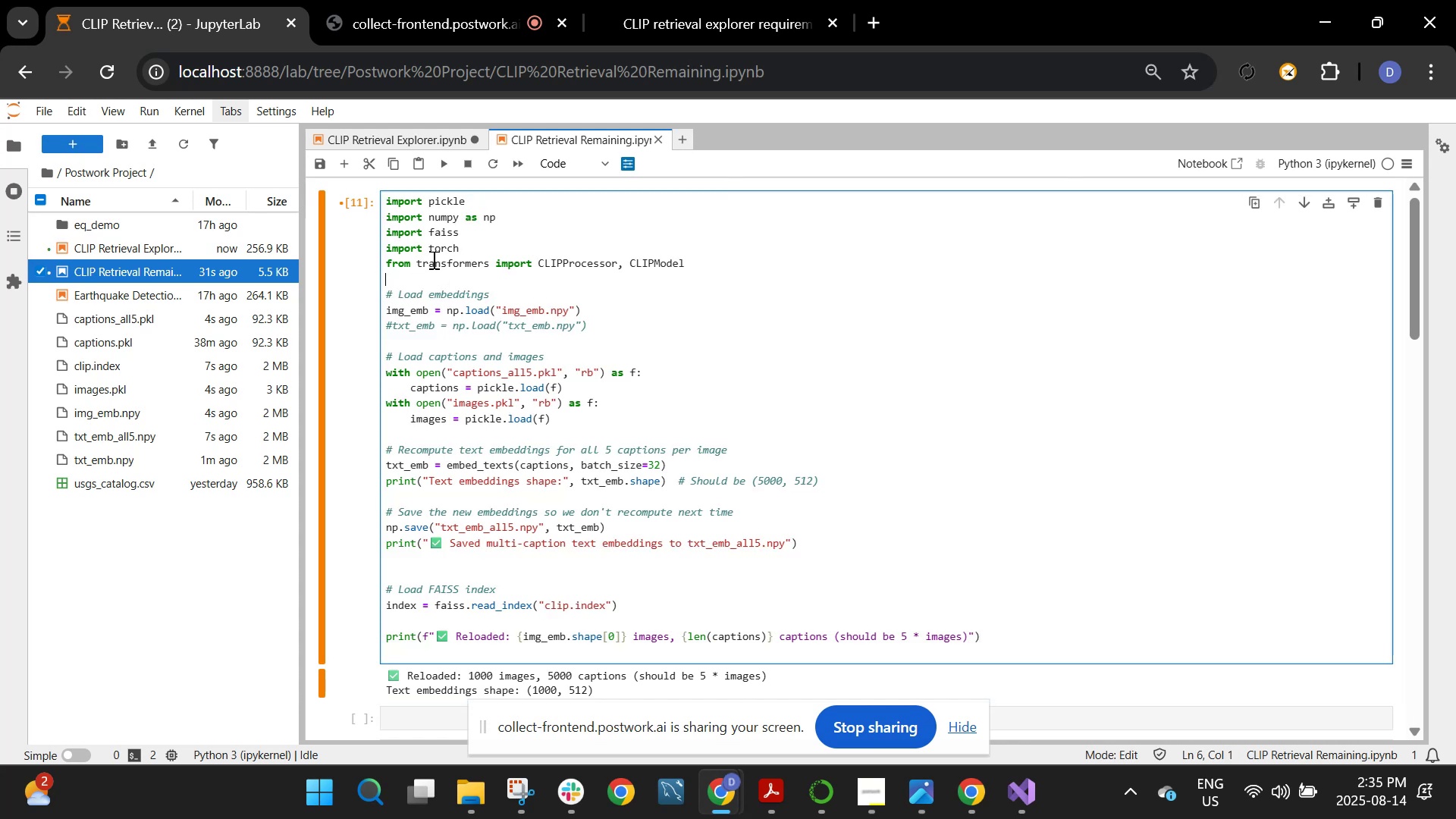 
left_click_drag(start_coordinate=[386, 252], to_coordinate=[935, 144])
 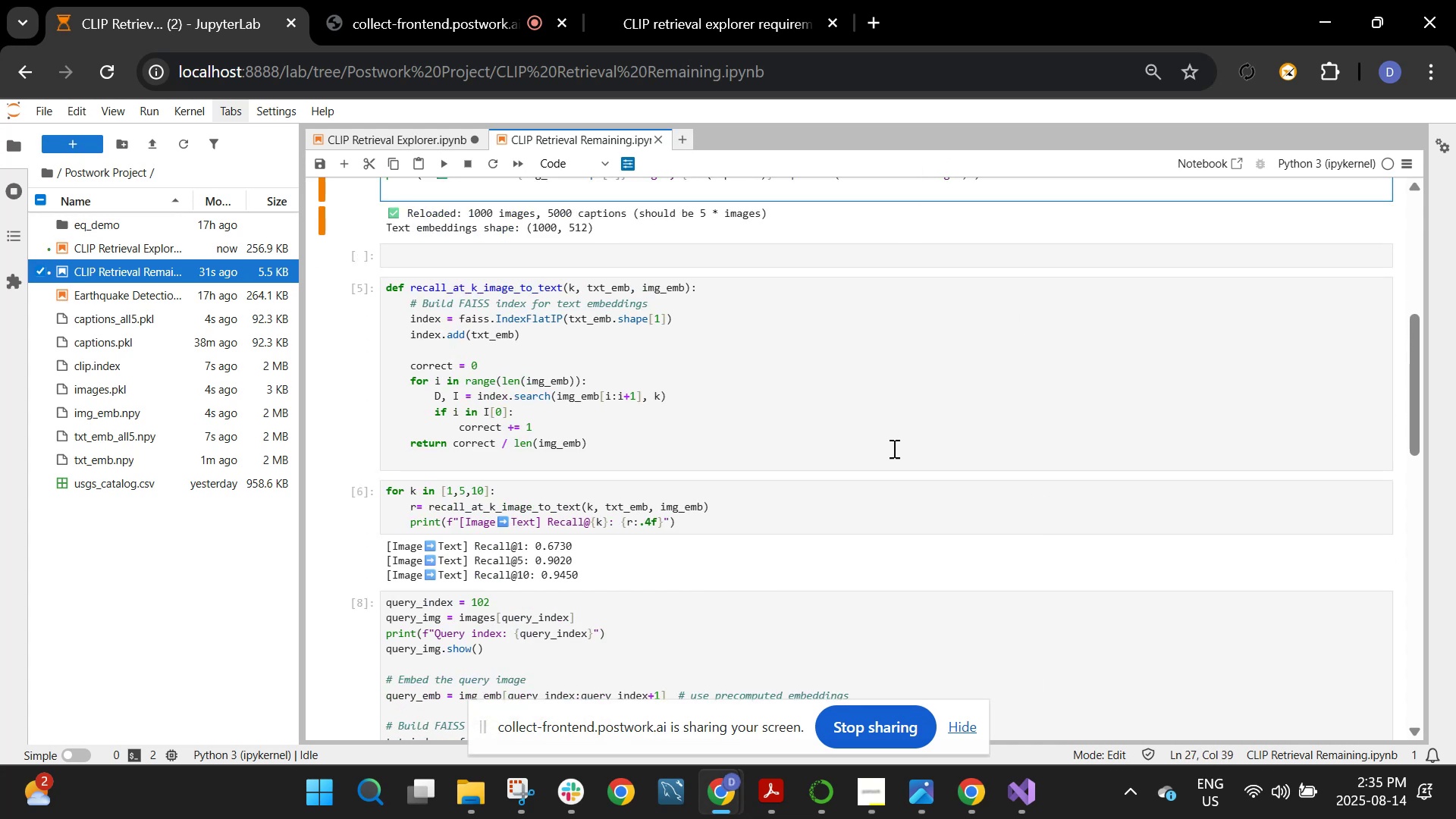 
scroll: coordinate [890, 476], scroll_direction: up, amount: 3.0
 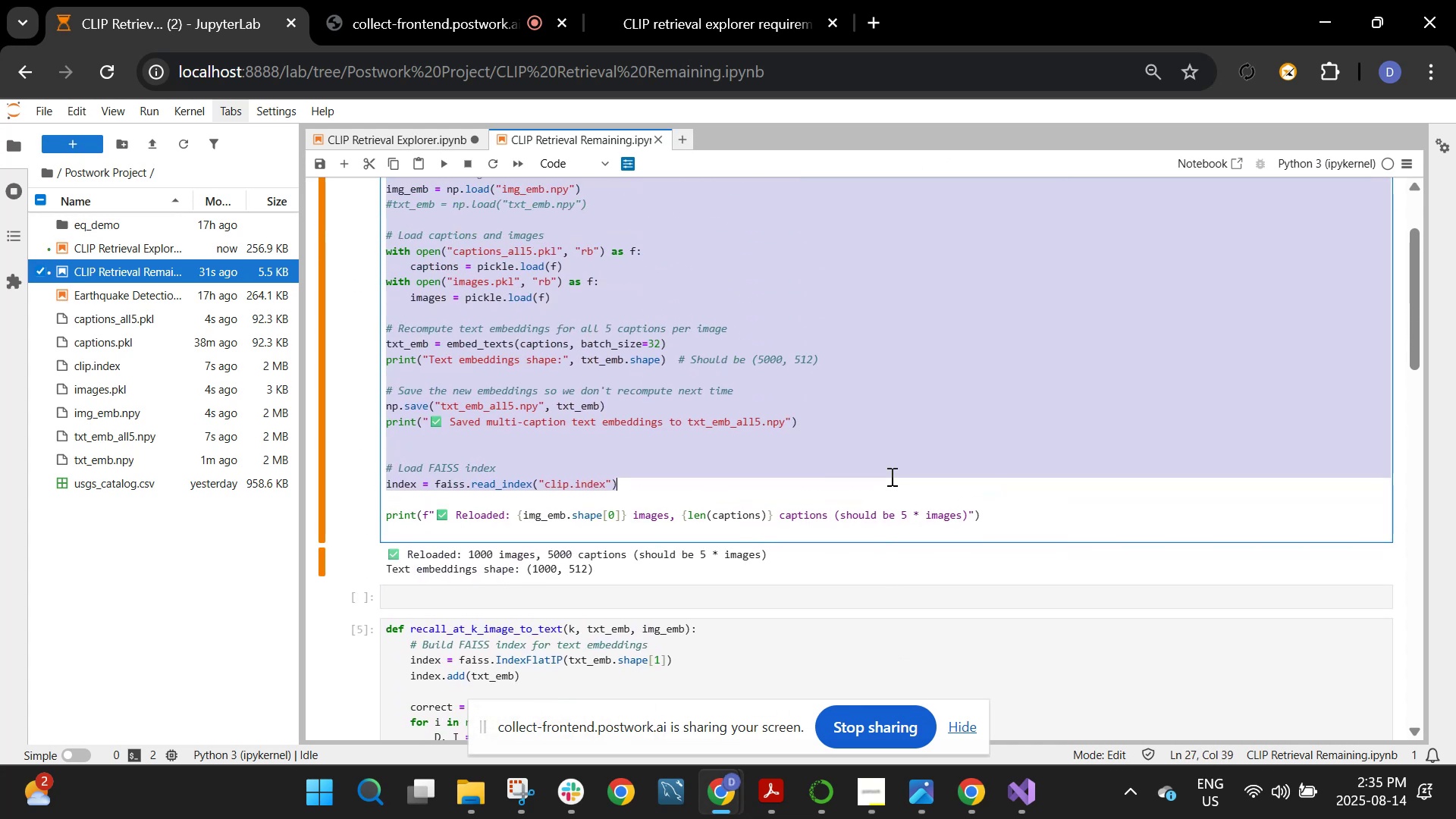 
key(Backspace)
 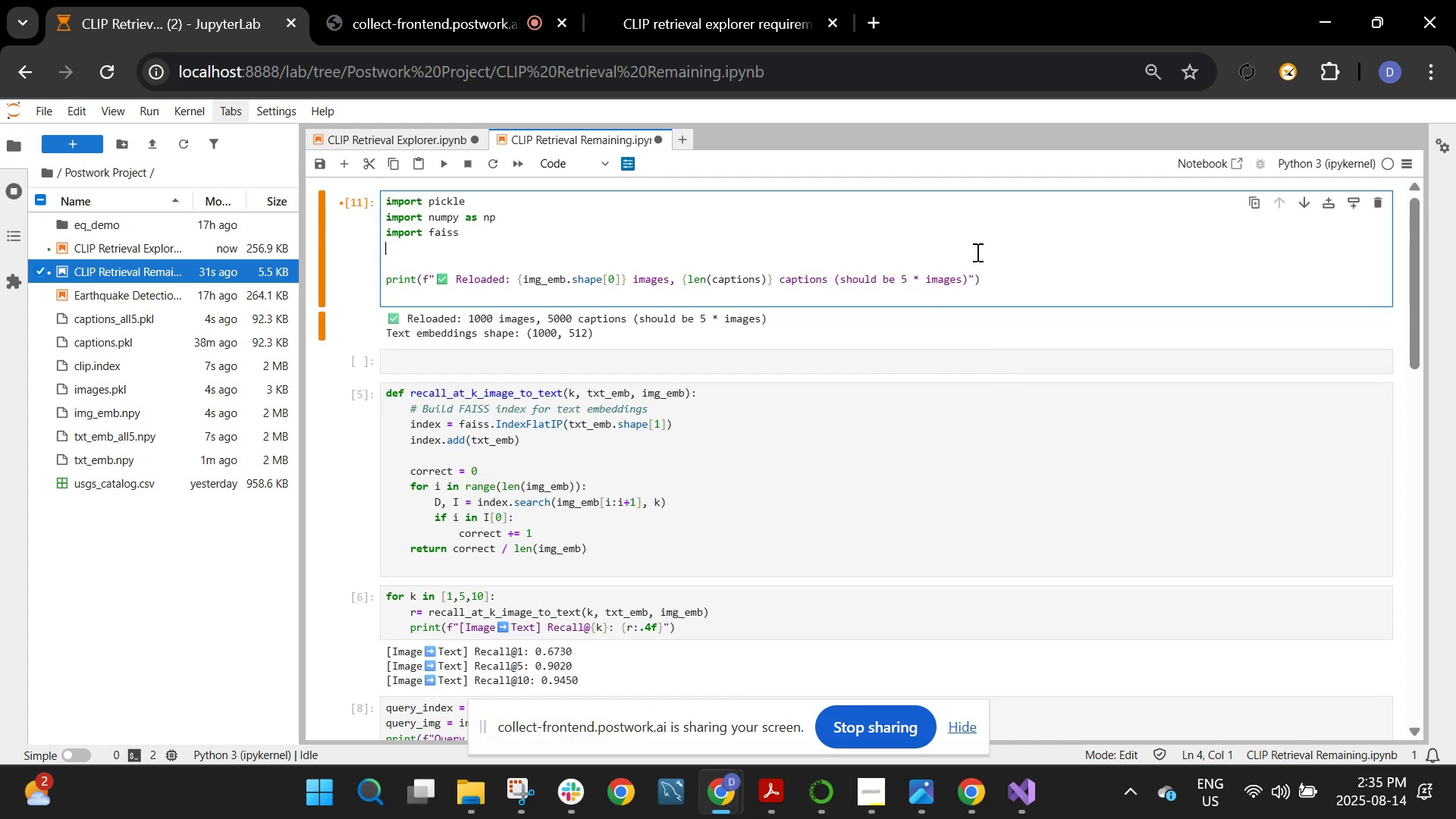 
left_click_drag(start_coordinate=[1022, 282], to_coordinate=[381, 285])
 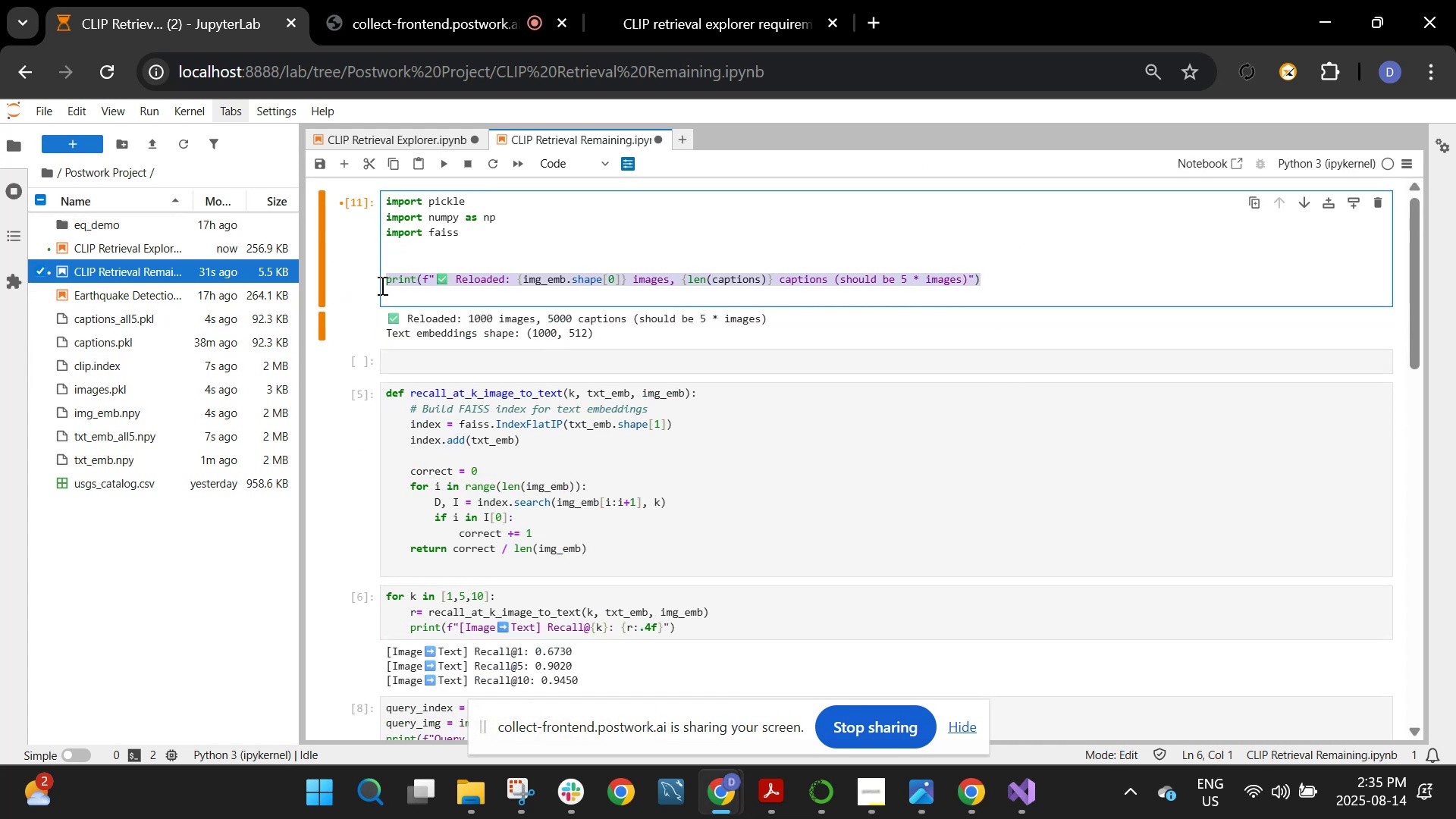 
key(Backspace)
type(img_emv)
key(Backspace)
type(b = np.load("img_emb.npy"))
 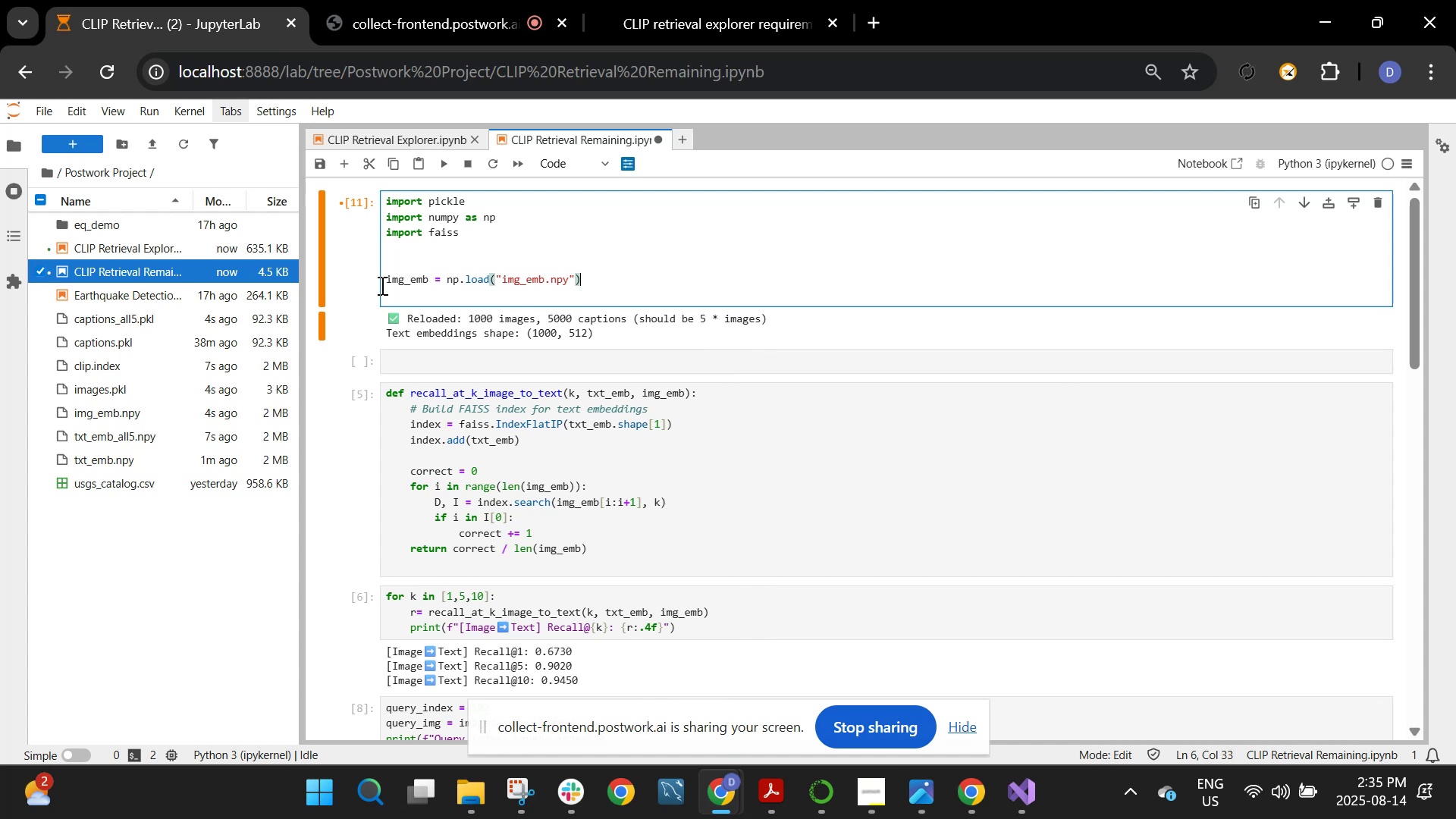 
key(Enter)
 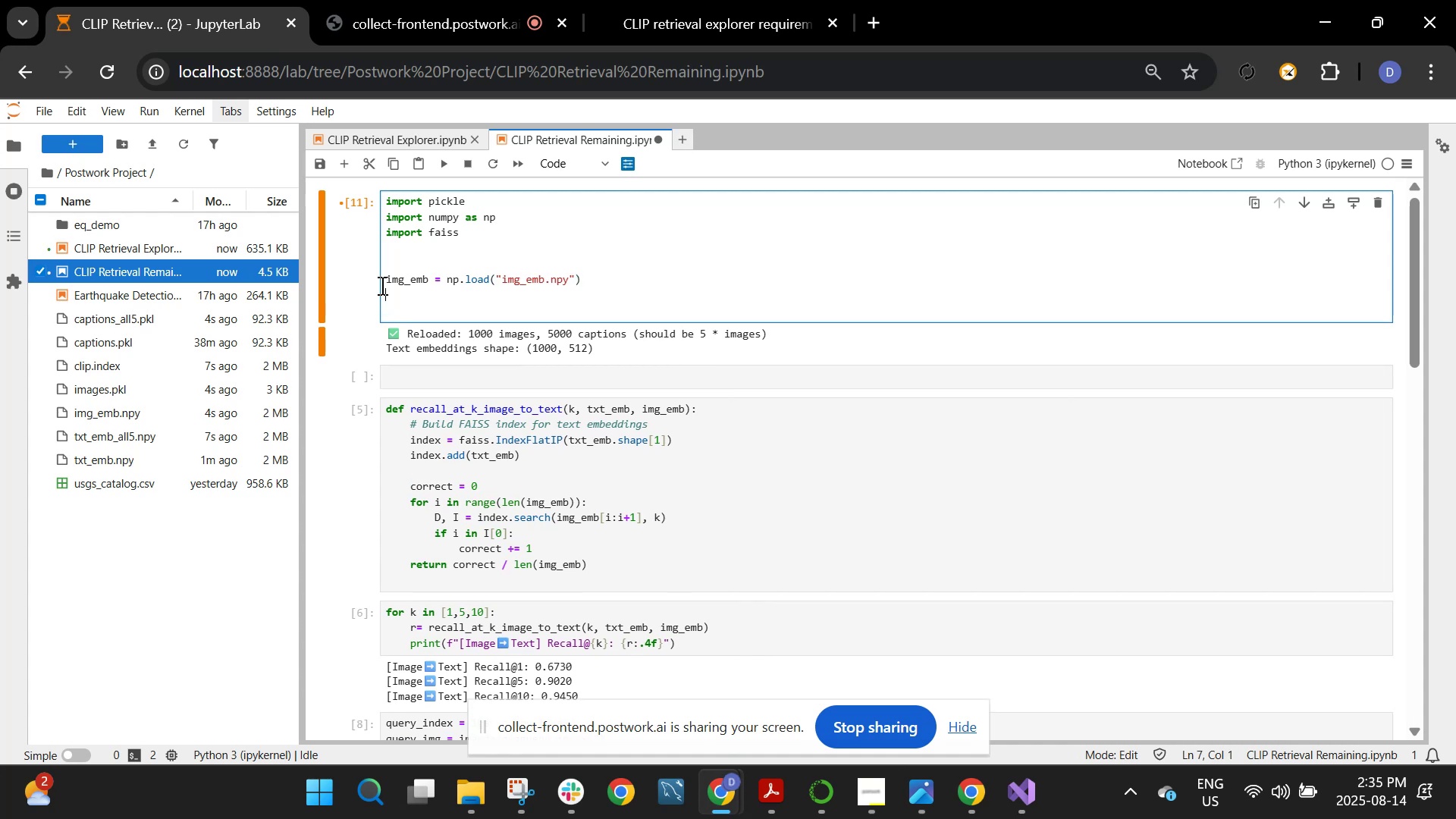 
type(txt_emb= np.load("txt_emb.npy"))
 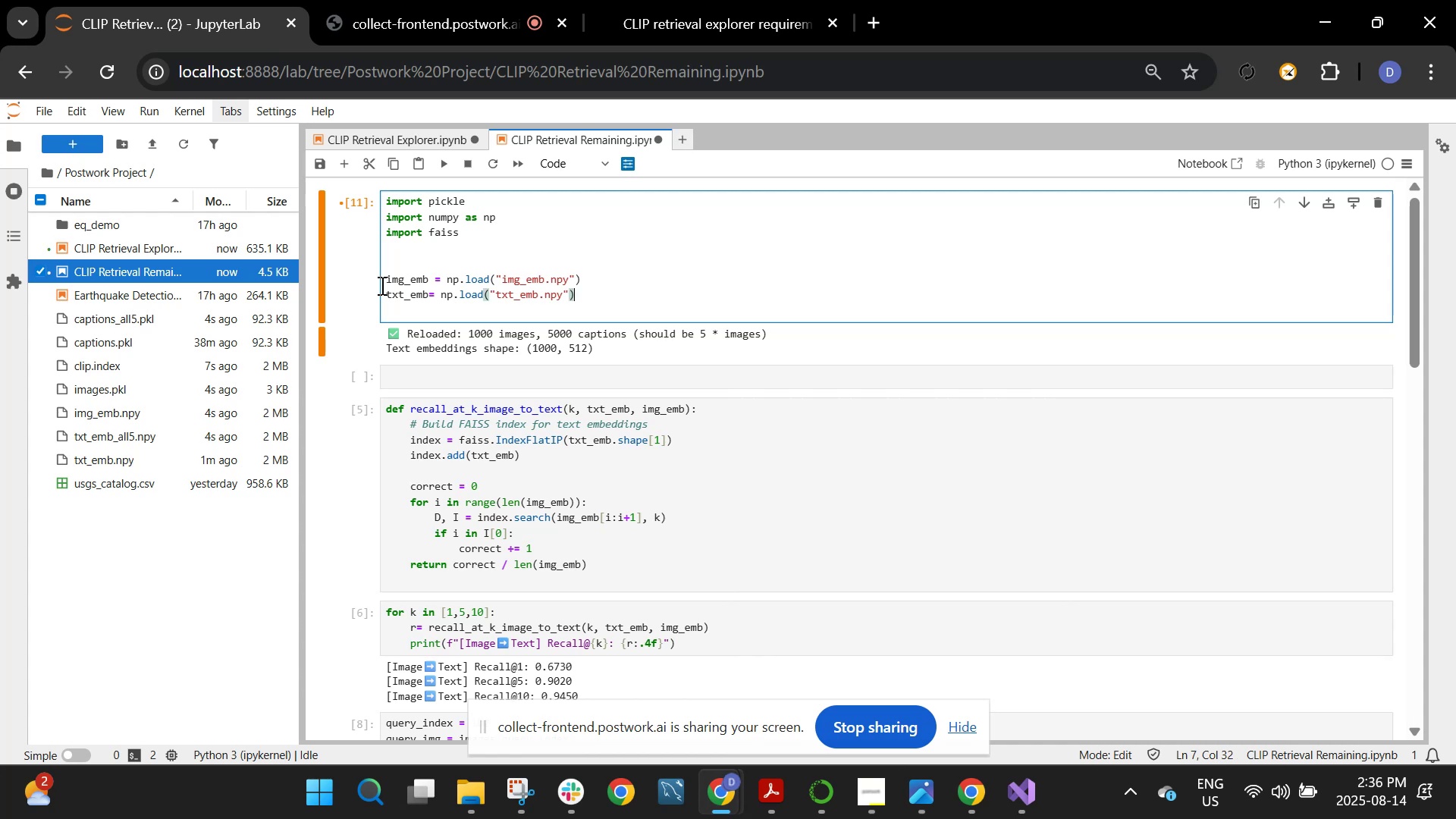 
key(Enter)
 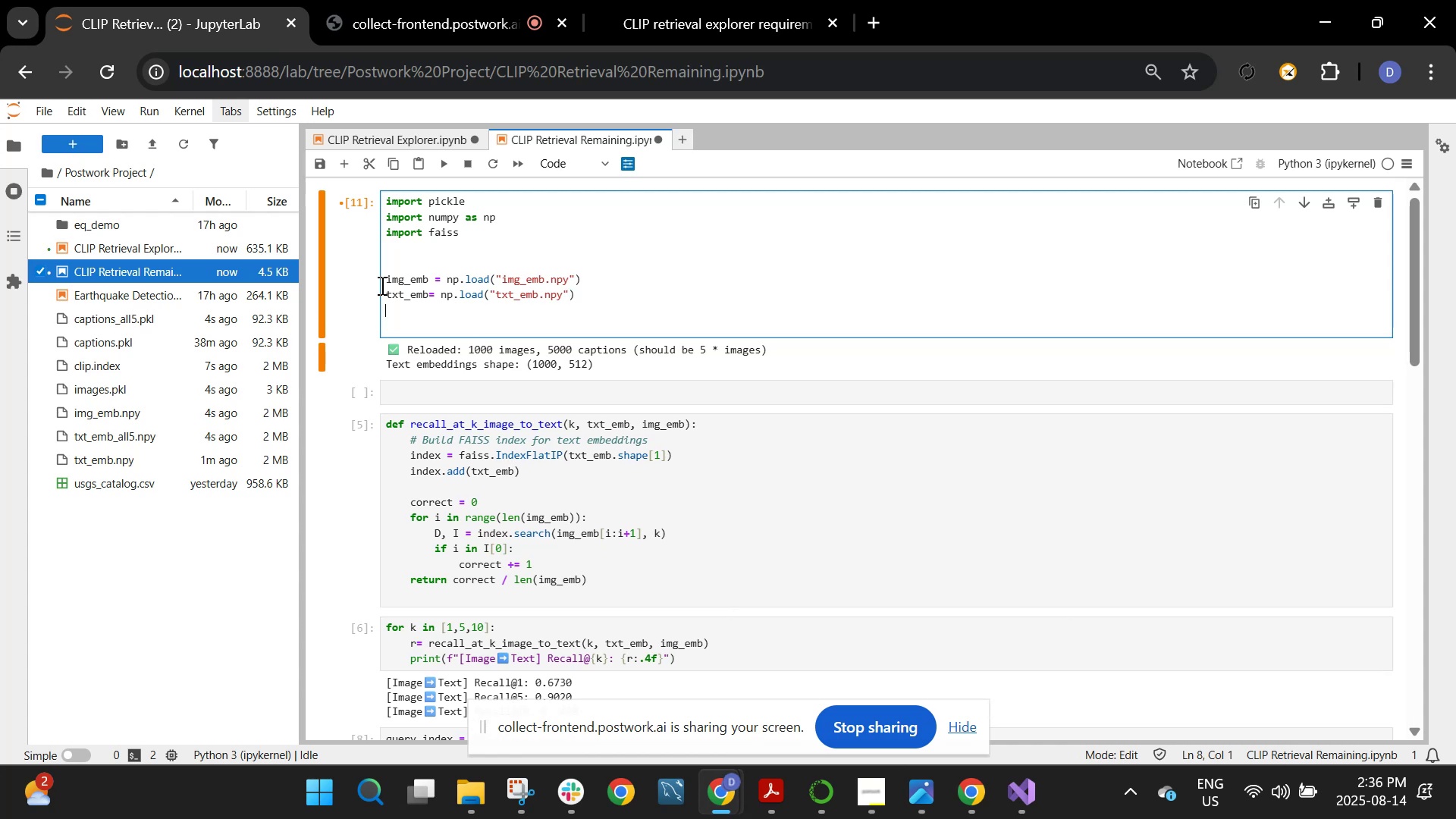 
key(Enter)
 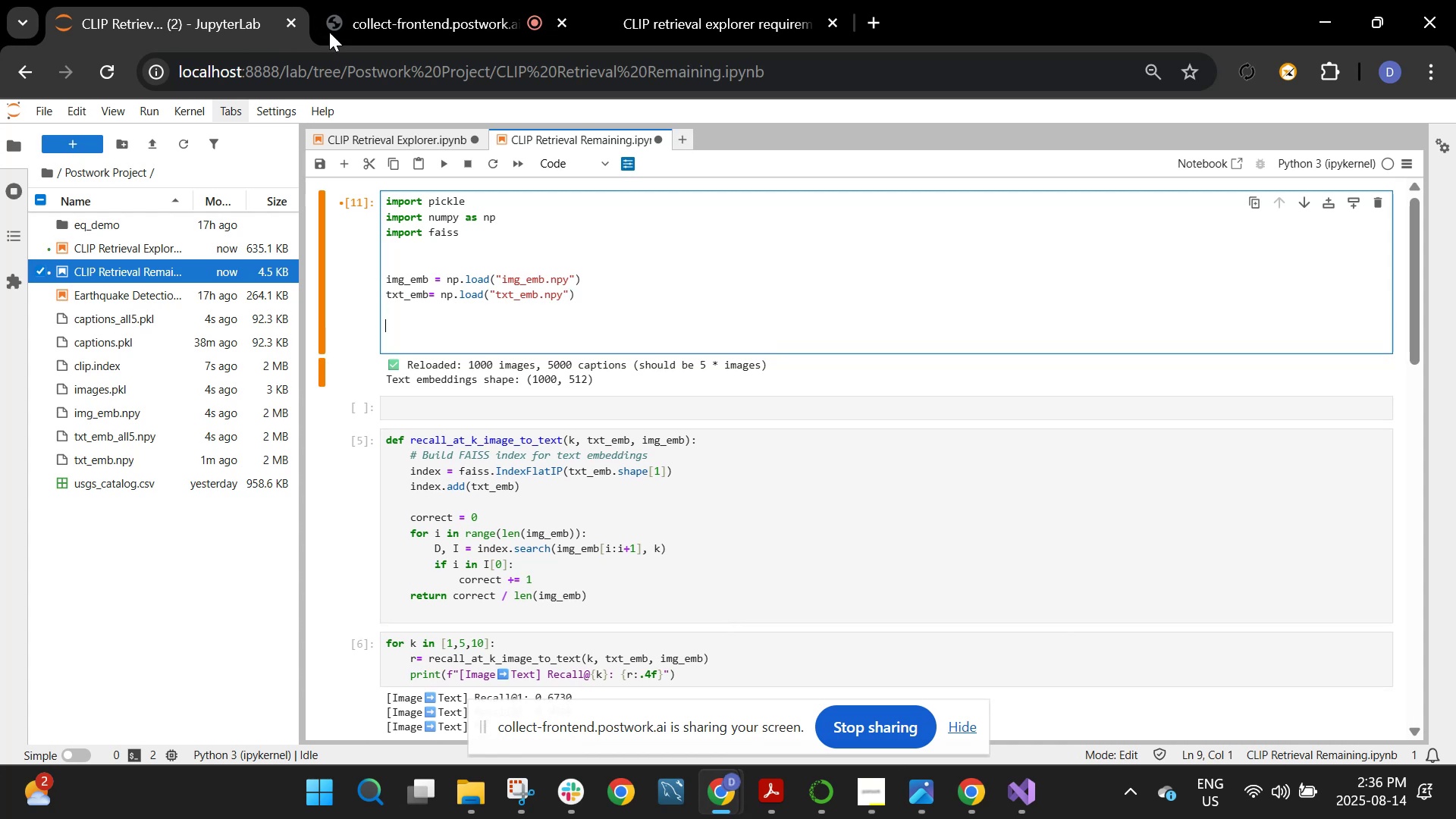 
wait(5.4)
 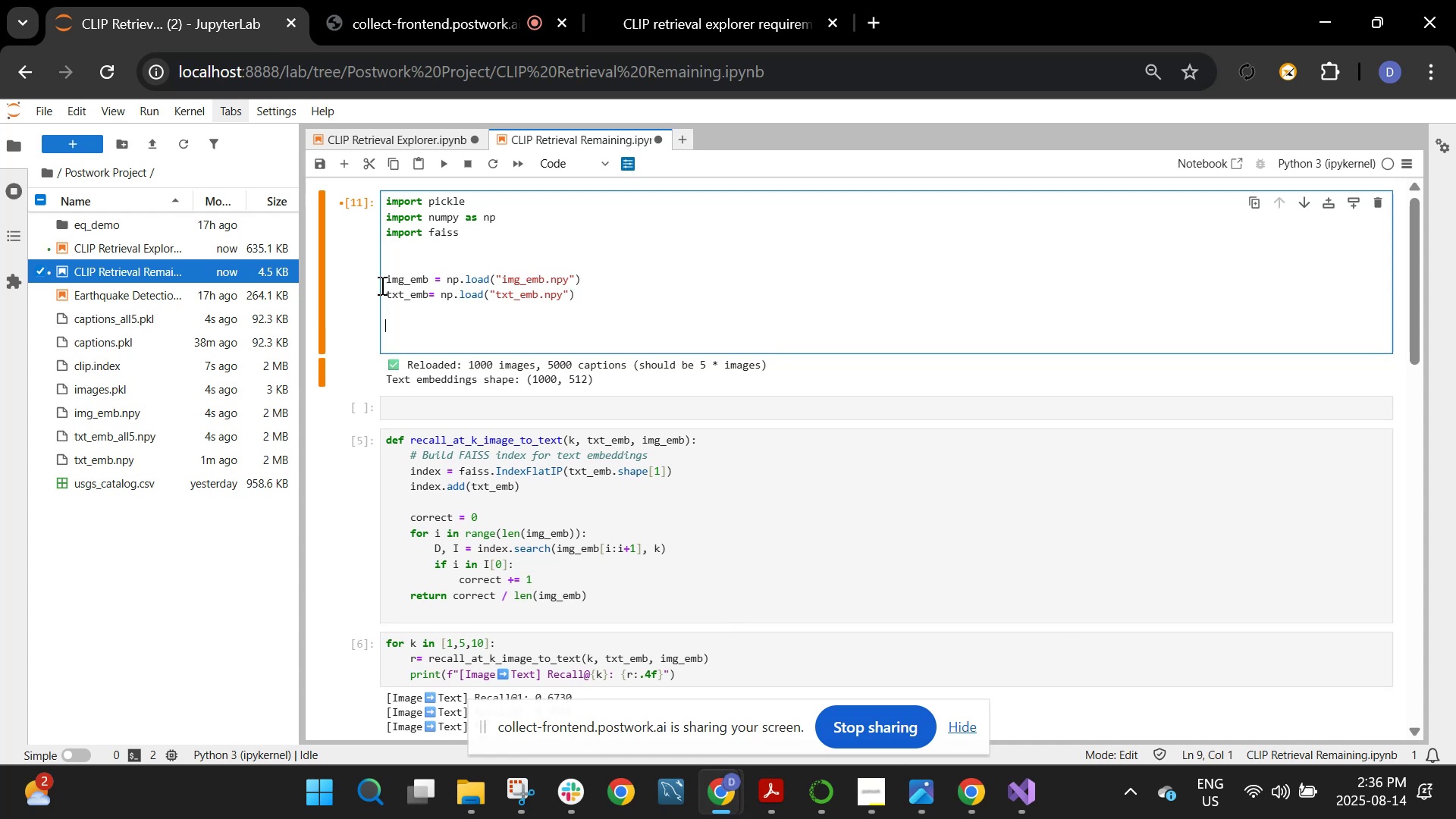 
left_click([385, 136])
 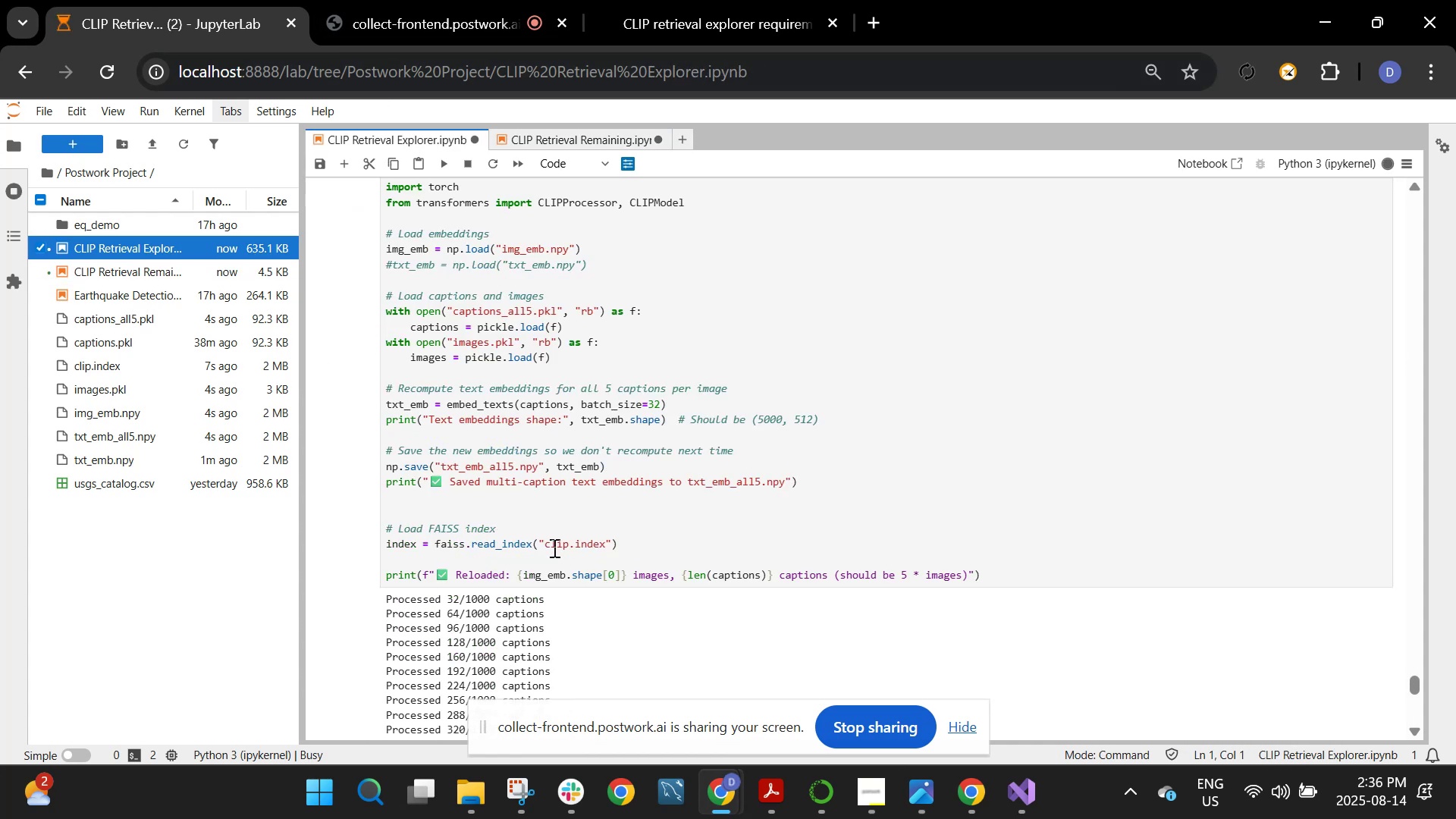 
scroll: coordinate [558, 560], scroll_direction: down, amount: 5.0
 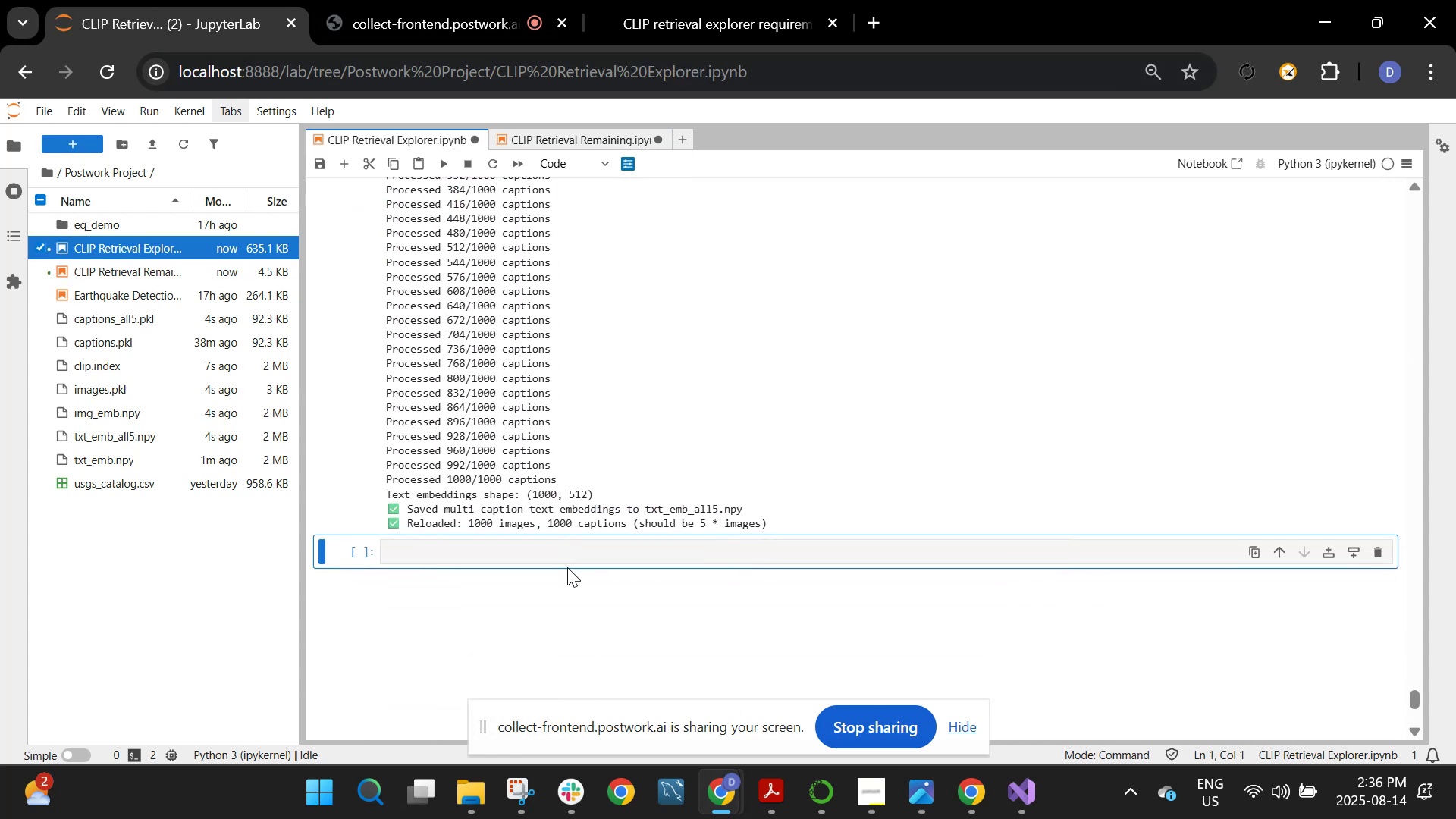 
scroll: coordinate [566, 558], scroll_direction: up, amount: 22.0
 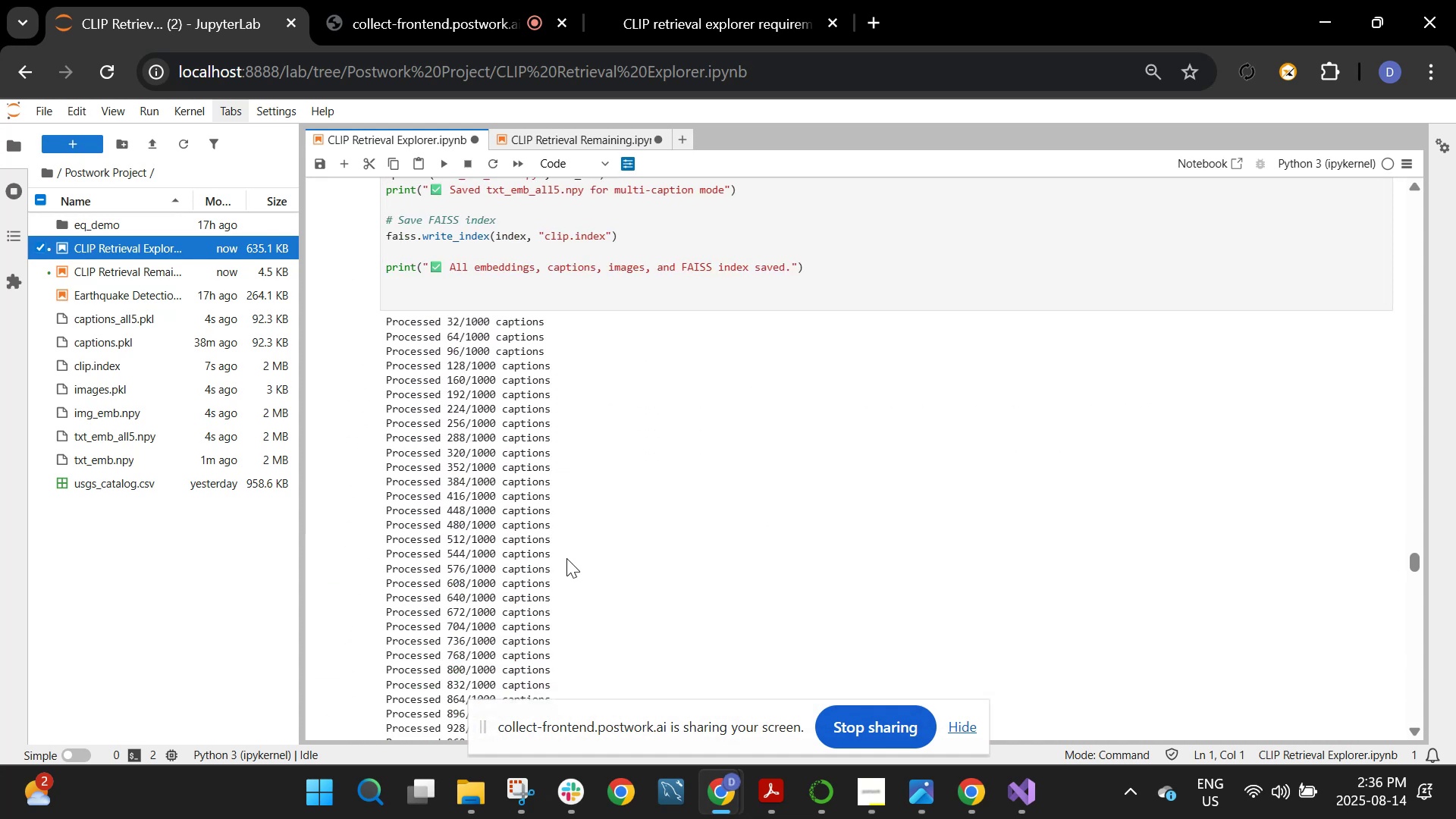 
scroll: coordinate [566, 558], scroll_direction: down, amount: 5.0
 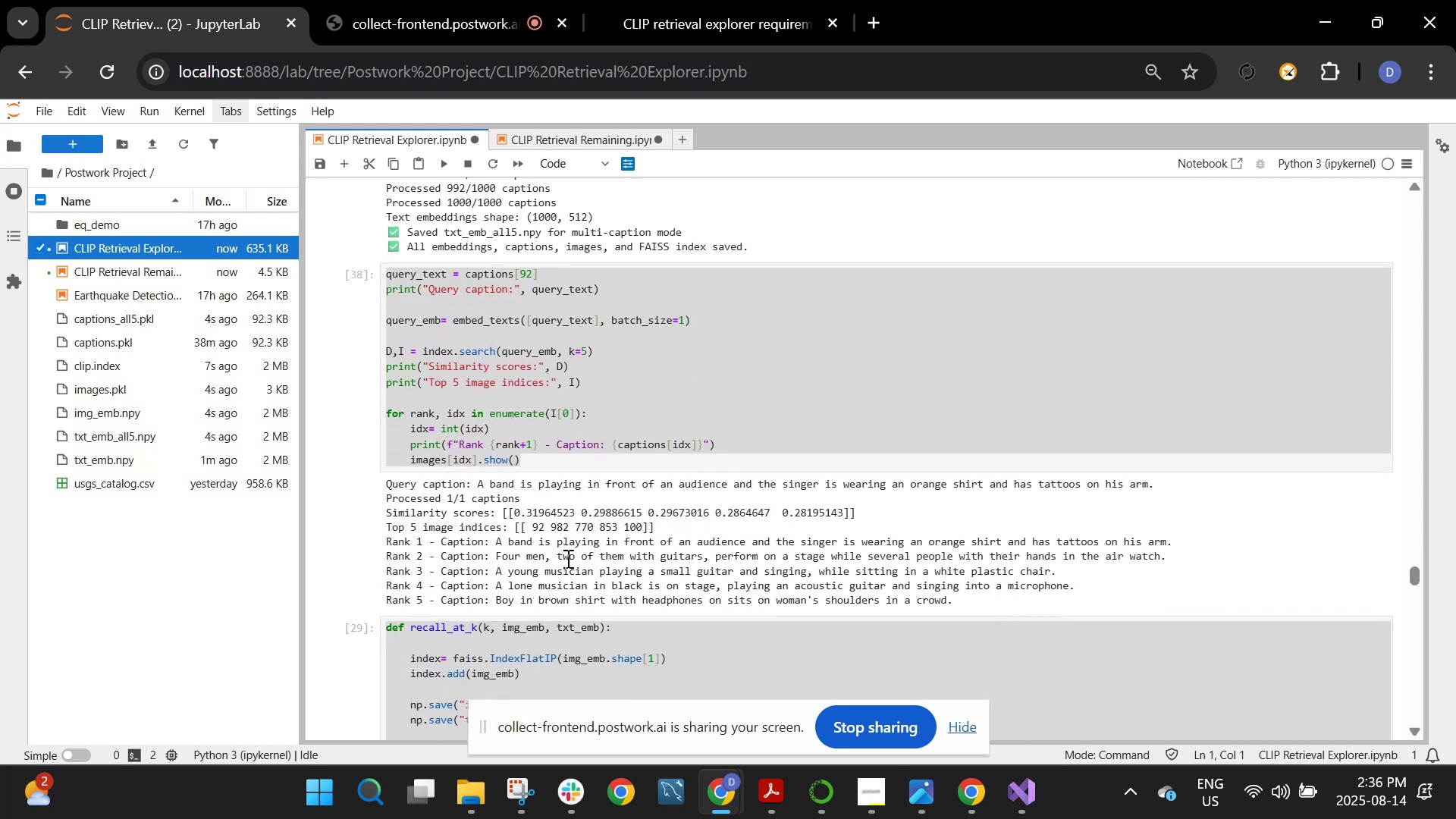 
scroll: coordinate [566, 558], scroll_direction: up, amount: 1.0
 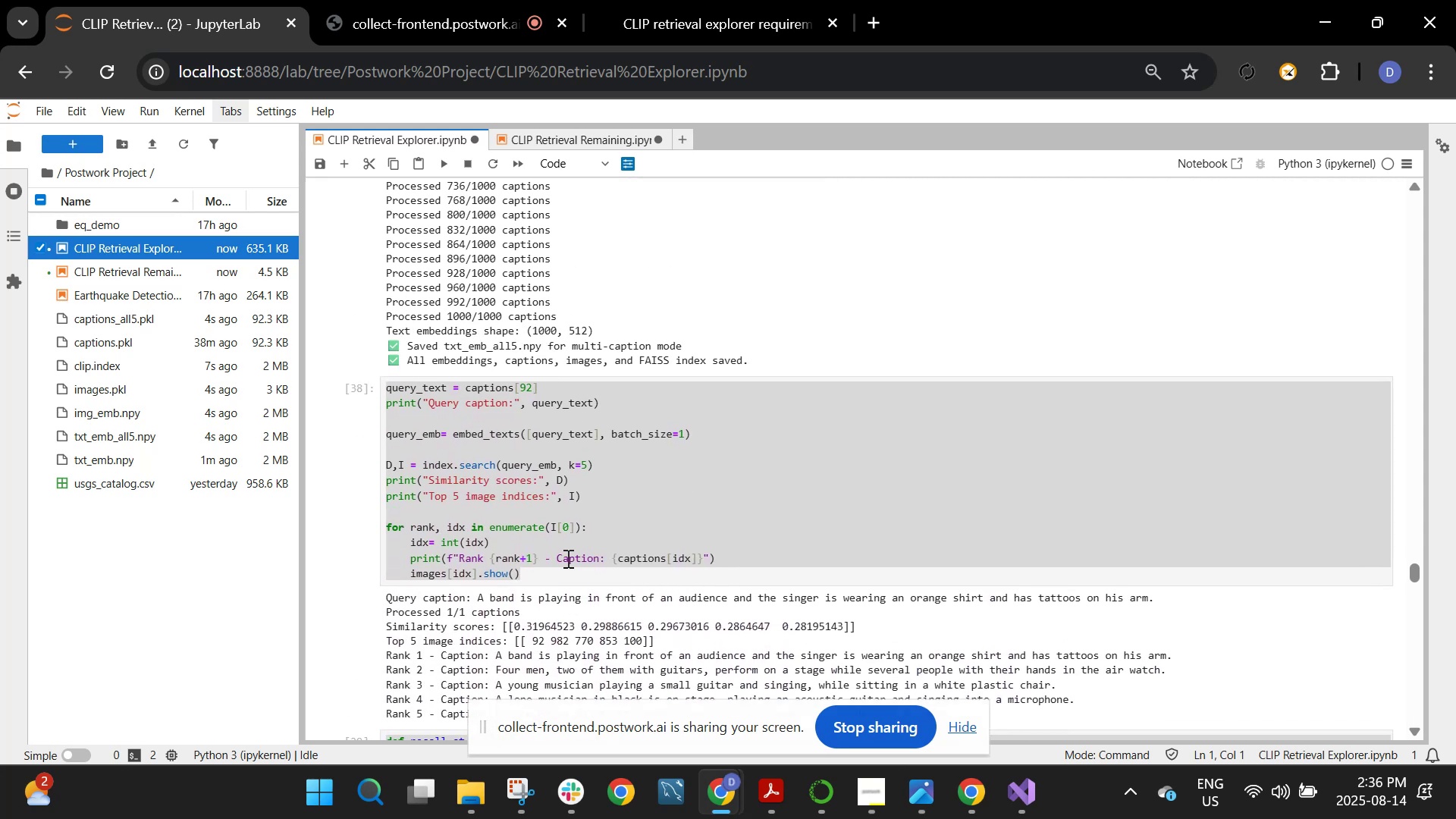 
scroll: coordinate [566, 558], scroll_direction: down, amount: 1.0
 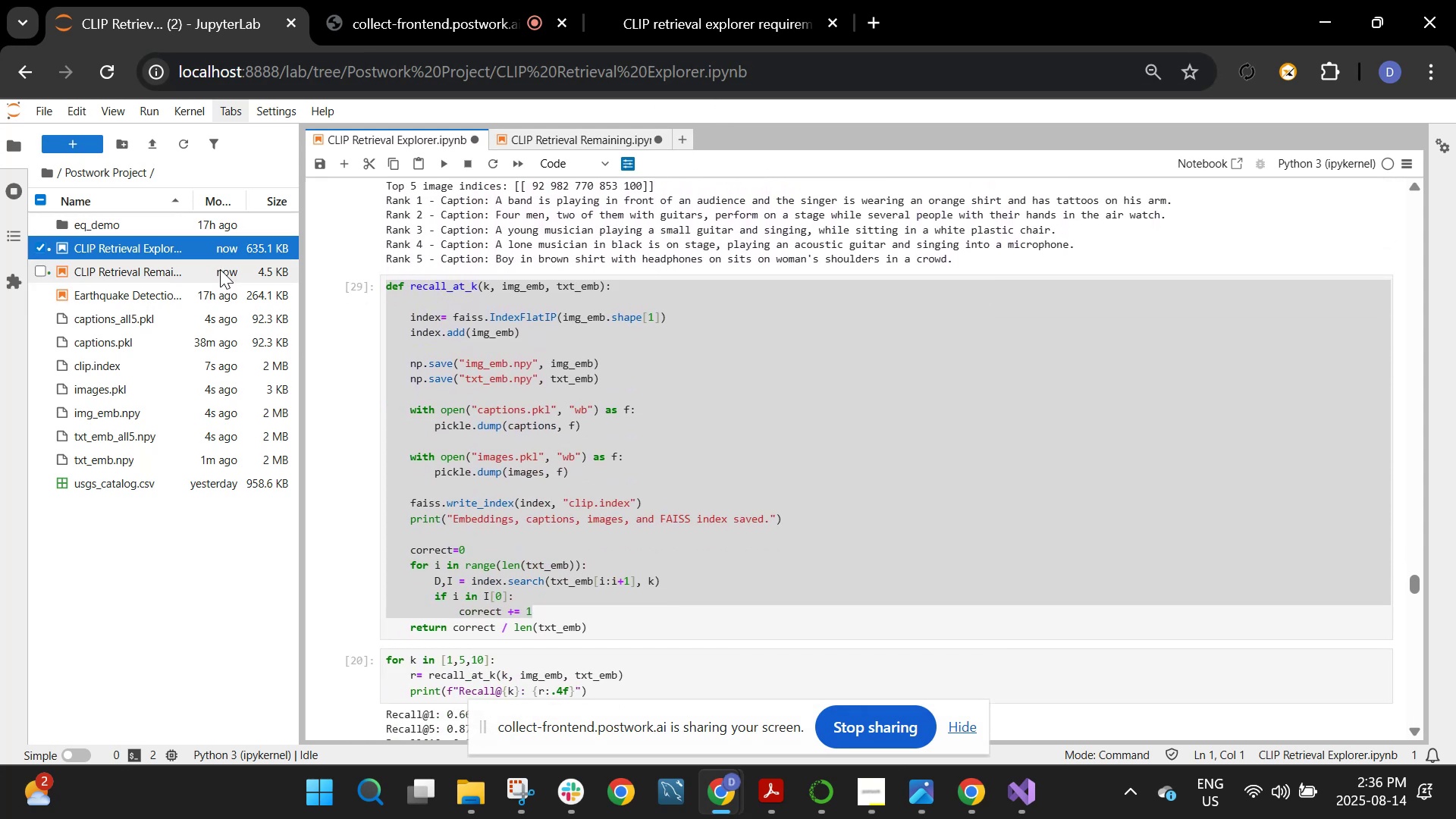 
wait(8.11)
 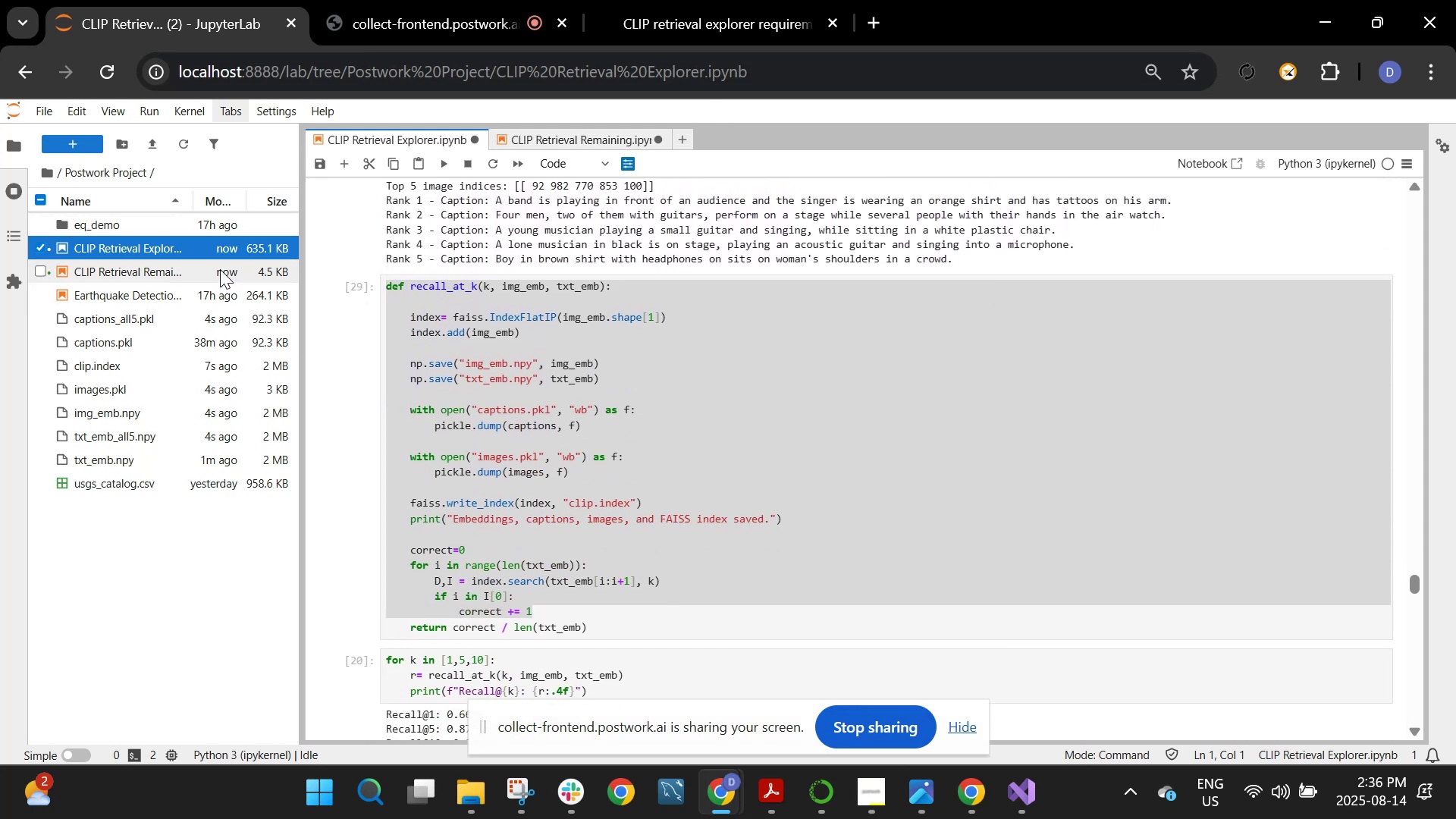 
left_click([541, 133])
 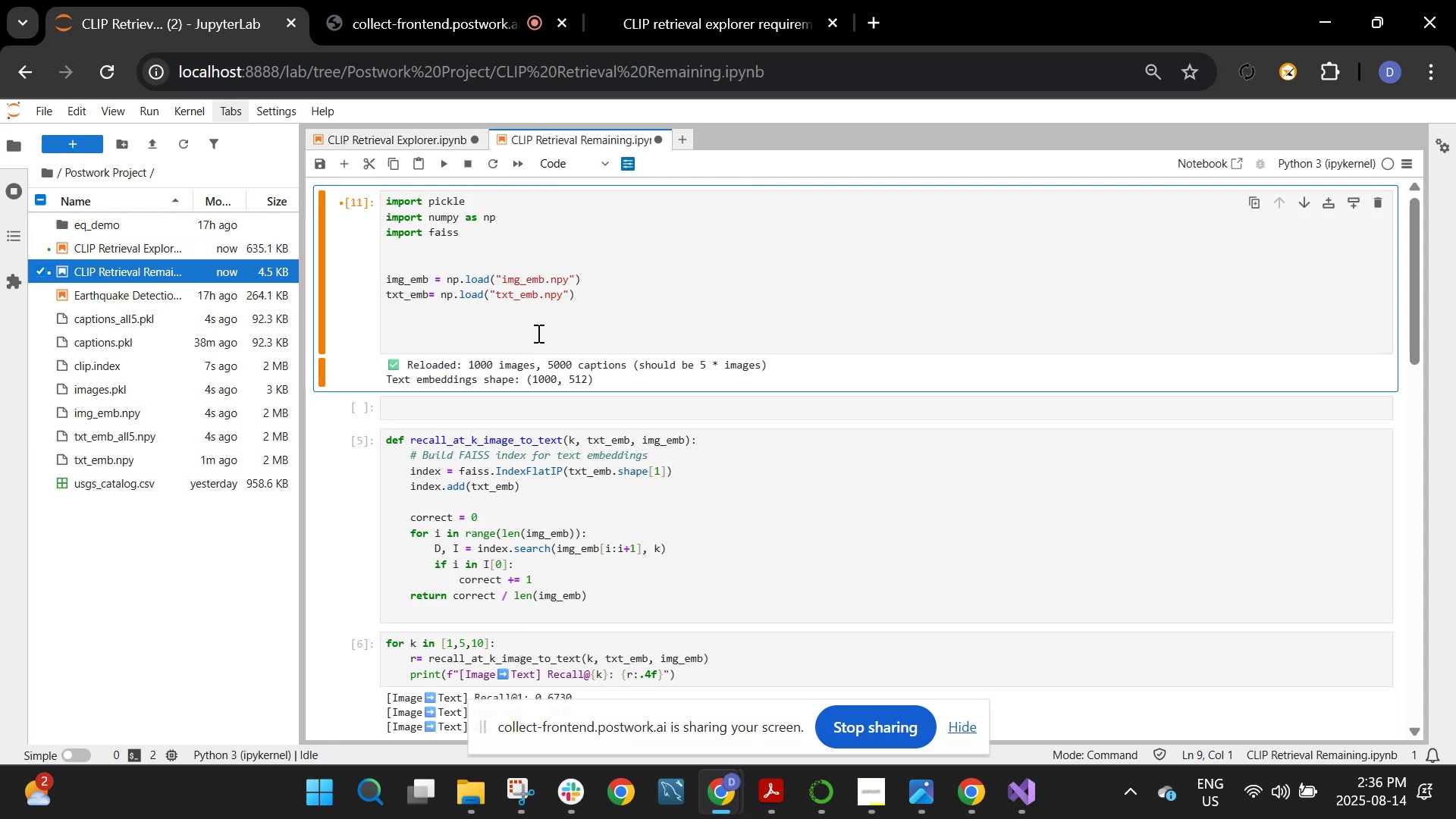 
left_click([538, 330])
 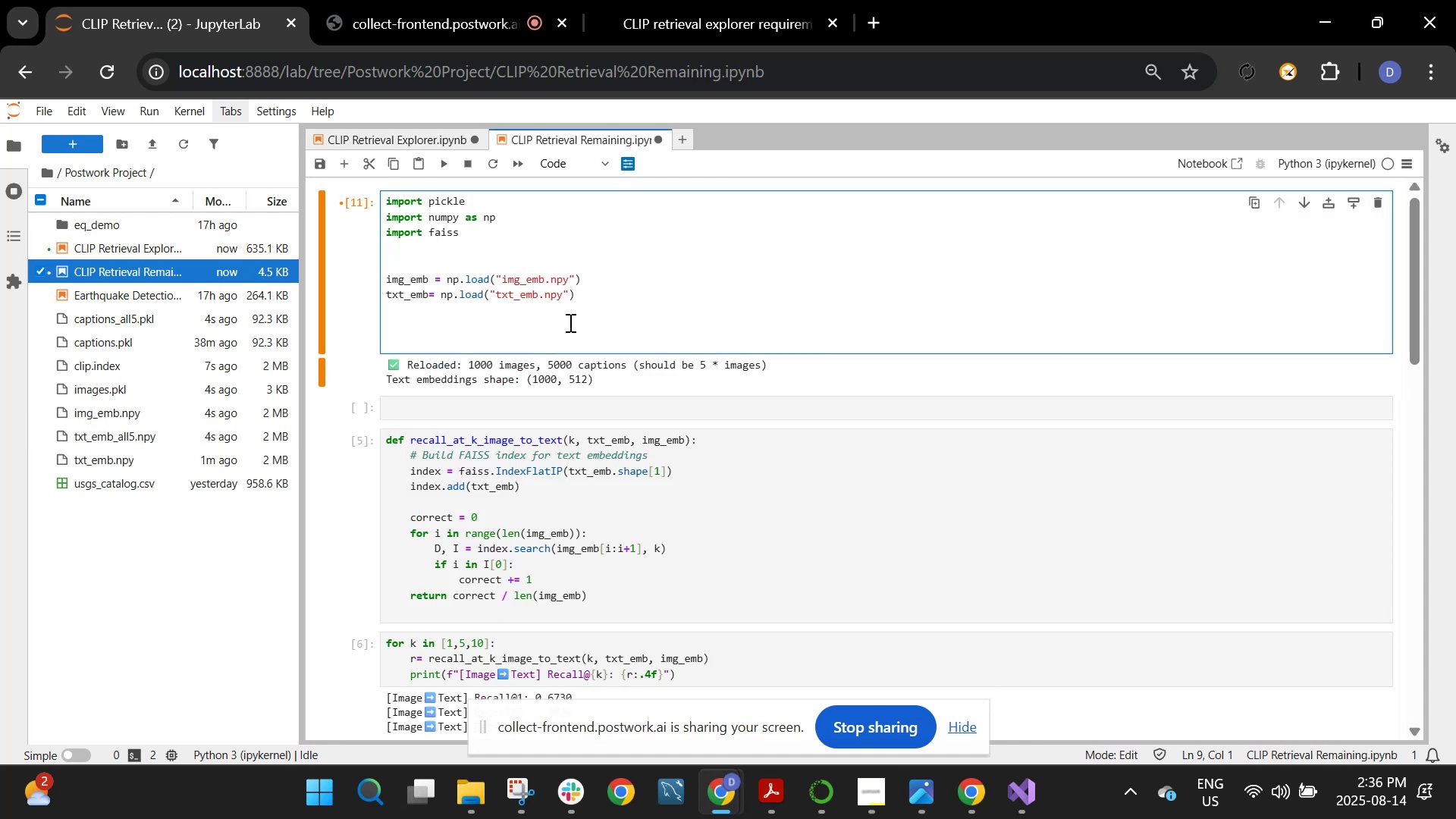 
type(with open("captions)
 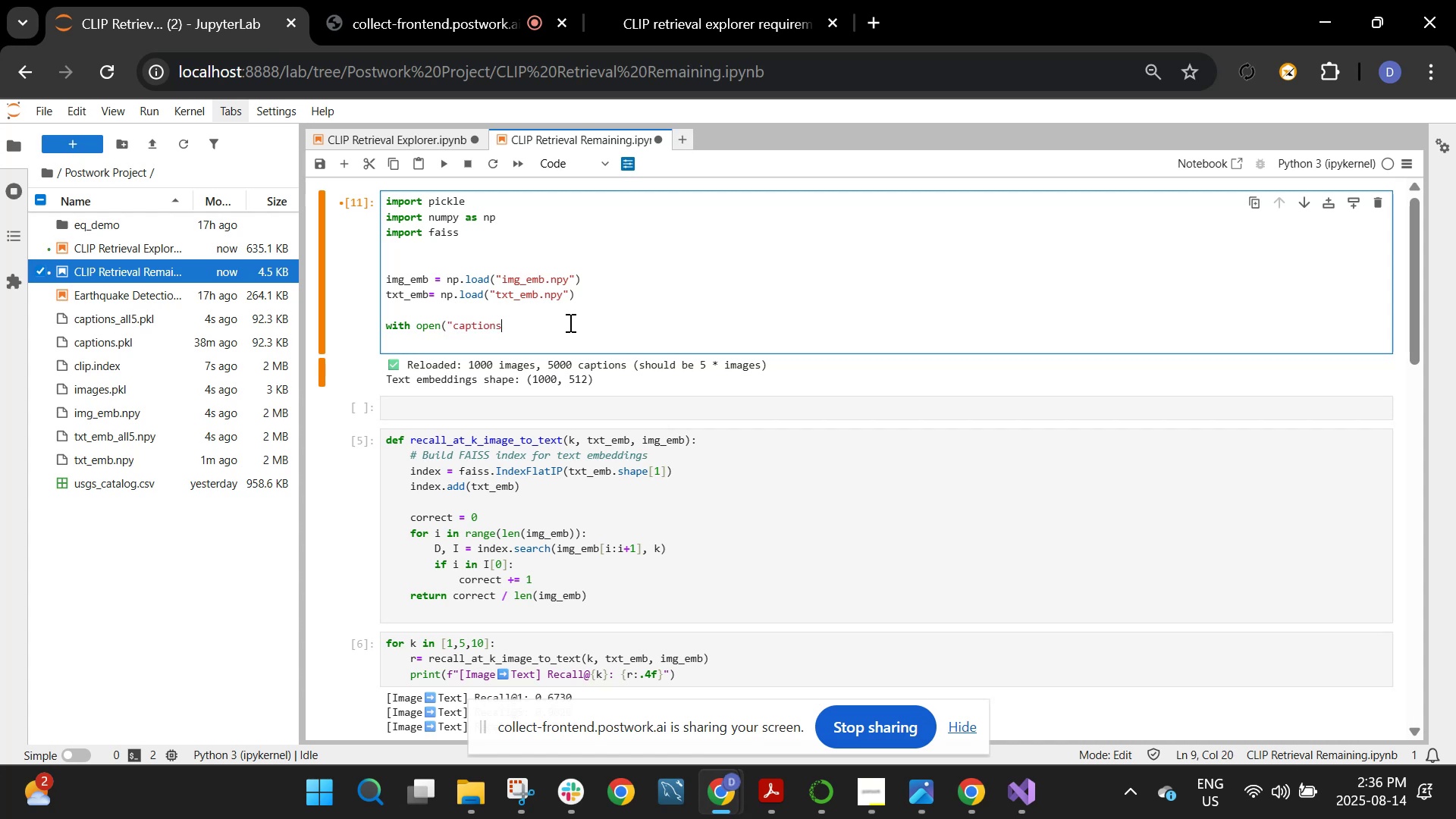 
wait(8.07)
 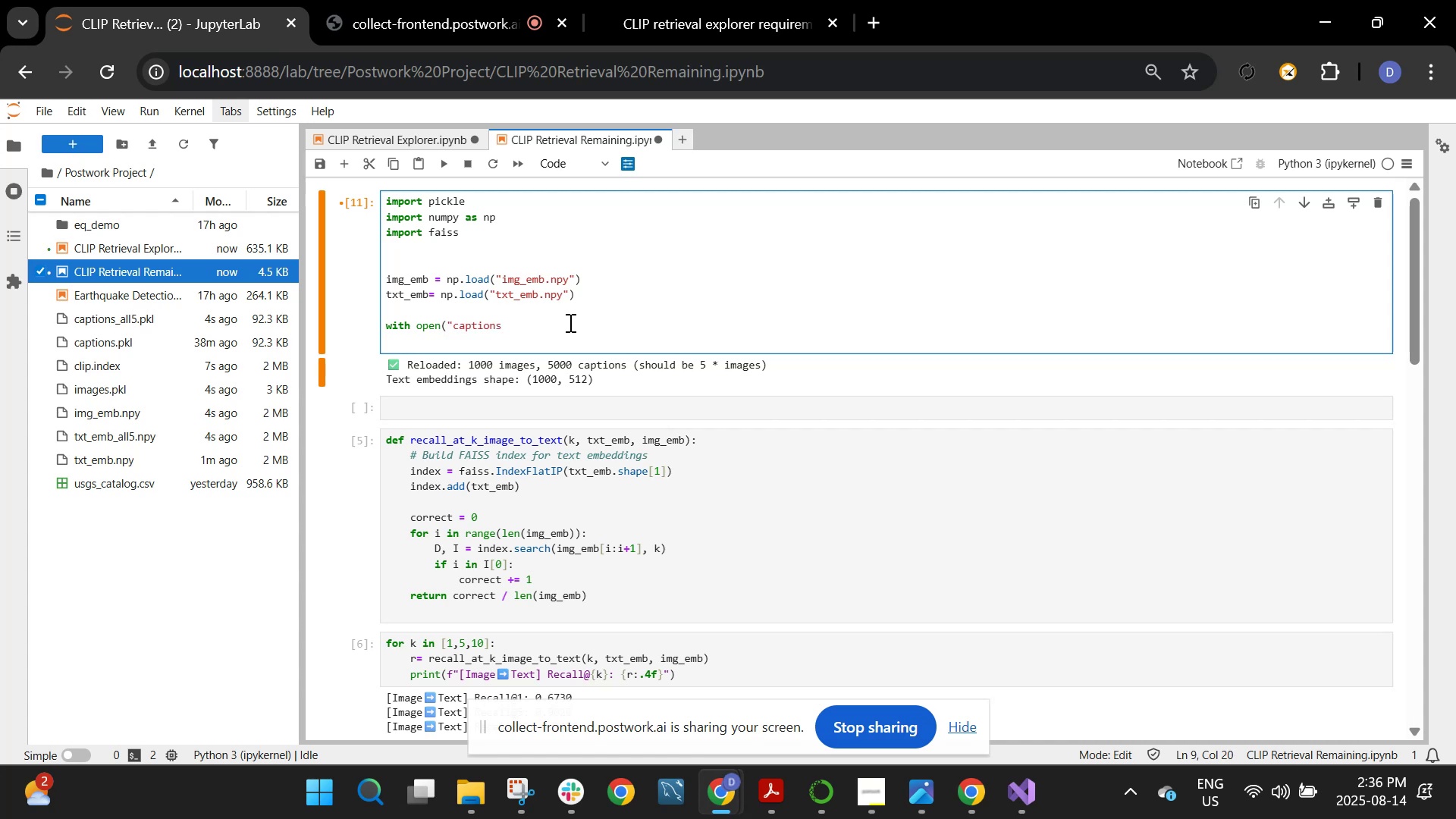 
type(.pkl", "rb") as f:)
 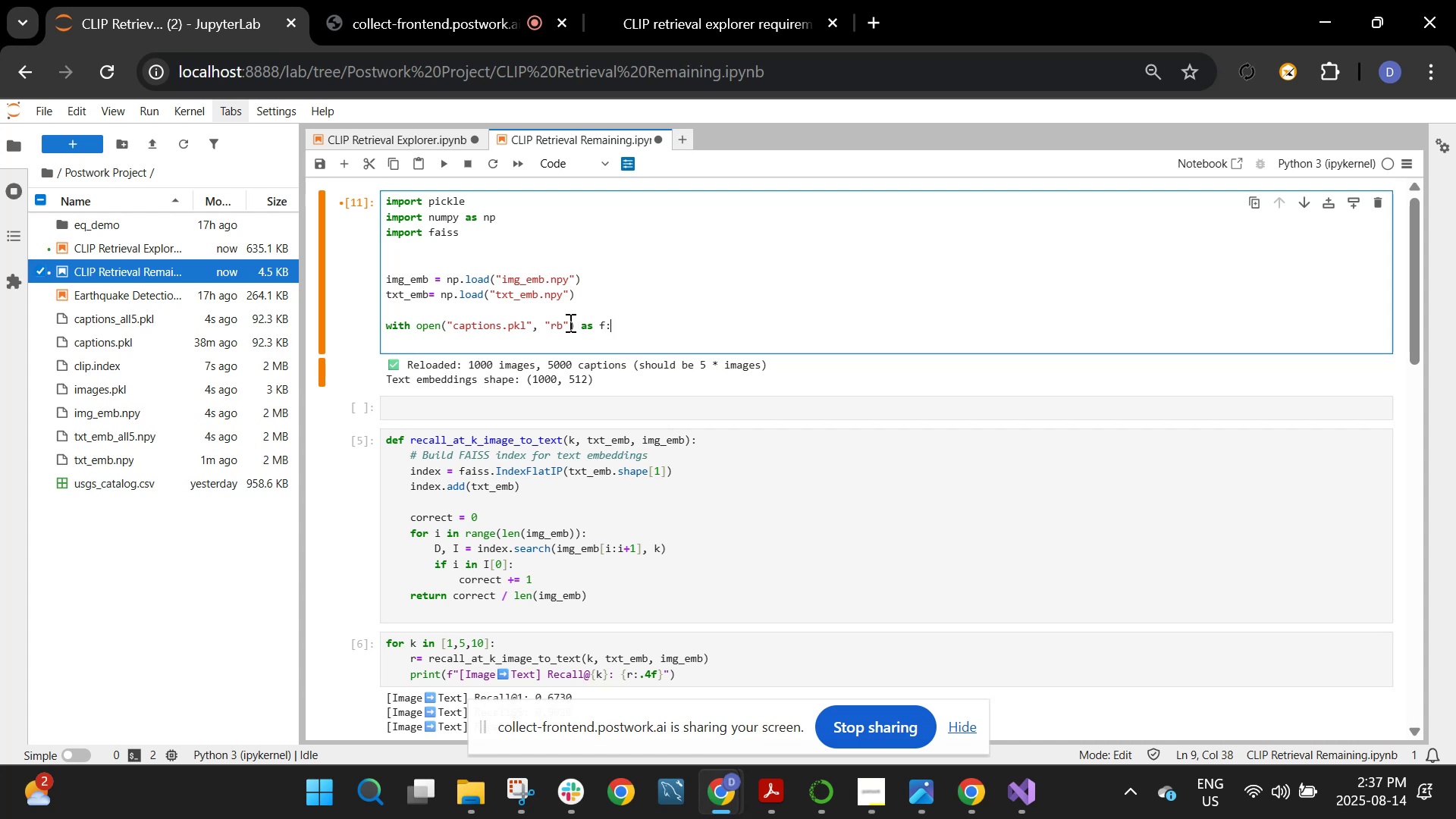 
key(Enter)
 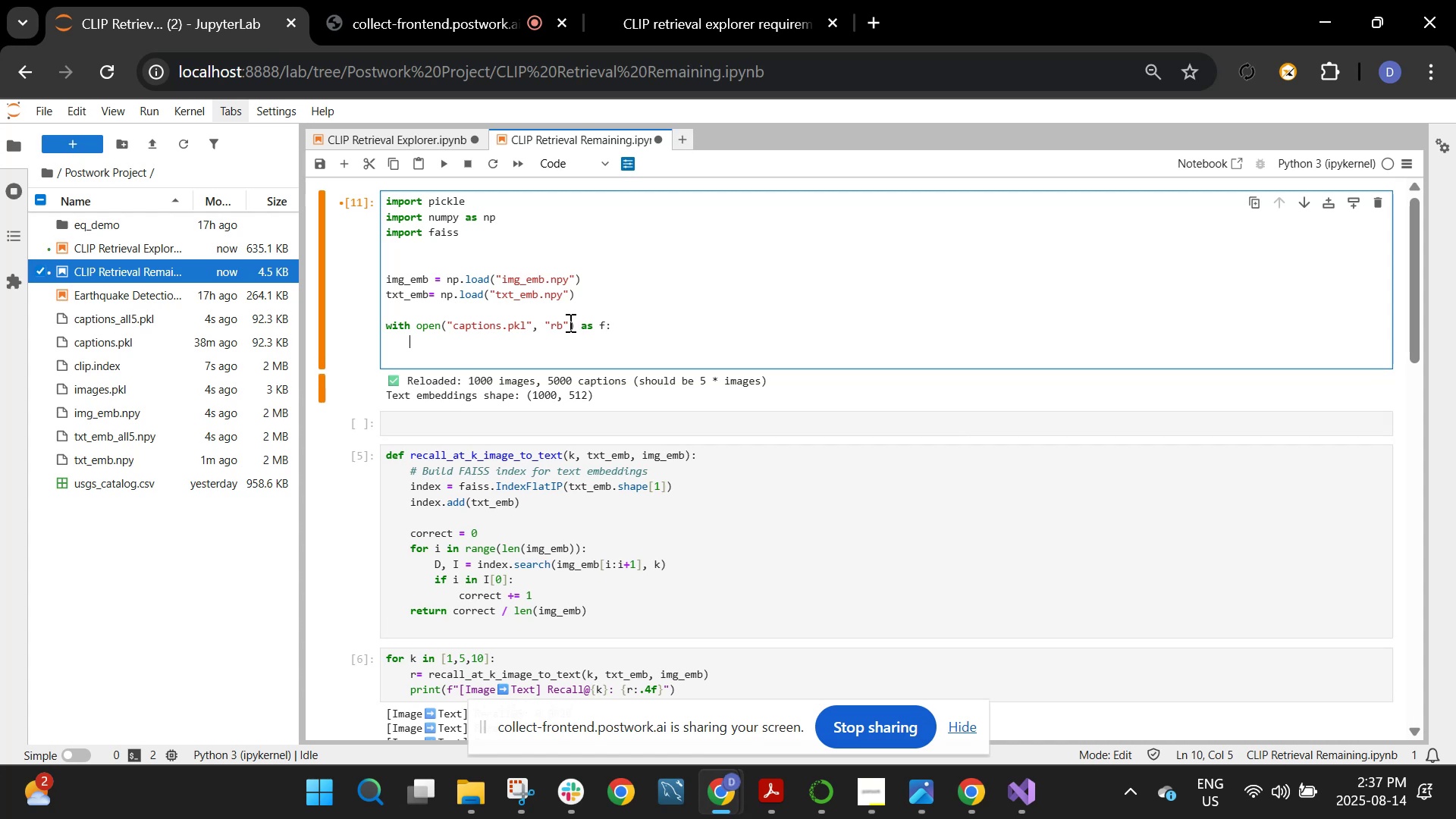 
type(captions= pickle.load(f))
 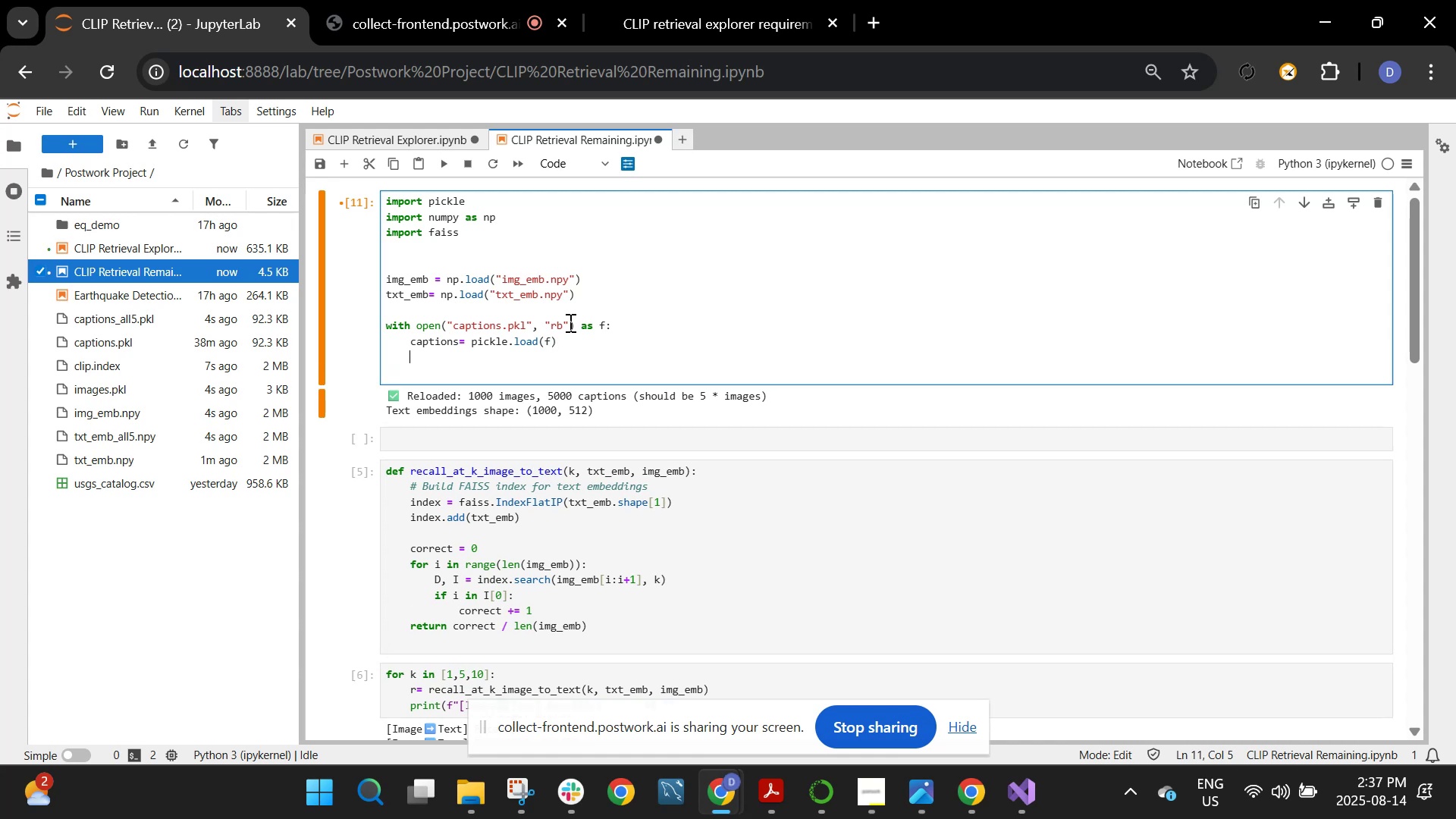 
 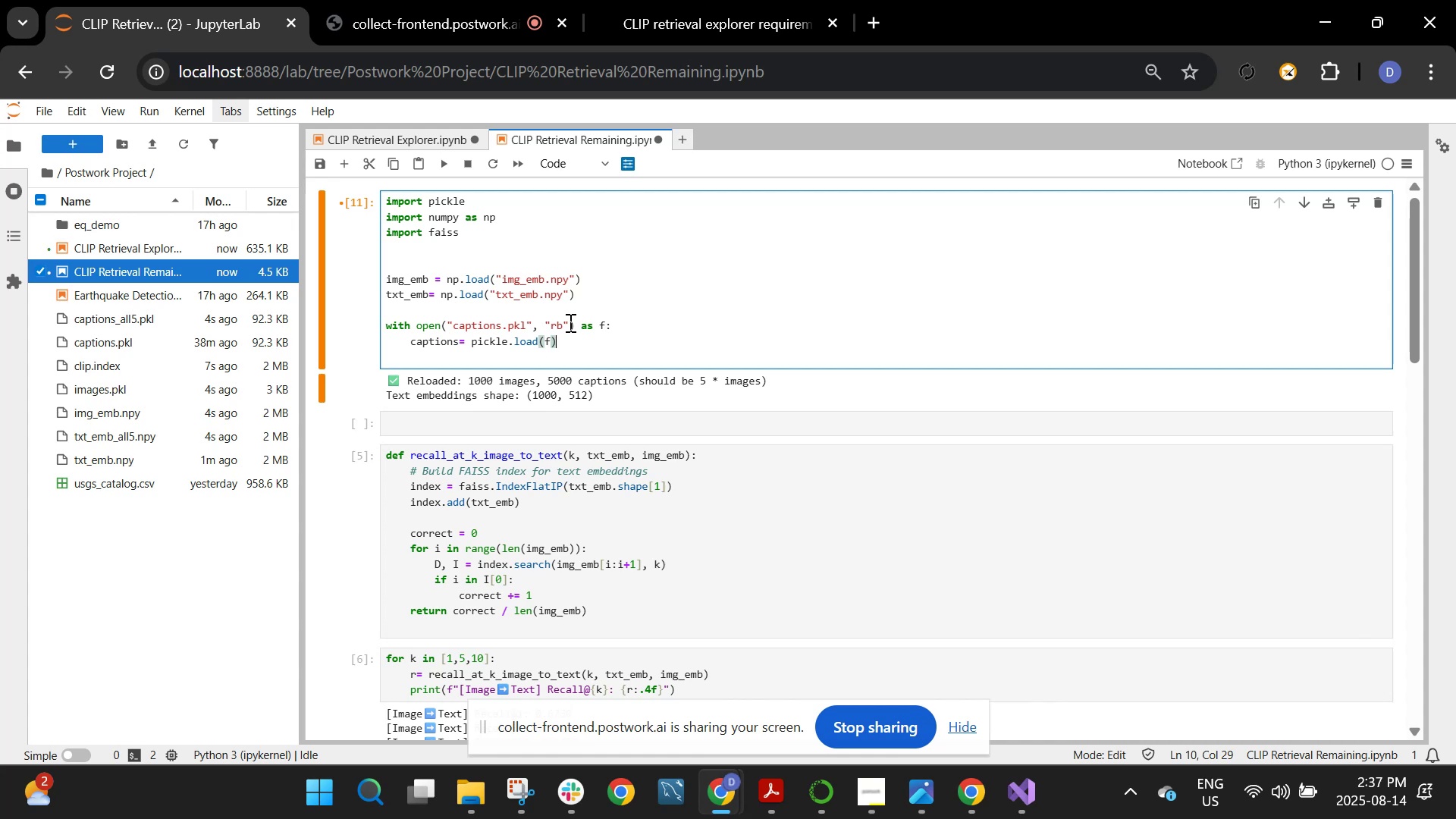 
key(Enter)
 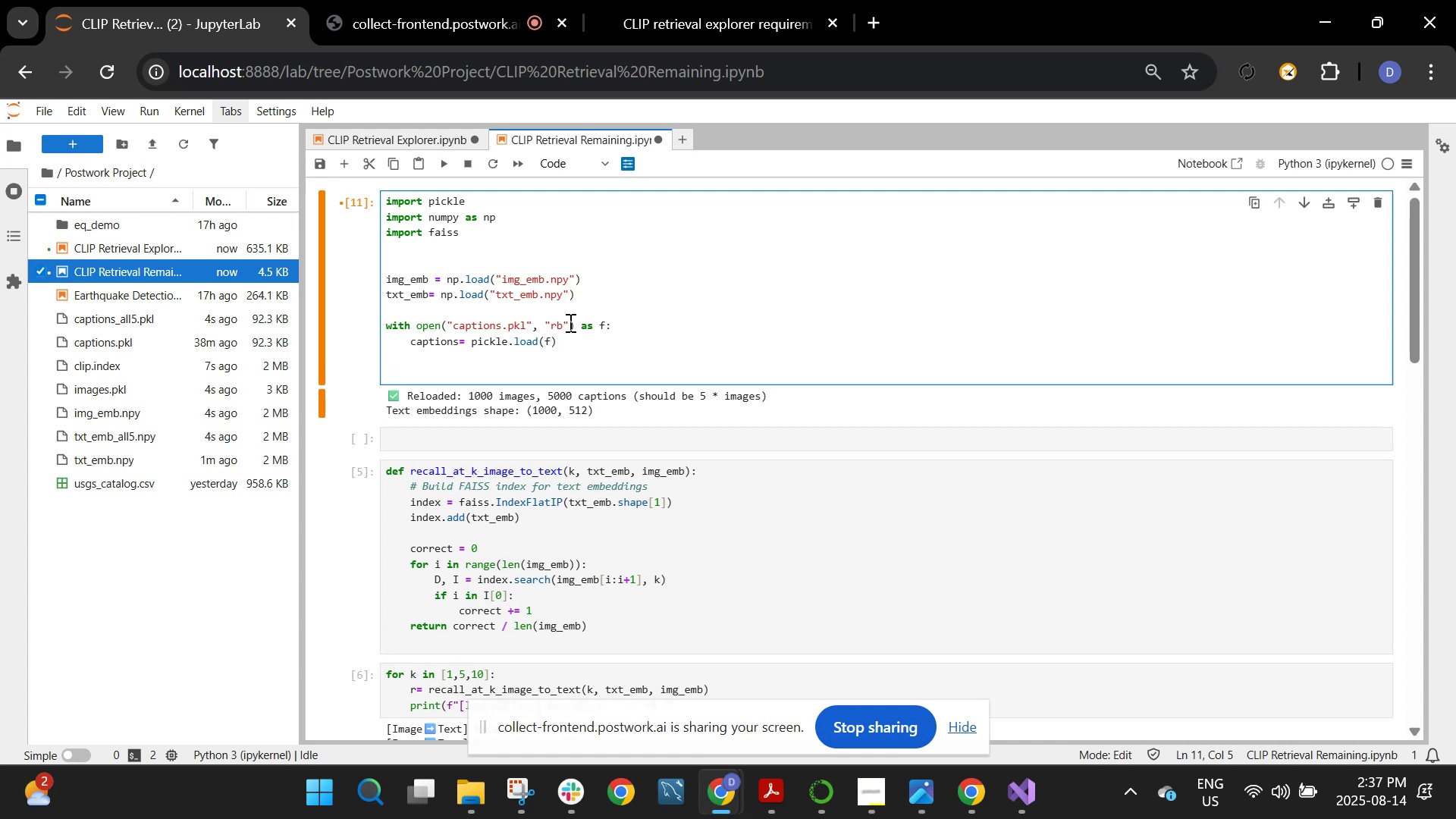 
key(Backspace)
type(with open("images.pkl", "rb" as f:)
 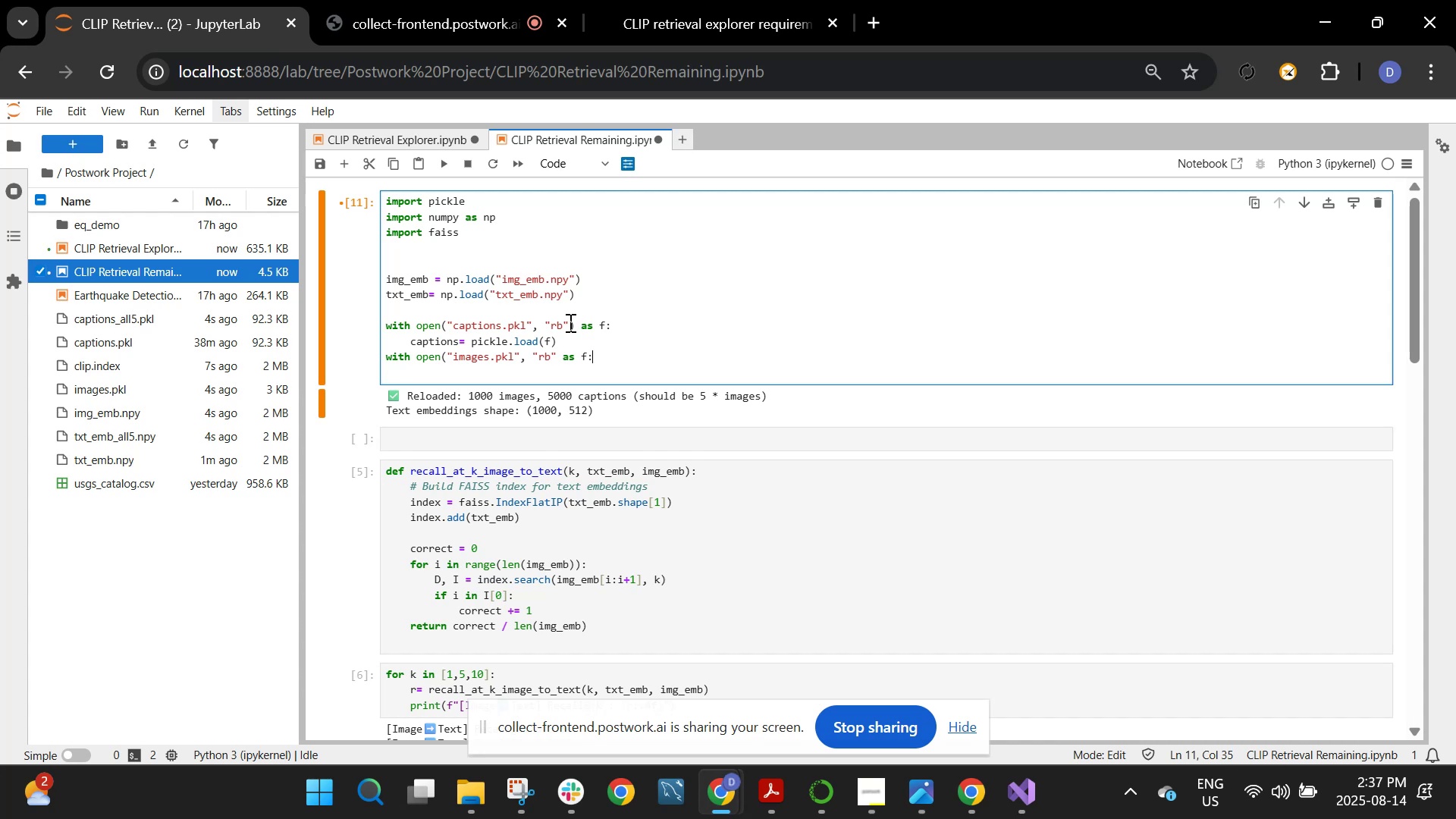 
wait(5.71)
 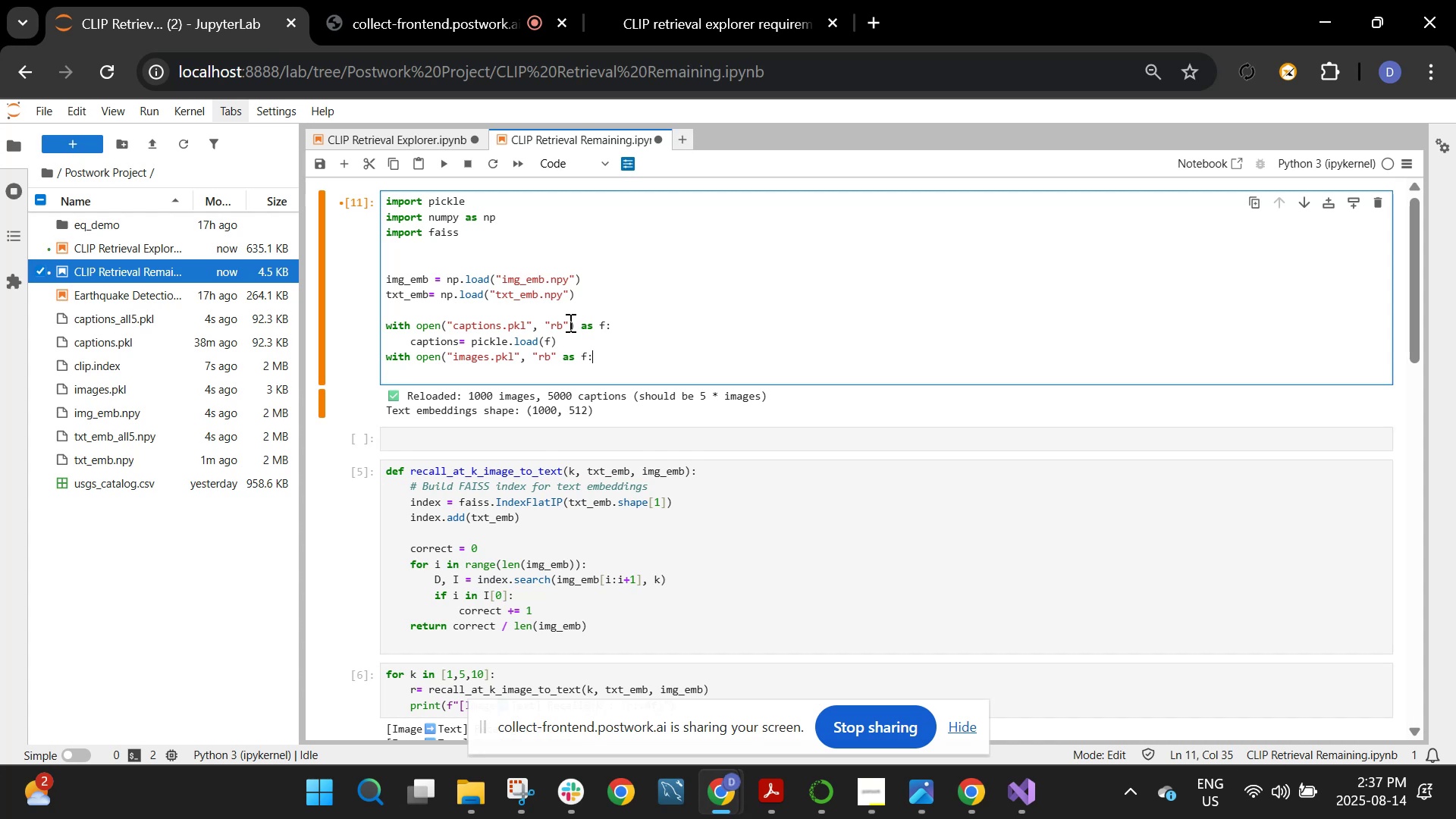 
left_click([557, 360])
 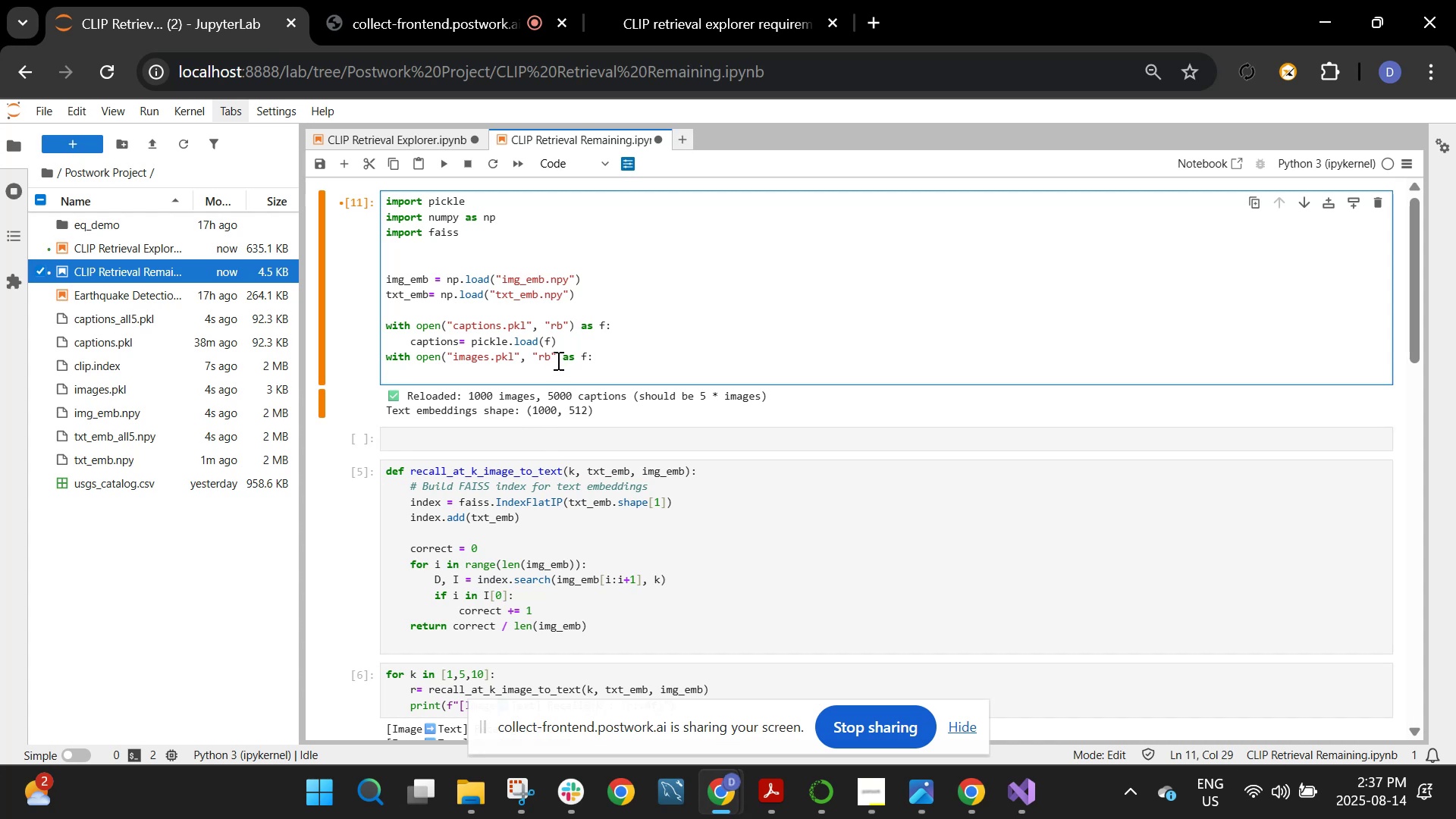 
key(Shift+0)
 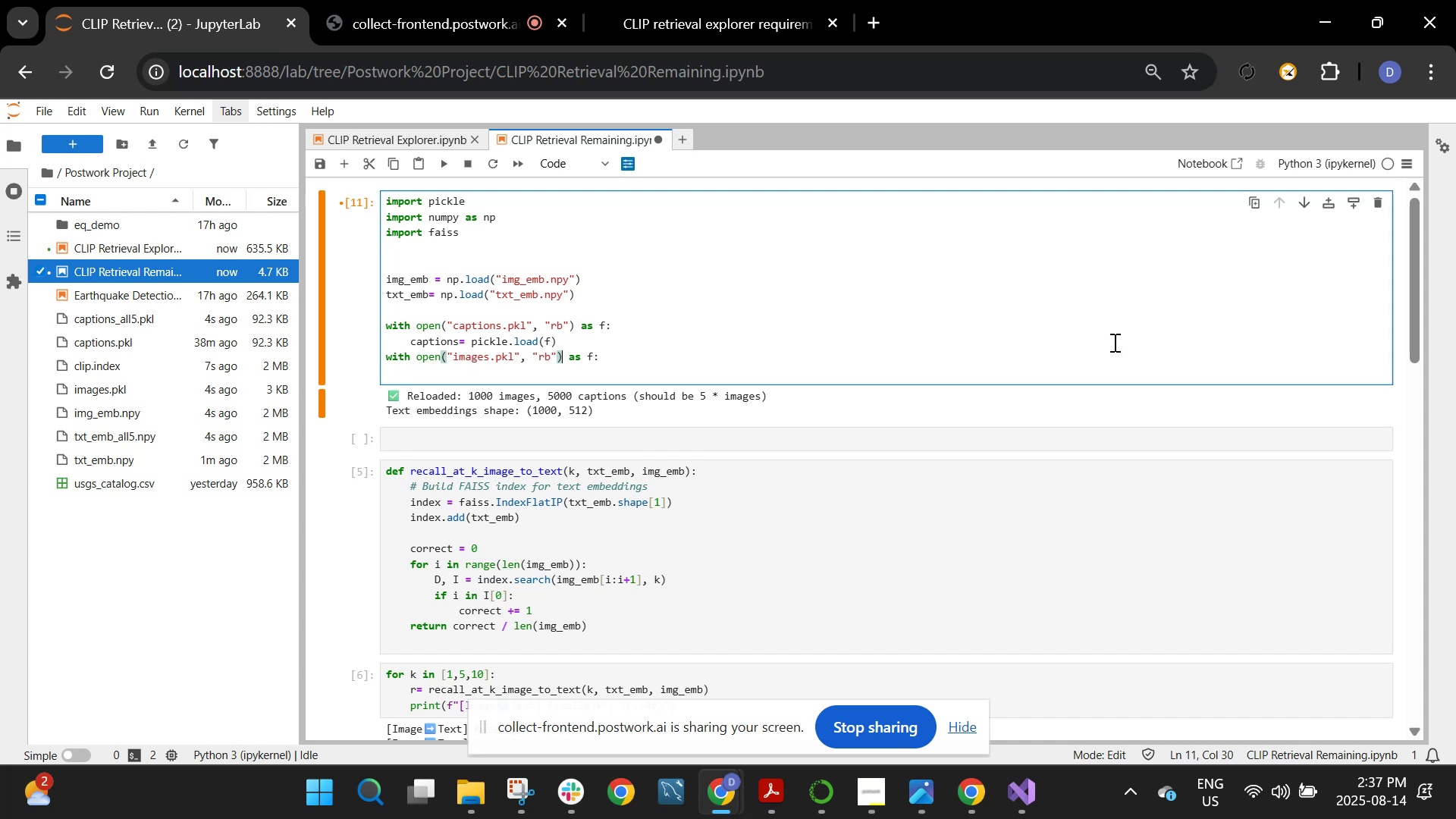 
left_click([810, 353])
 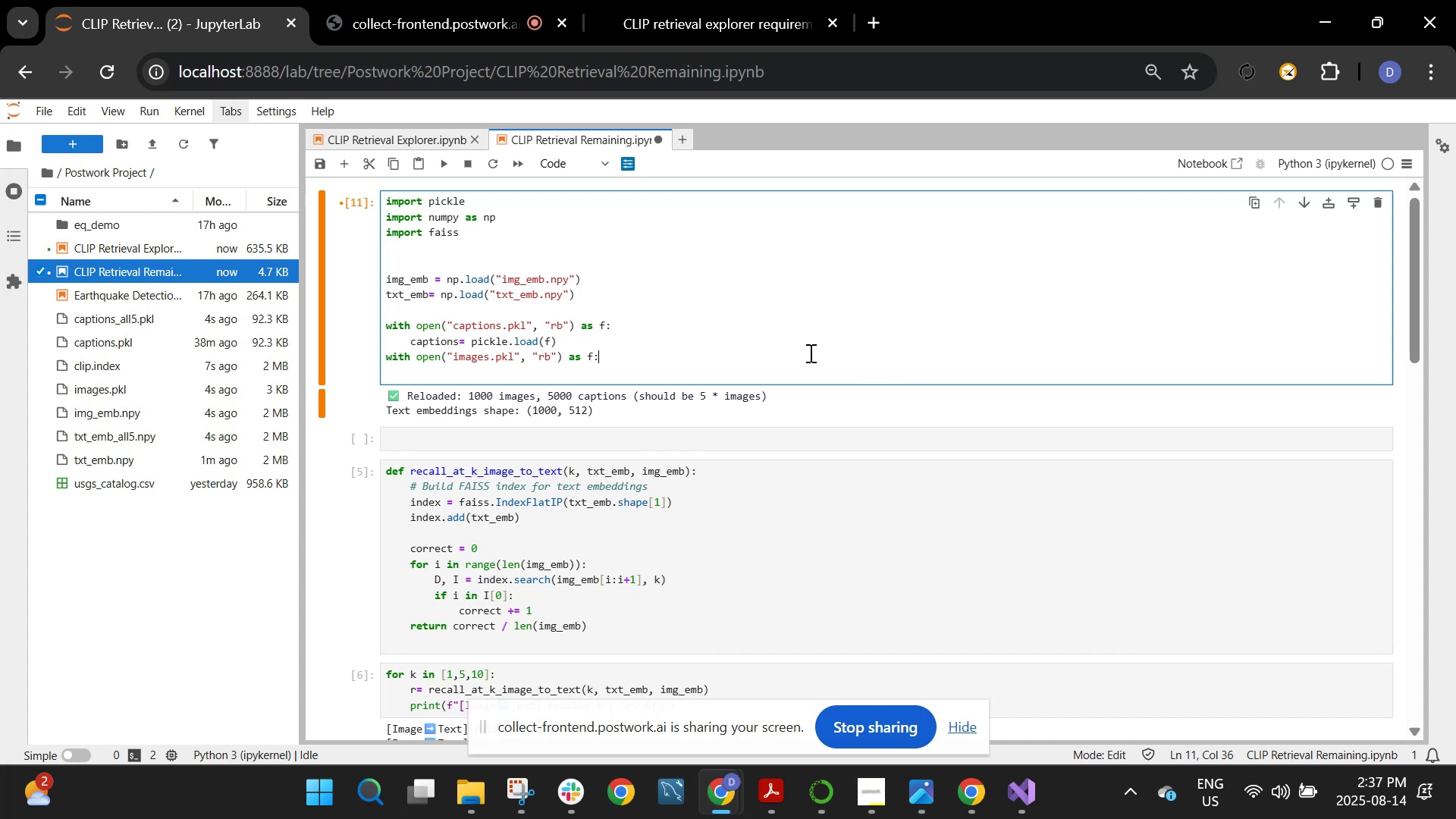 
key(Enter)
 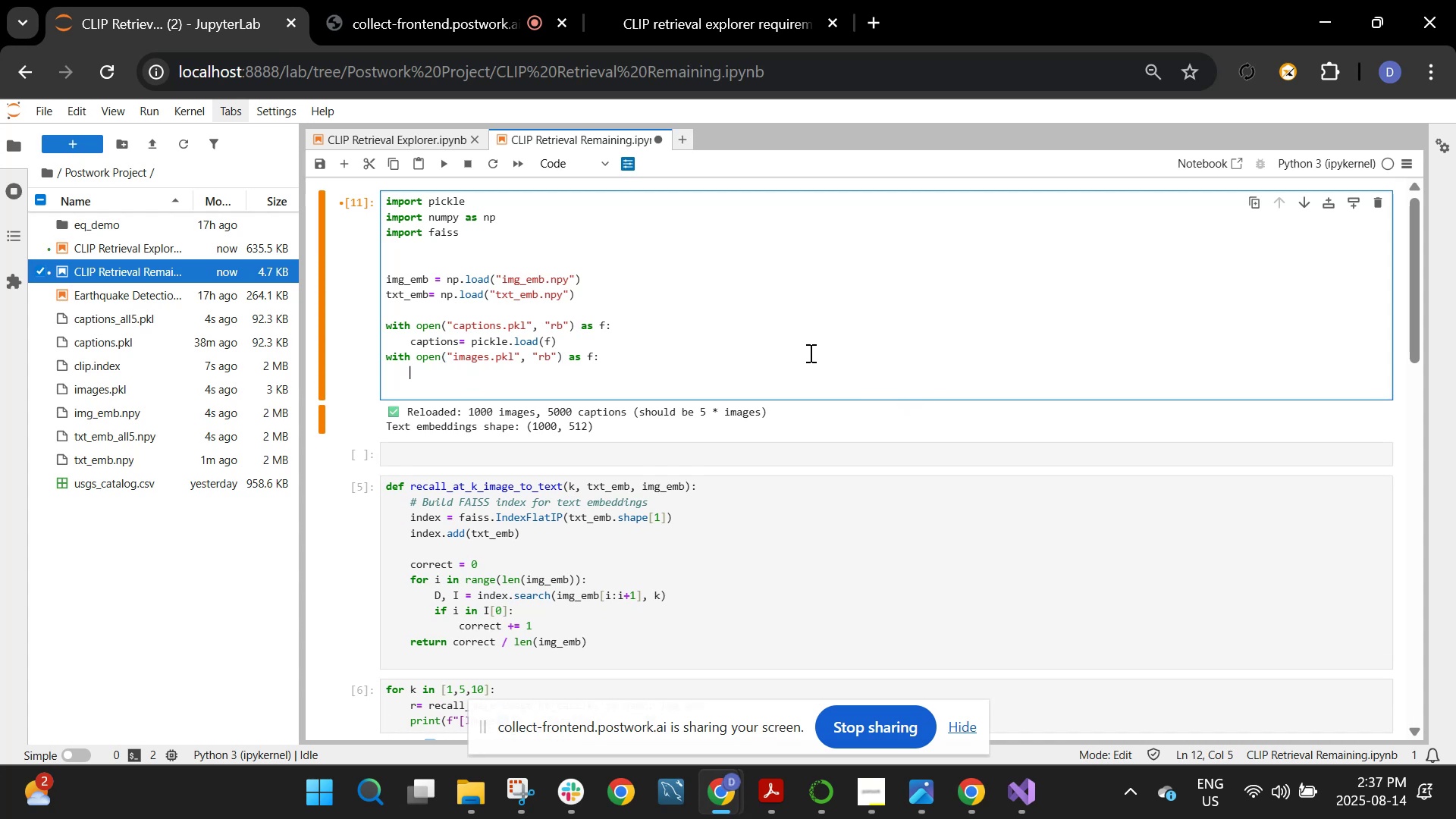 
type(images= pickle.load(f))
 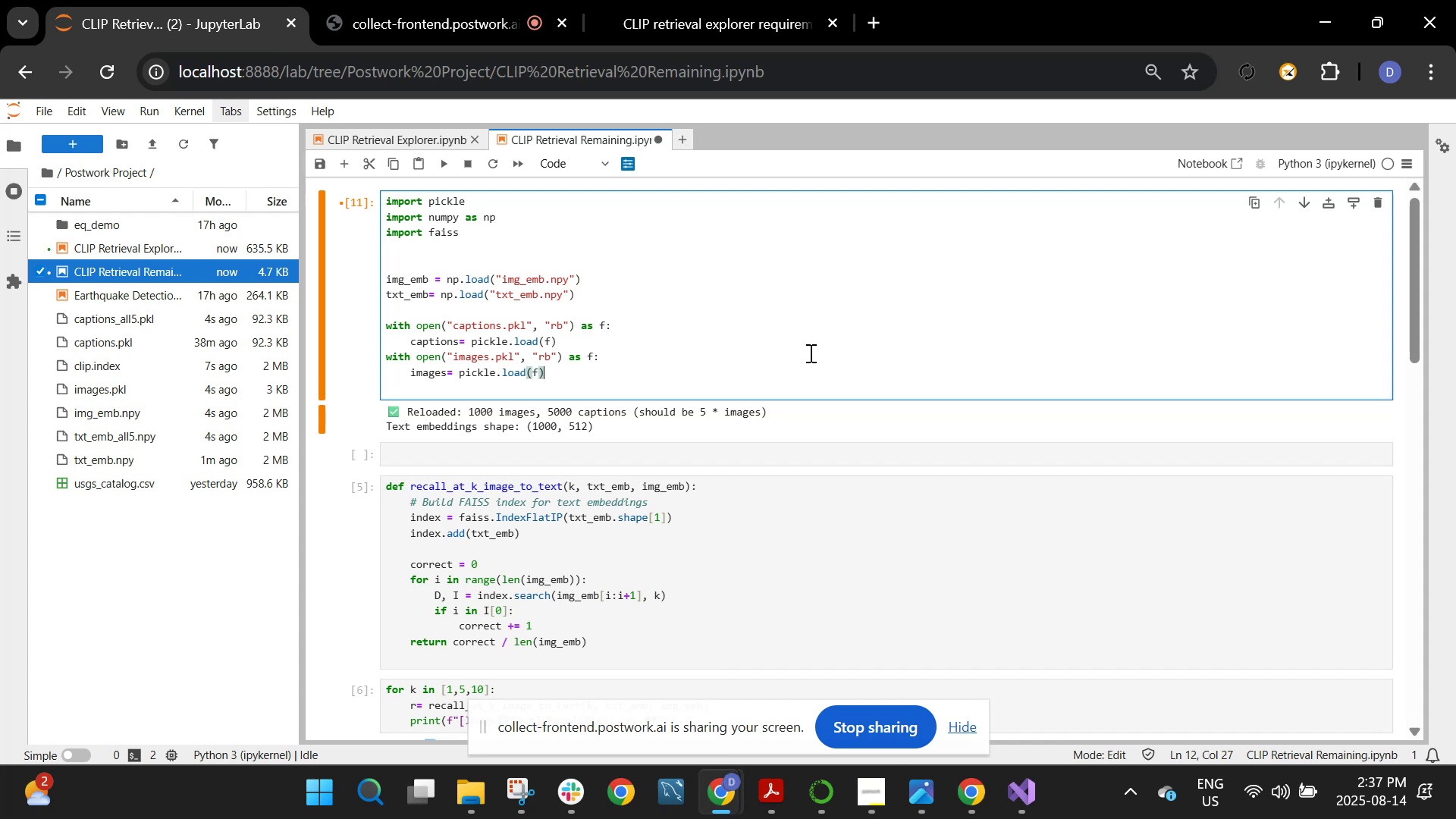 
key(Enter)
 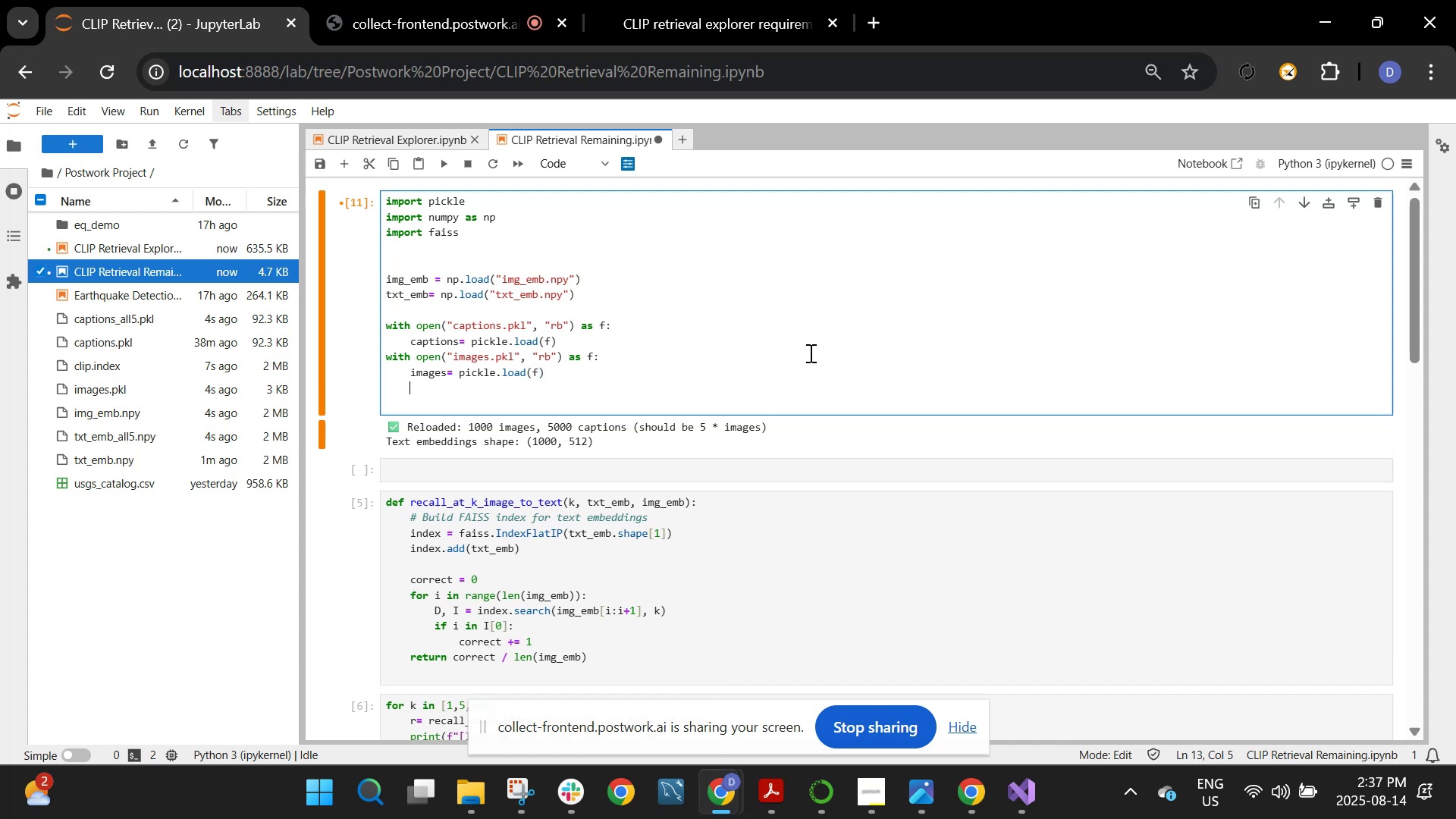 
key(Enter)
 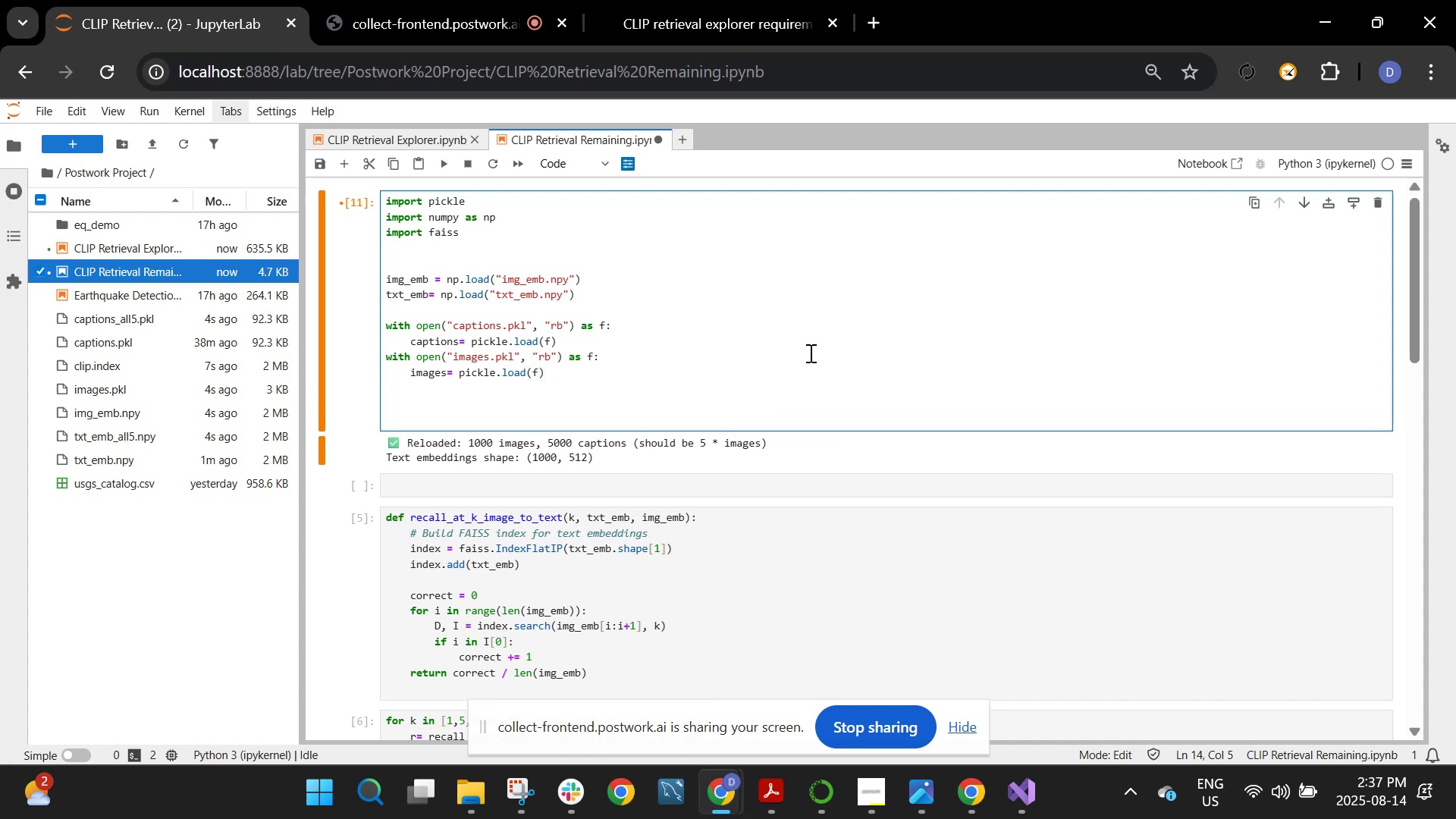 
key(Backspace)
type(index= faiss.read_index("clio)
key(Backspace)
type(p_index))
key(Backspace)
type("))
 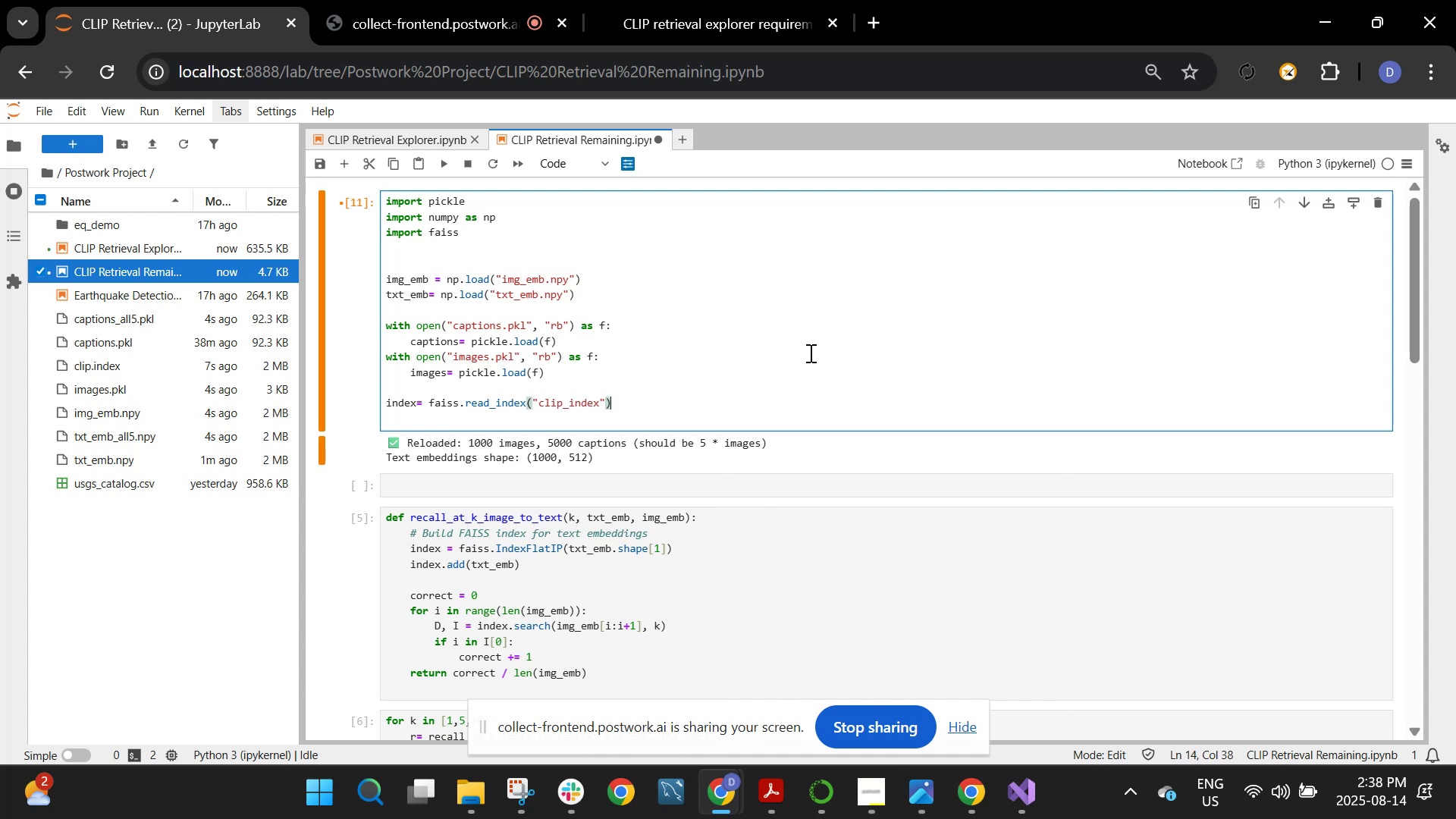 
key(Enter)
 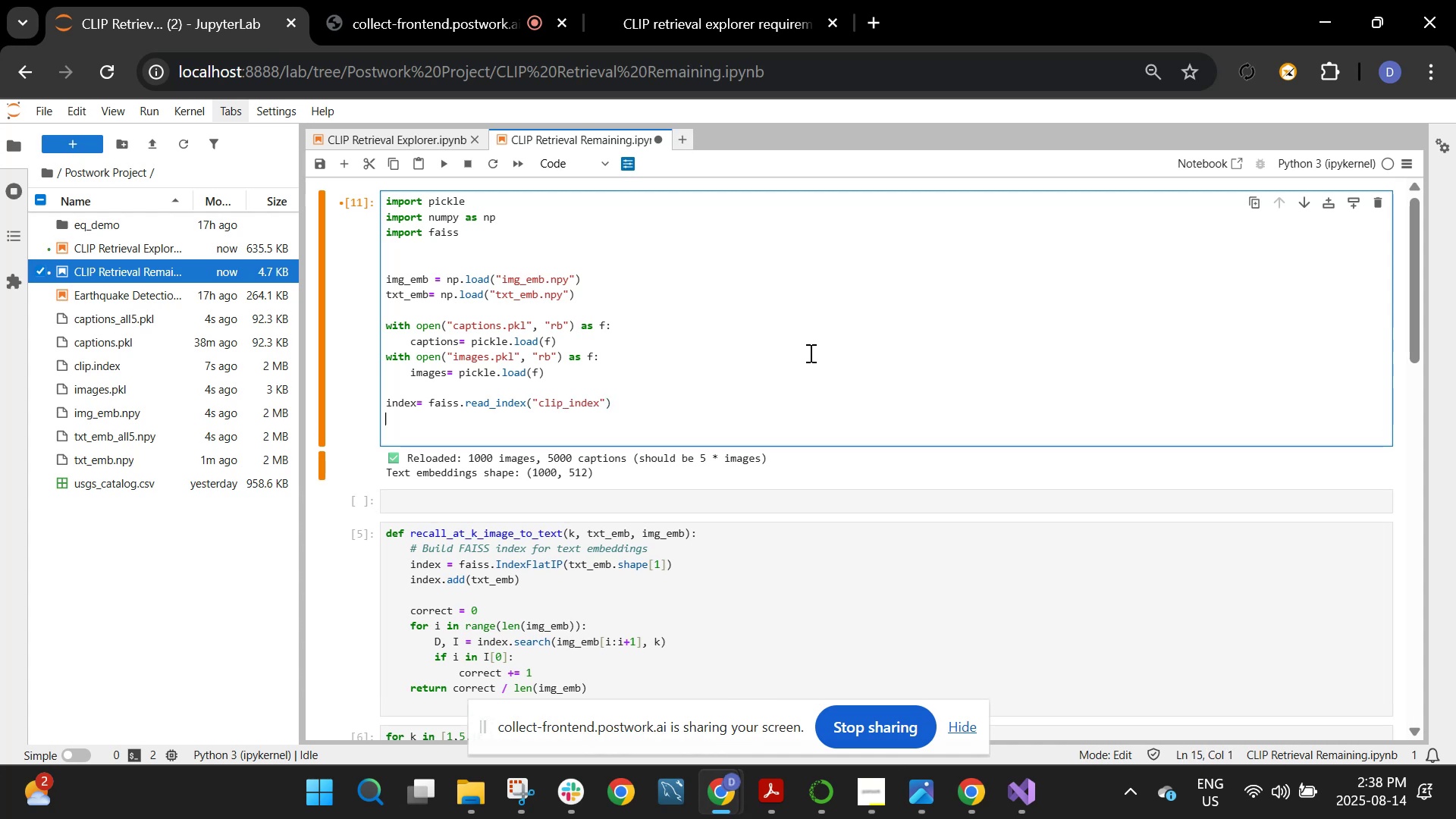 
key(Enter)
 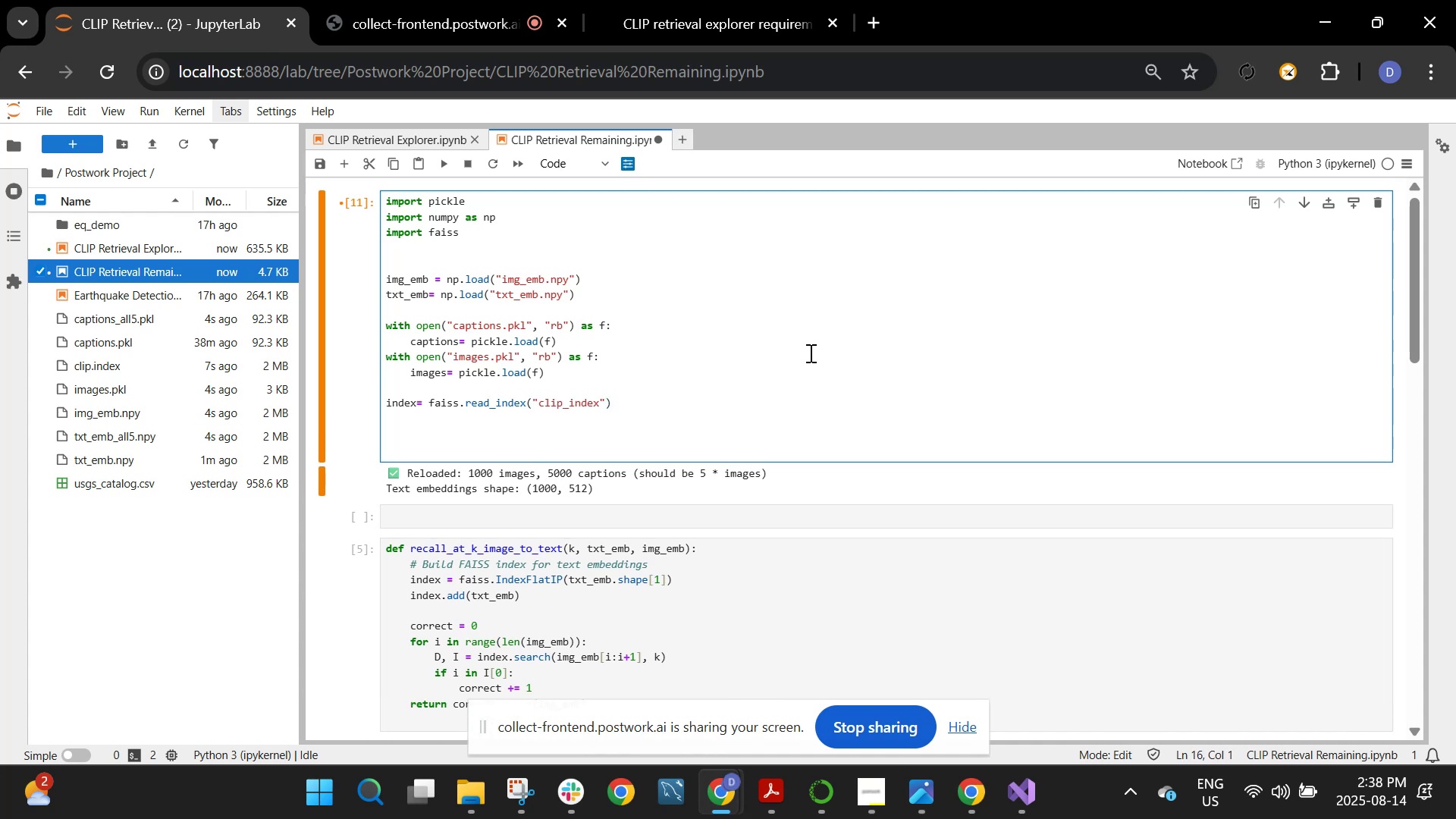 
type(print)
 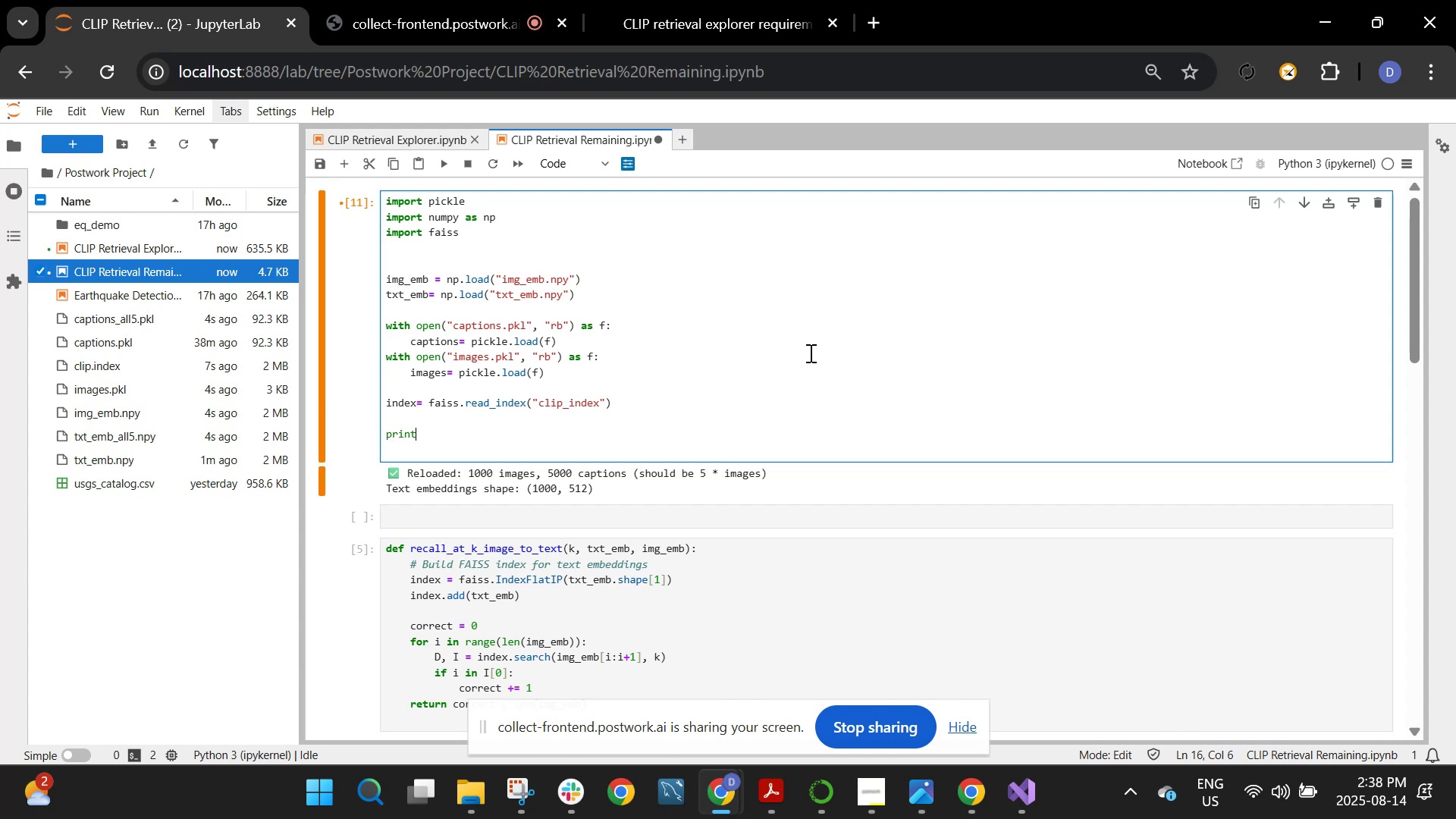 
hold_key(key=ShiftRight, duration=1.52)
 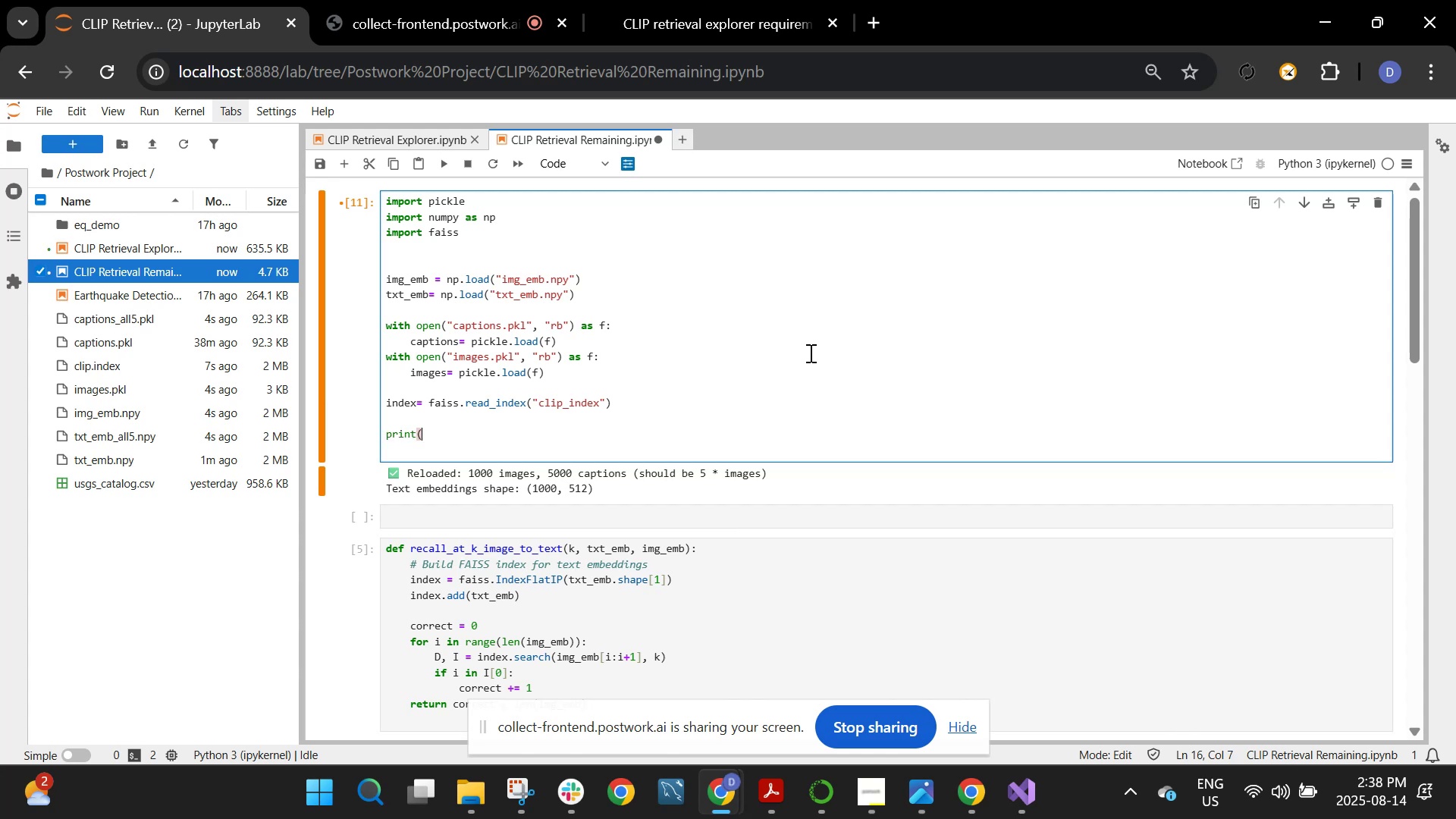 
type((f"Image emv)
key(Backspace)
type(beddings: )
 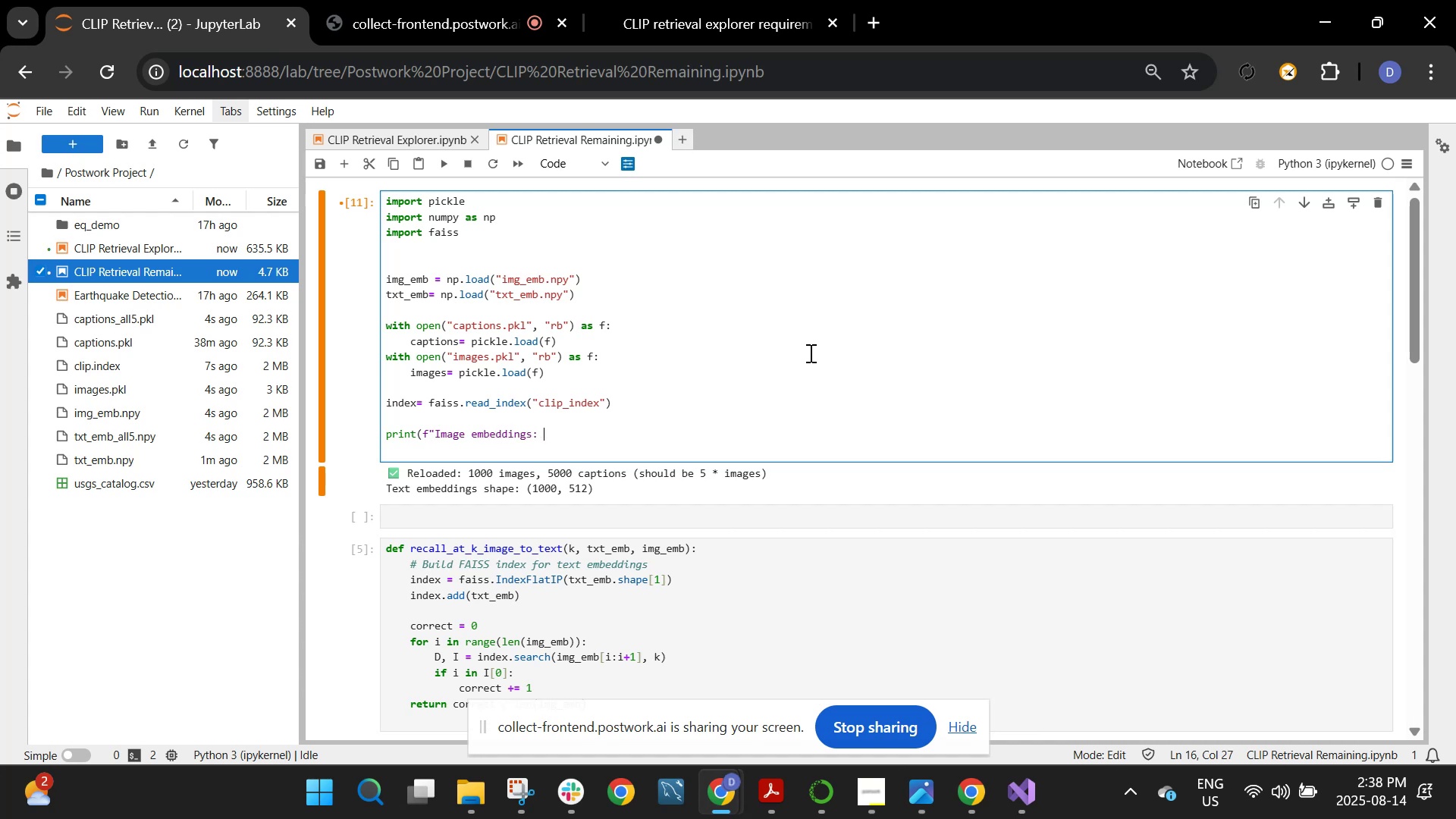 
wait(7.1)
 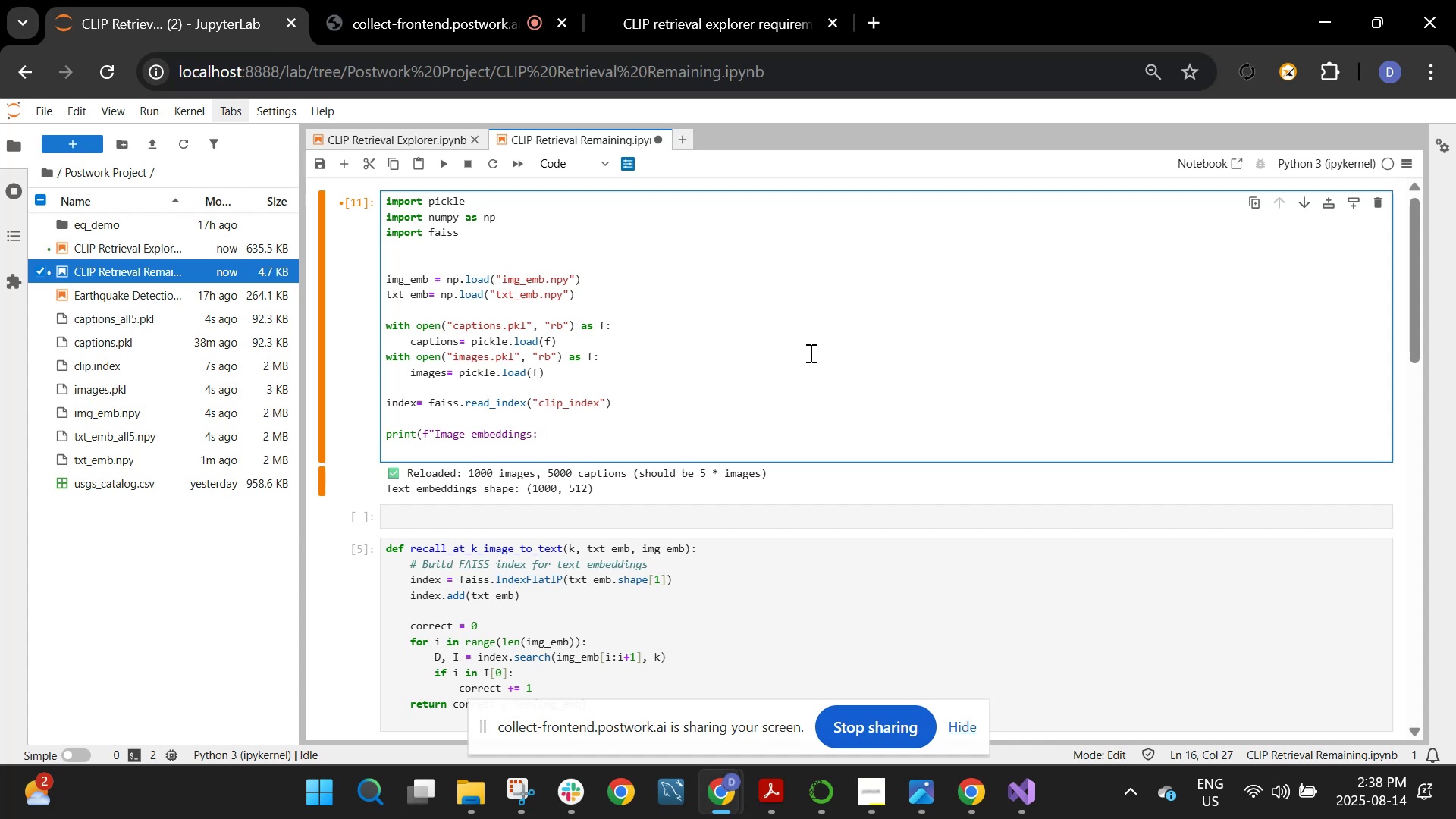 
type({img_emb.shape}"))
 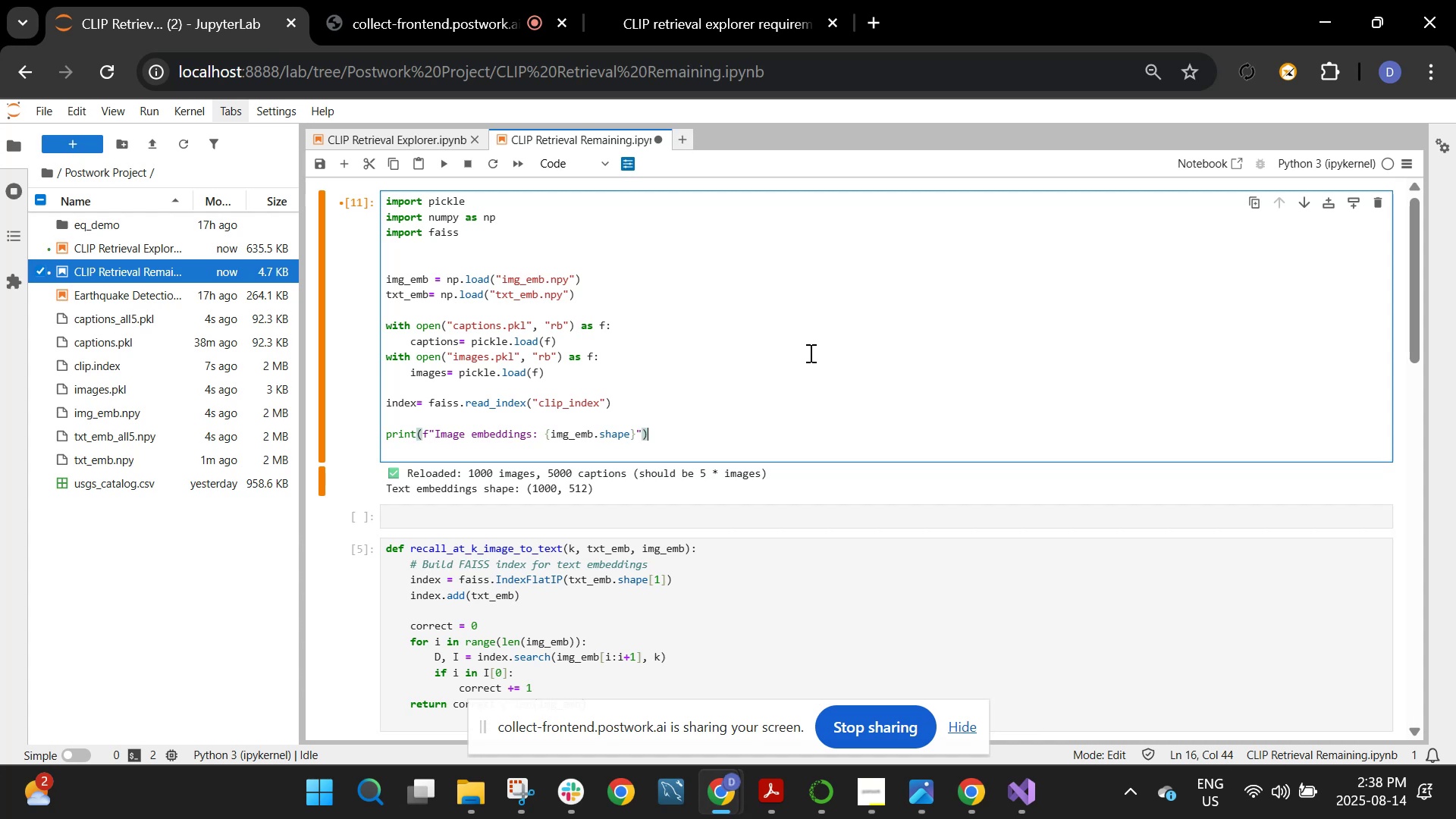 
key(Enter)
 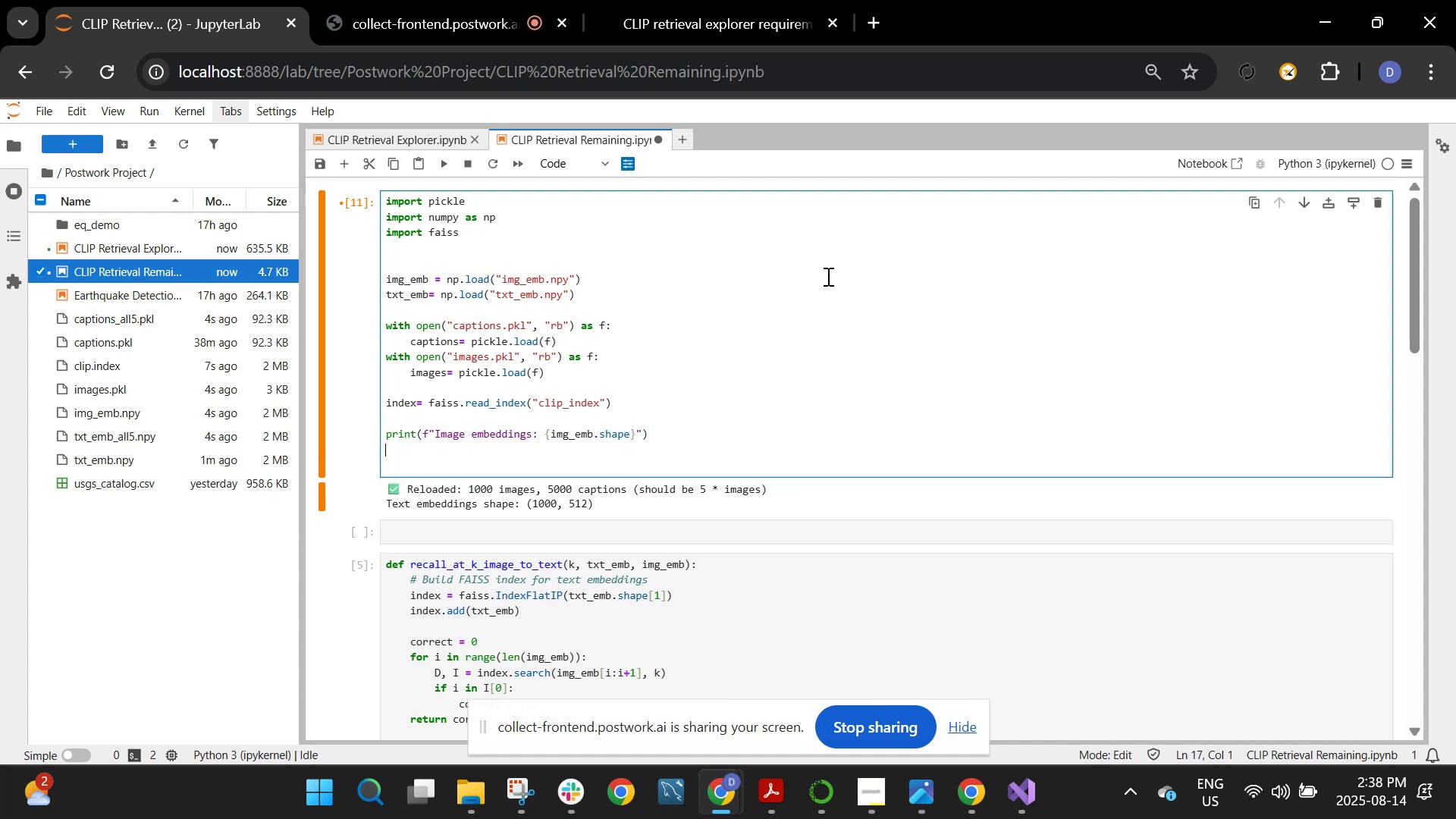 
wait(5.73)
 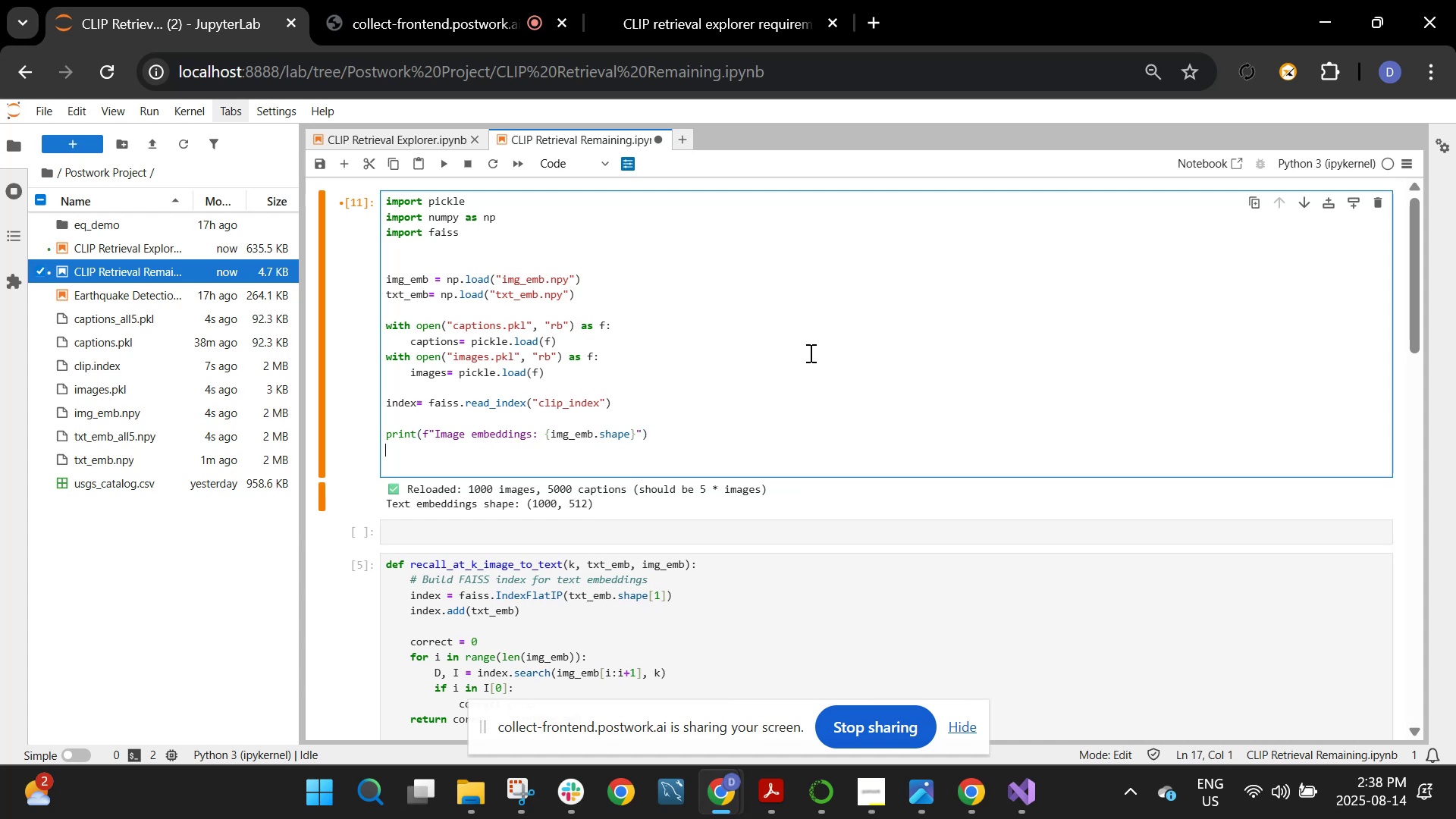 
left_click_drag(start_coordinate=[658, 433], to_coordinate=[387, 430])
 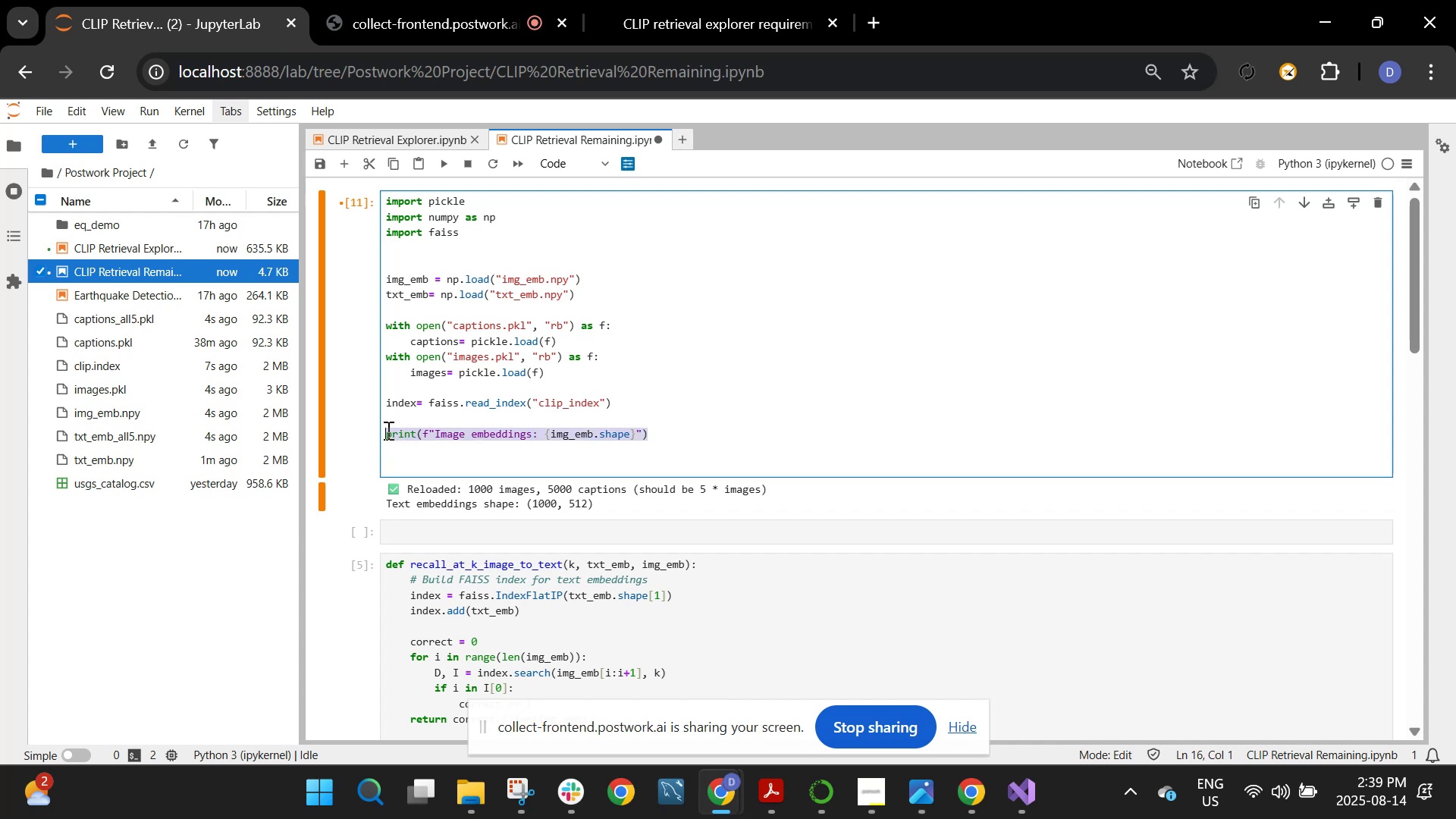 
key(Control+C)
 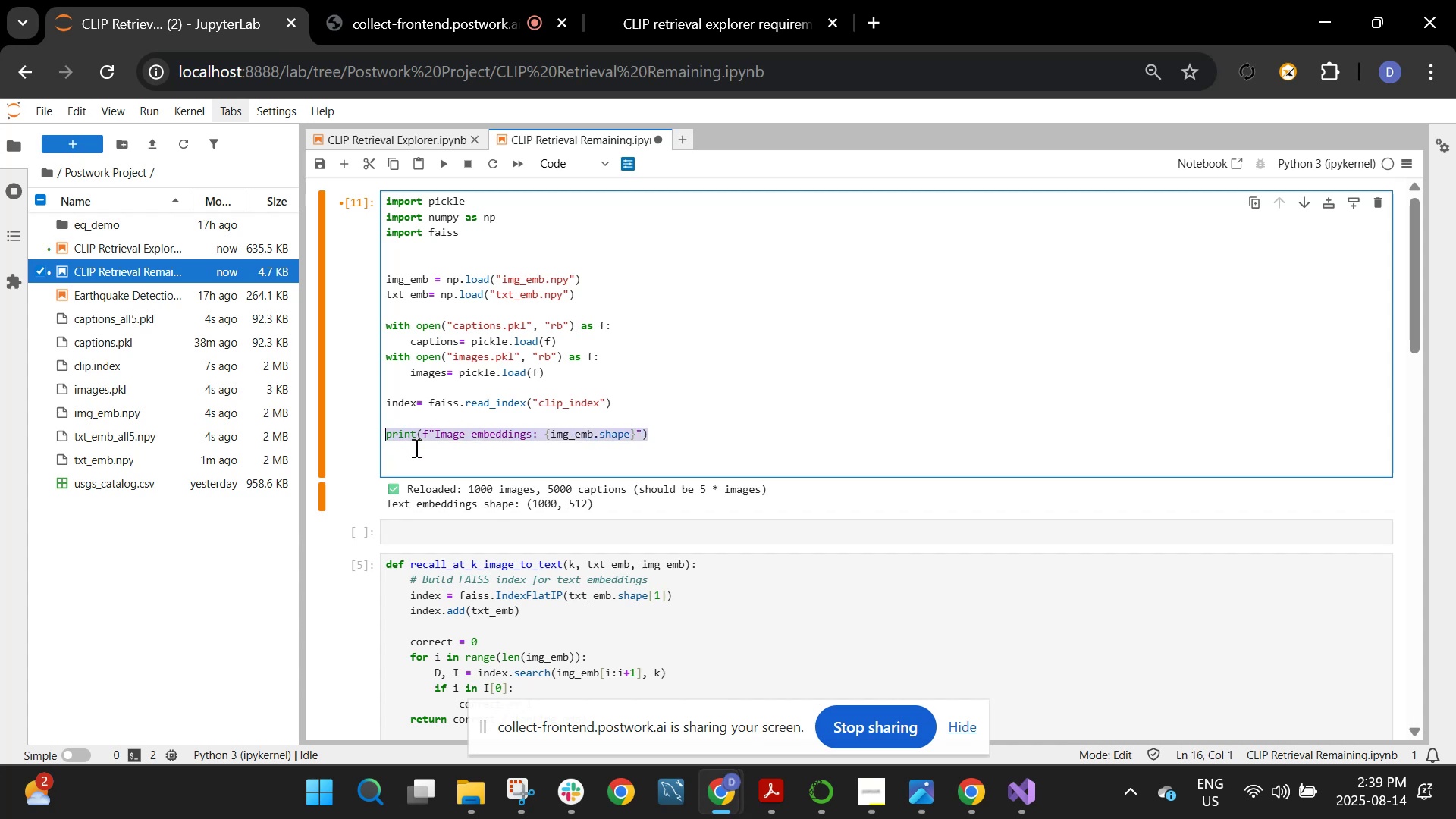 
left_click([417, 451])
 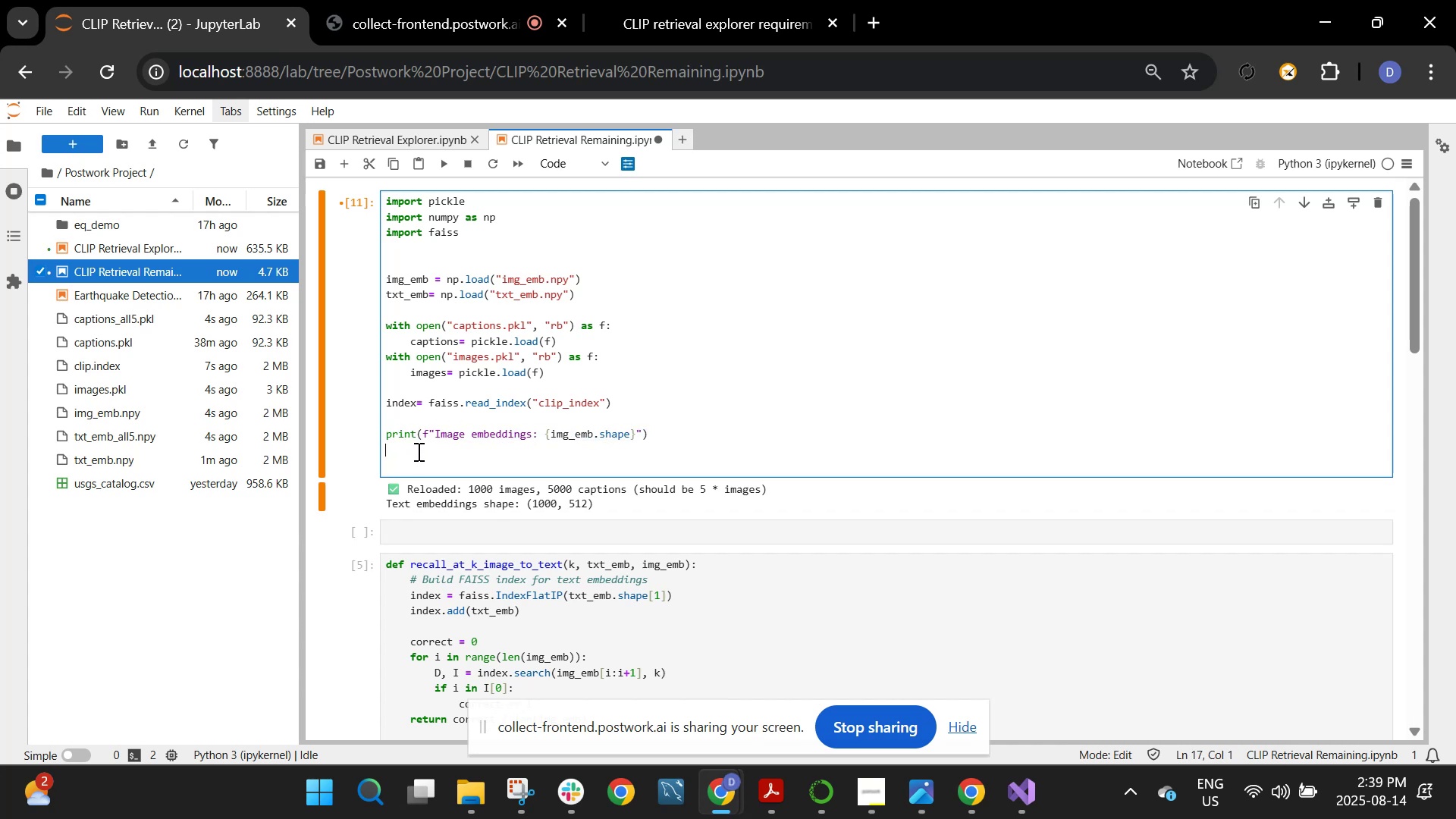 
key(Control+V)
 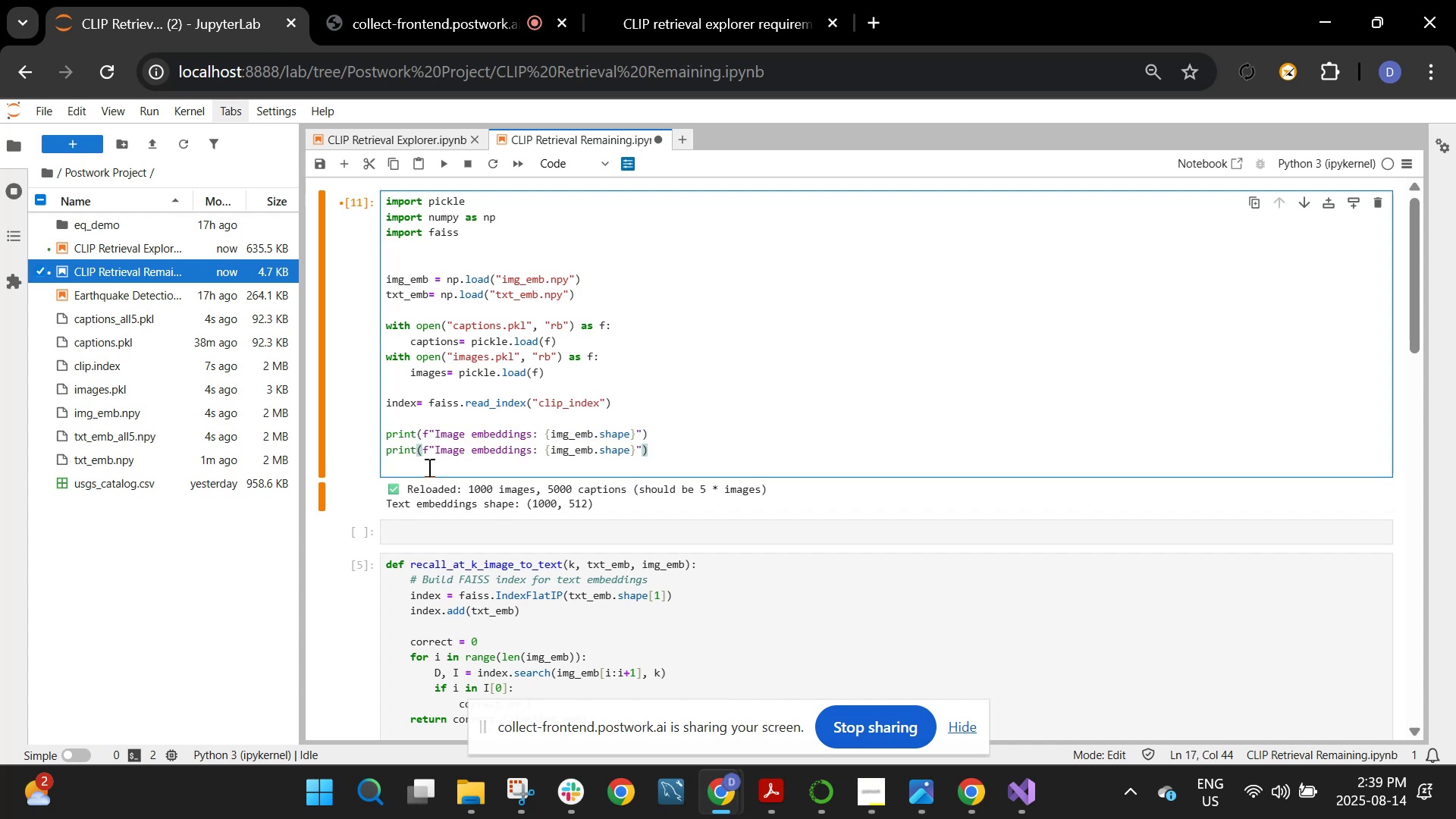 
left_click([428, 466])
 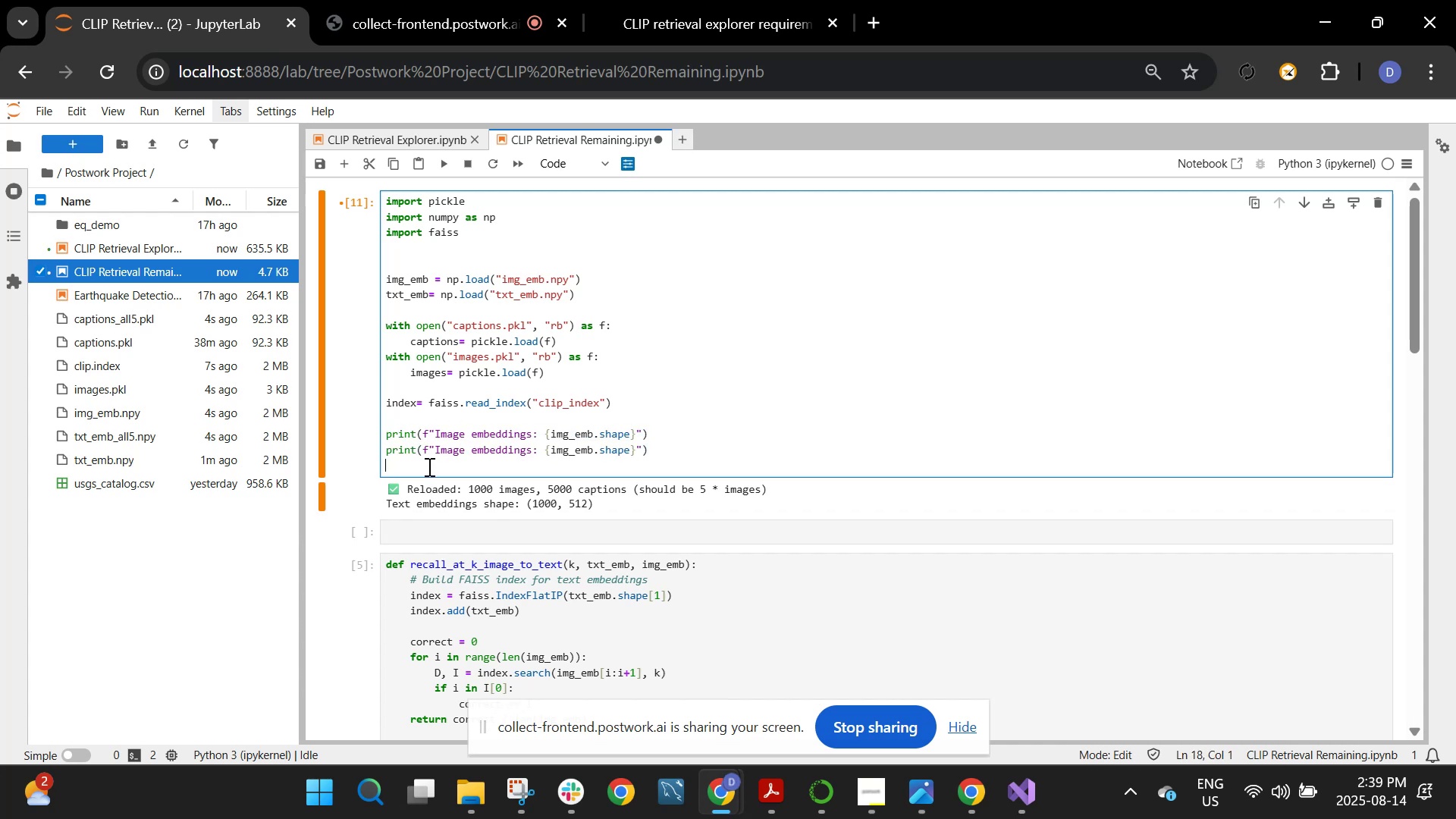 
key(Control+V)
 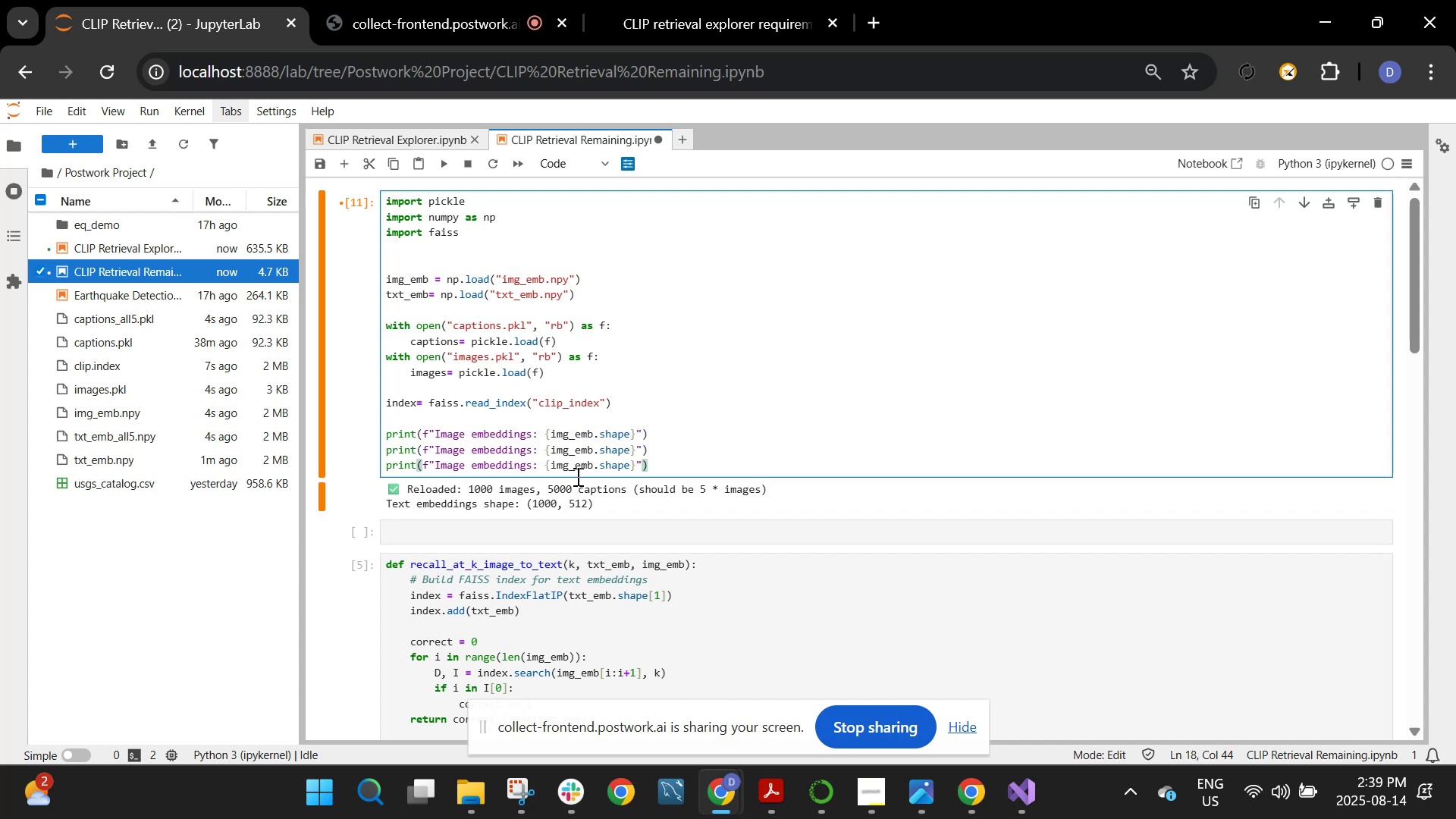 
key(Control+ControlLeft)
 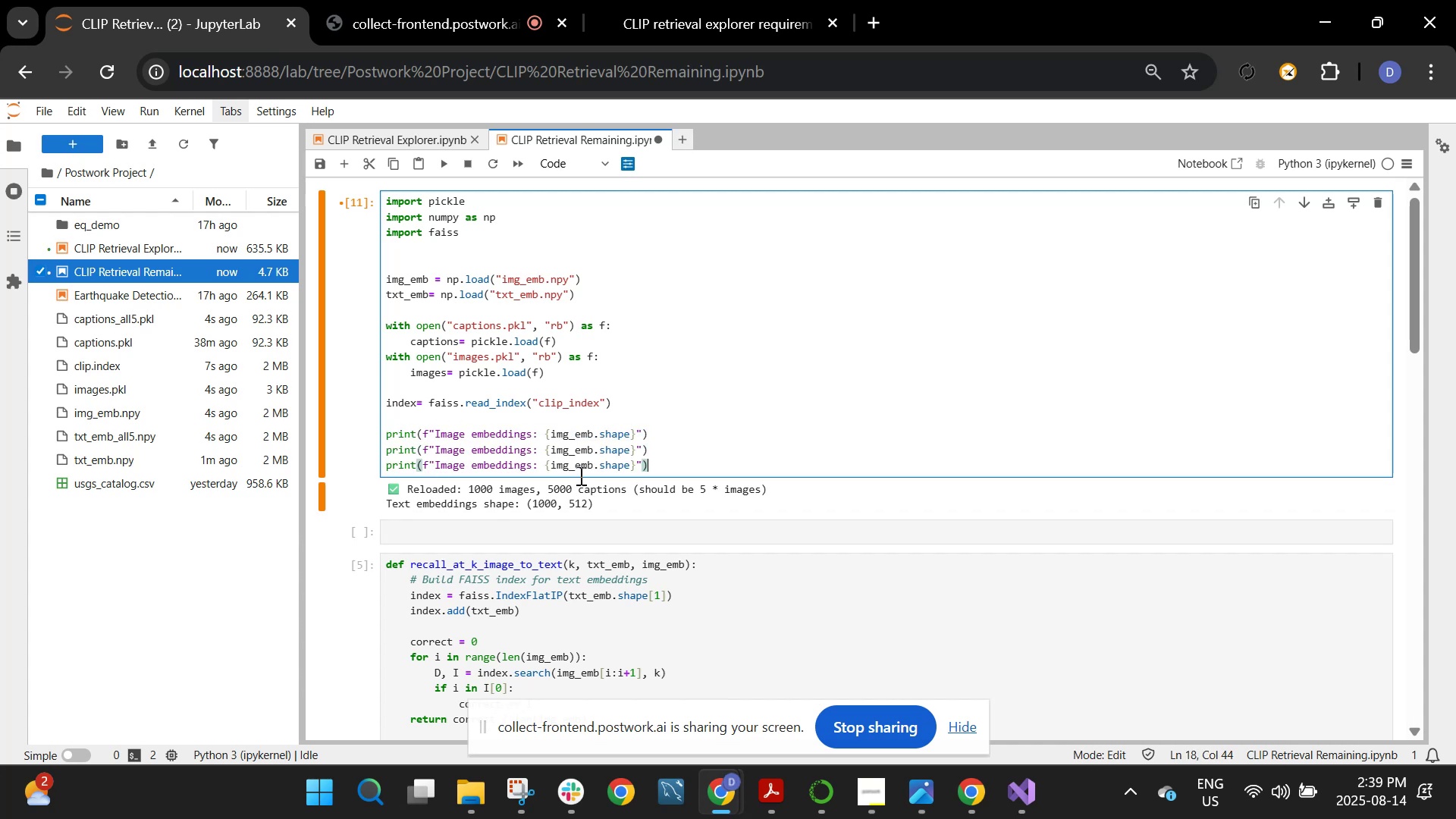 
key(Enter)
 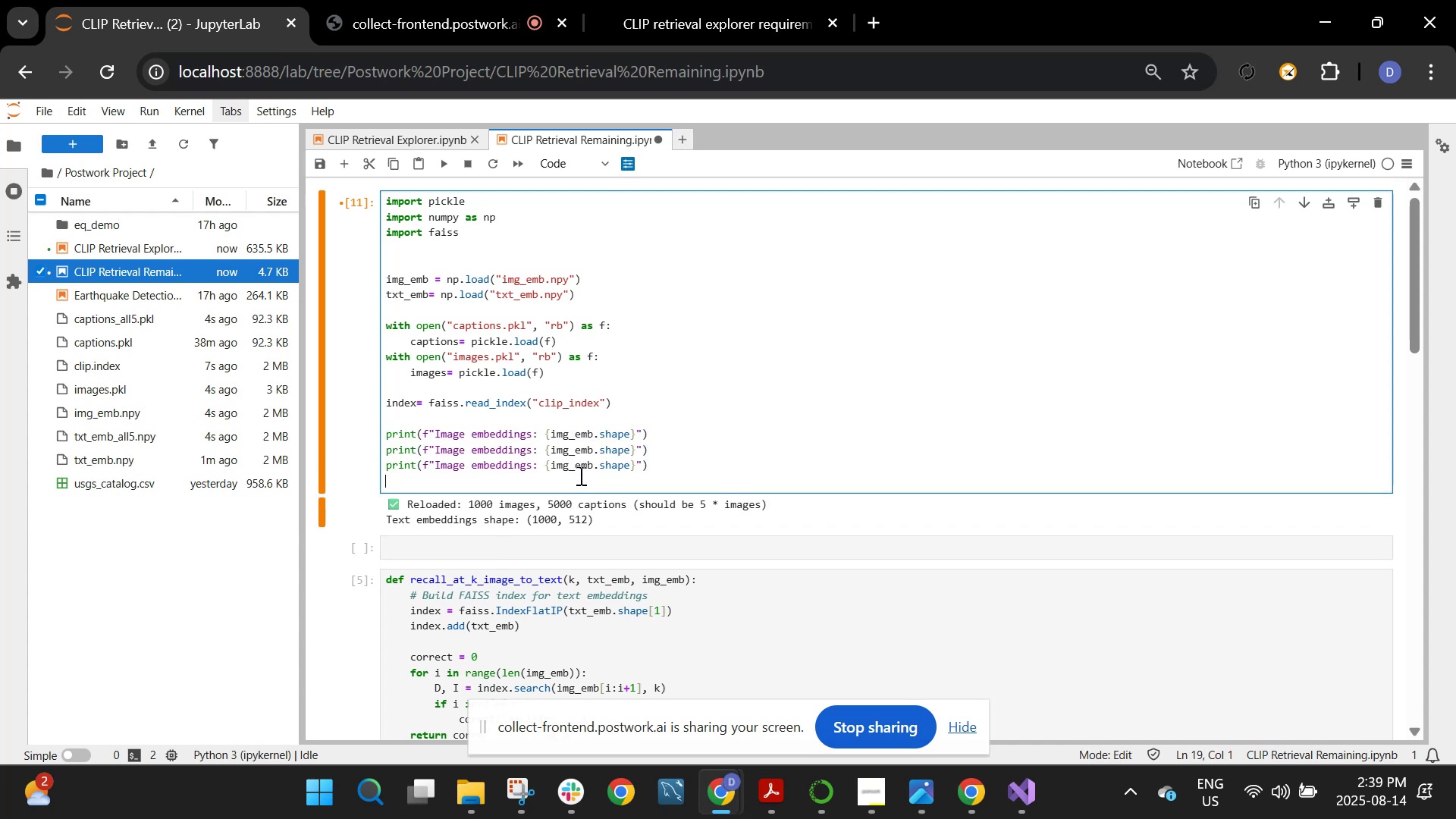 
key(Control+V)
 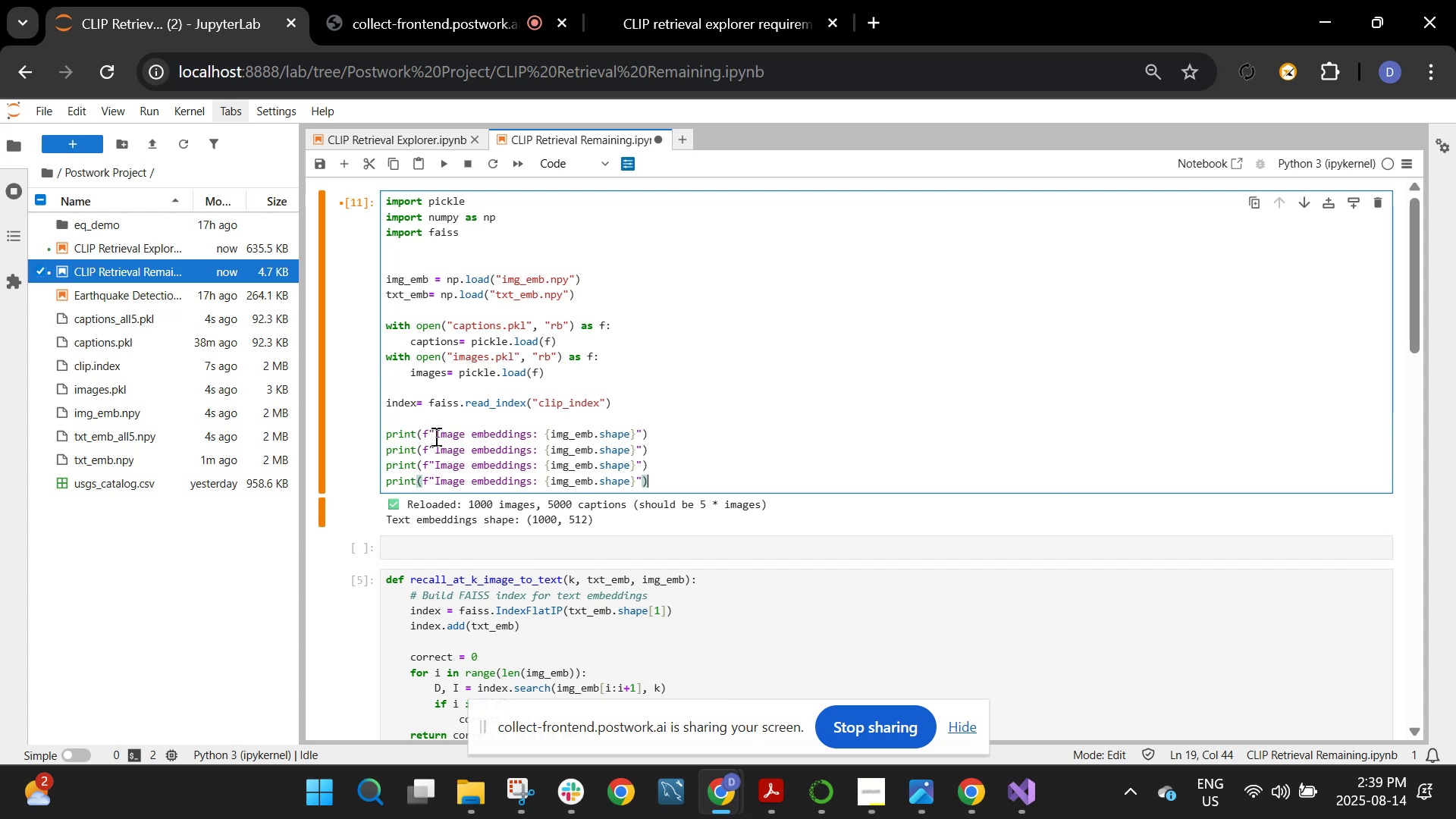 
left_click([466, 457])
 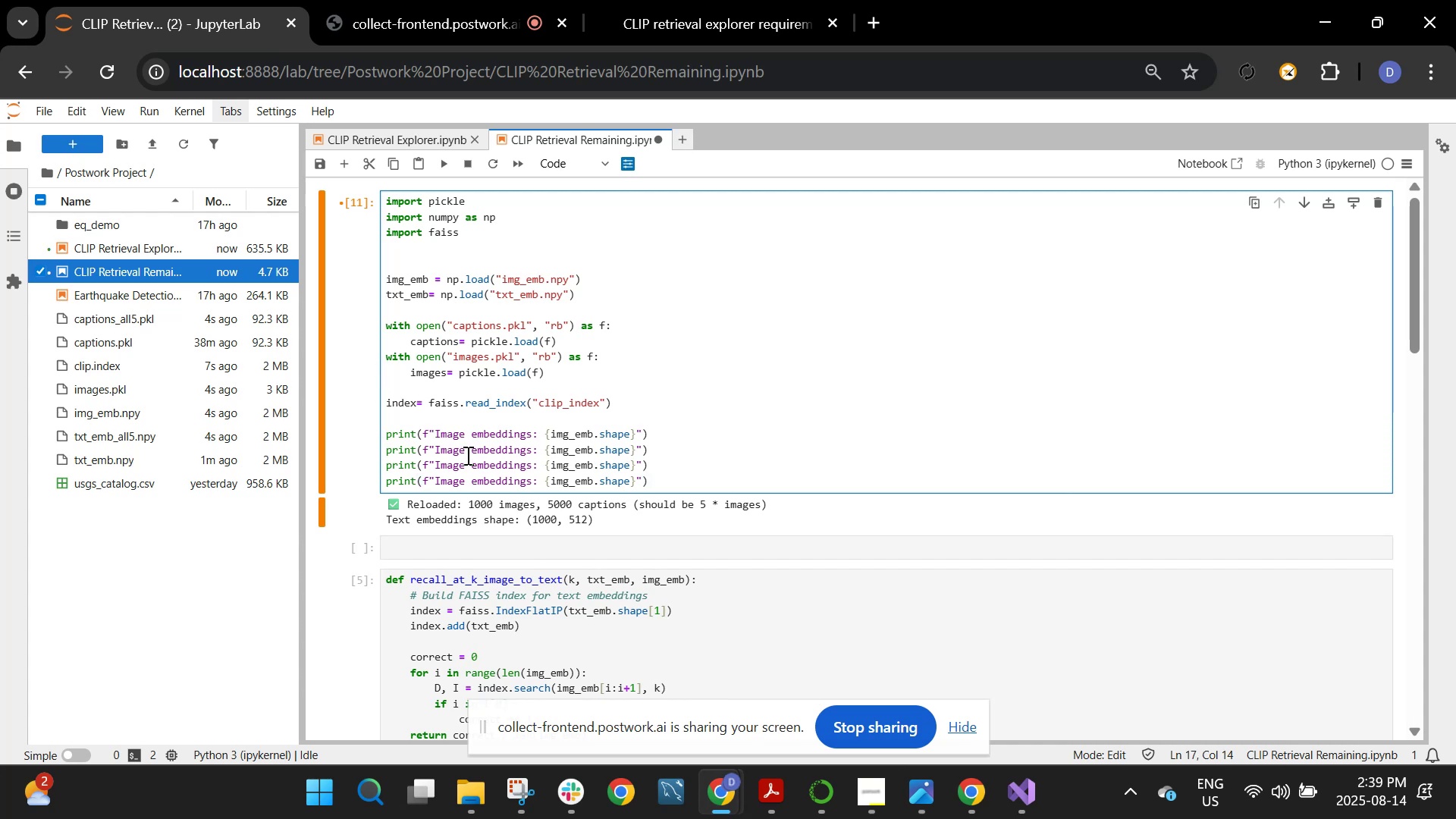 
key(Backspace)
key(Backspace)
key(Backspace)
key(Backspace)
key(Backspace)
type(Text)
 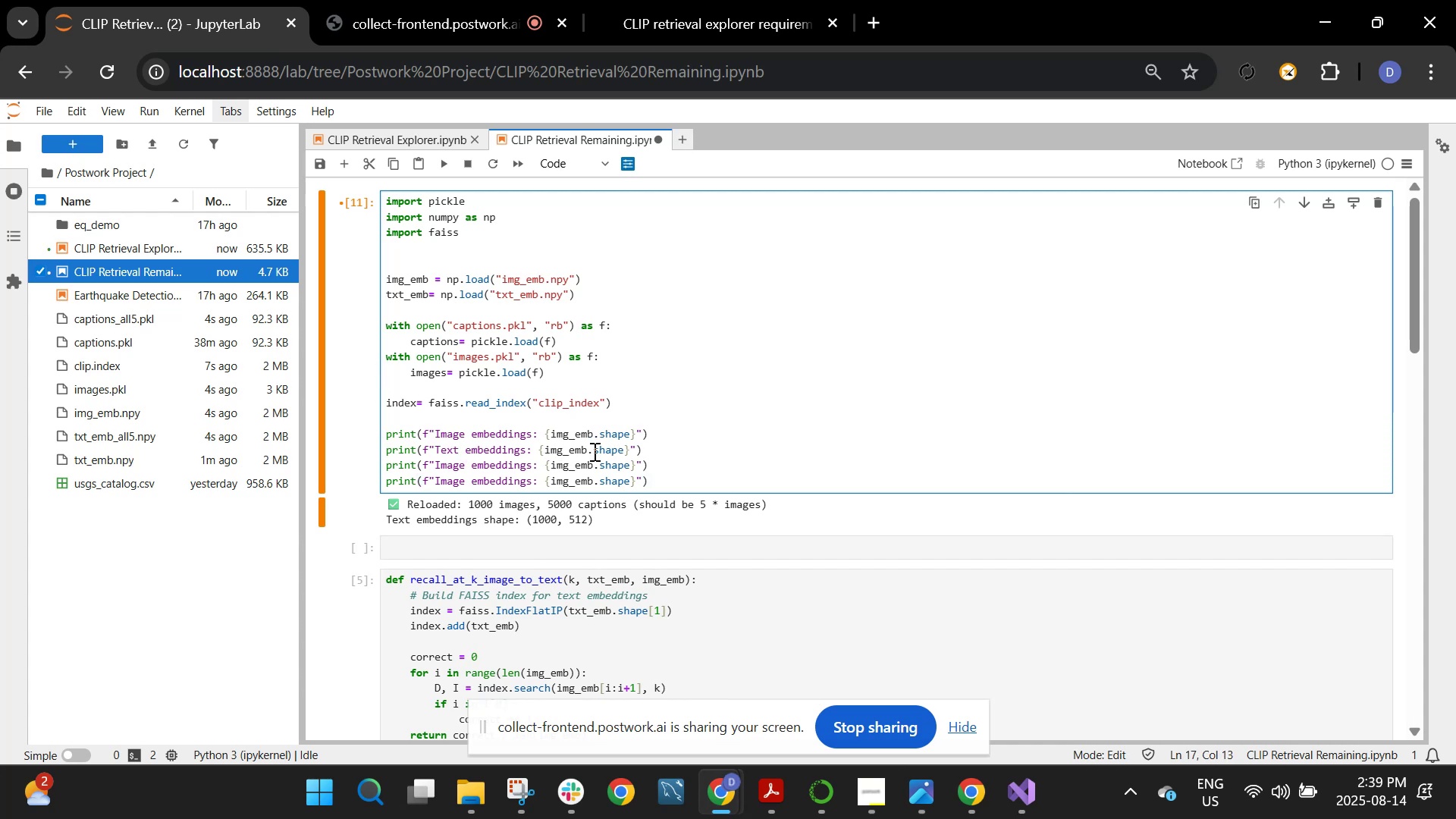 
left_click([561, 453])
 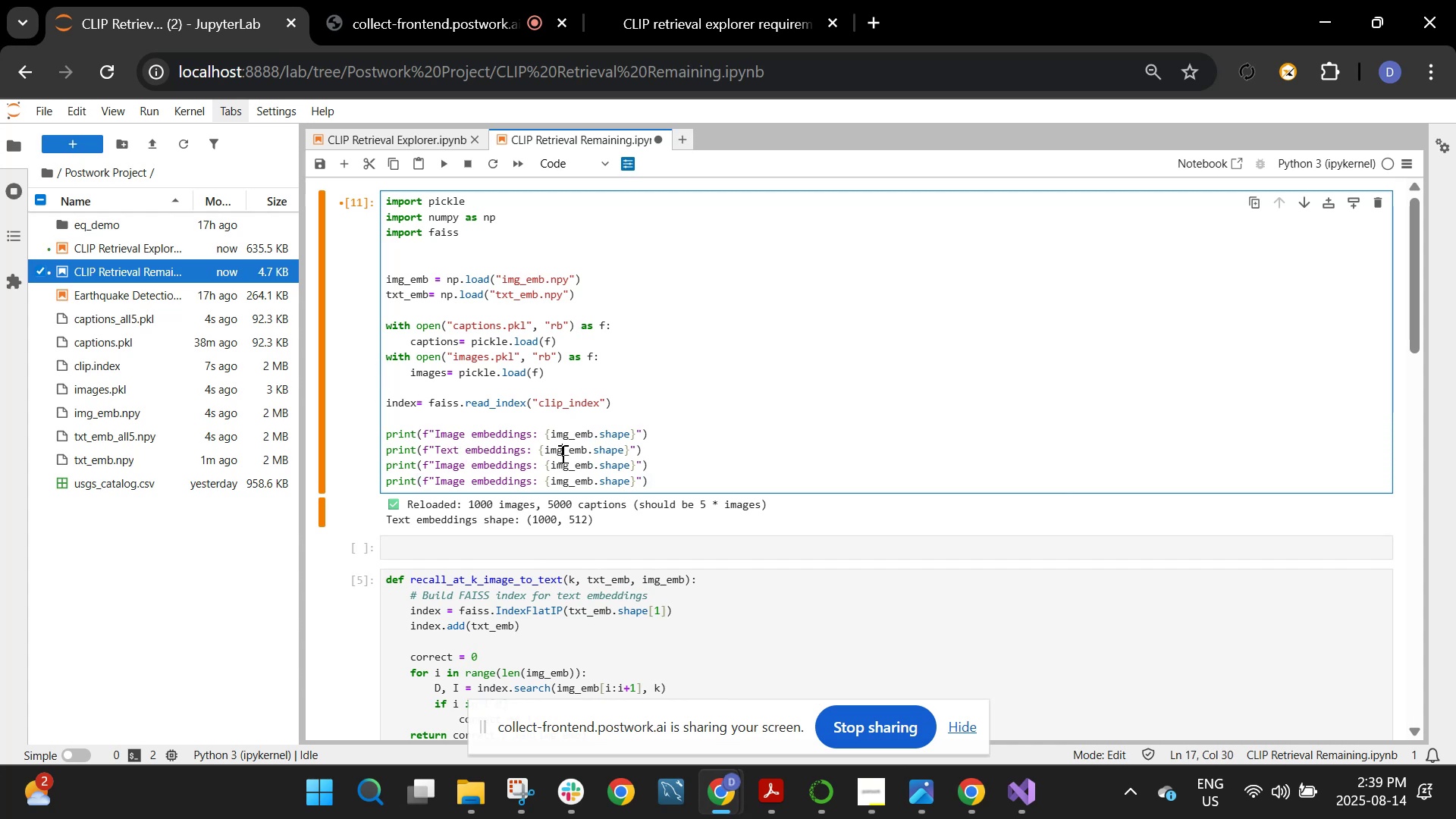 
key(Backspace)
key(Backspace)
key(Backspace)
type(txt)
 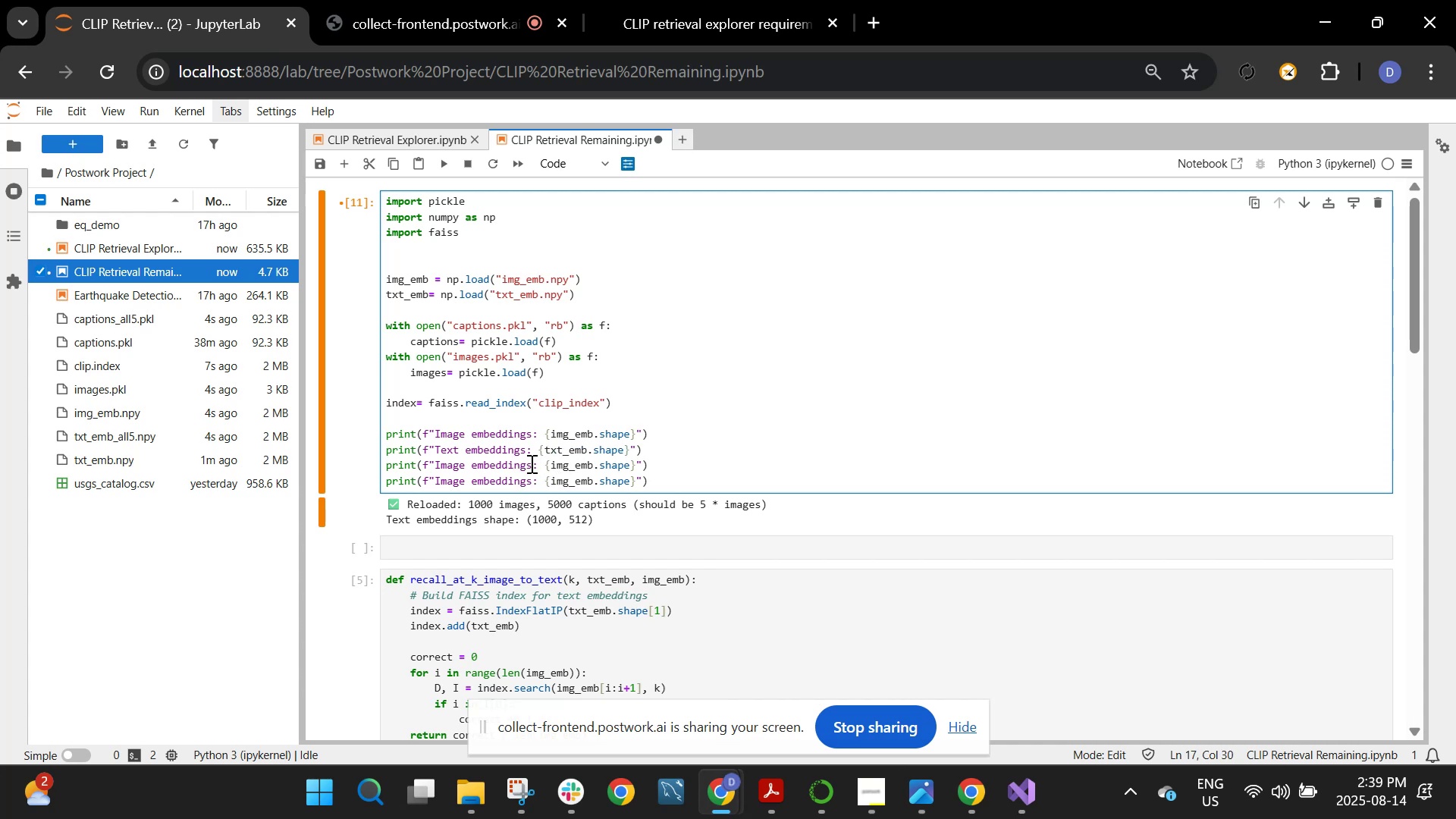 
wait(6.12)
 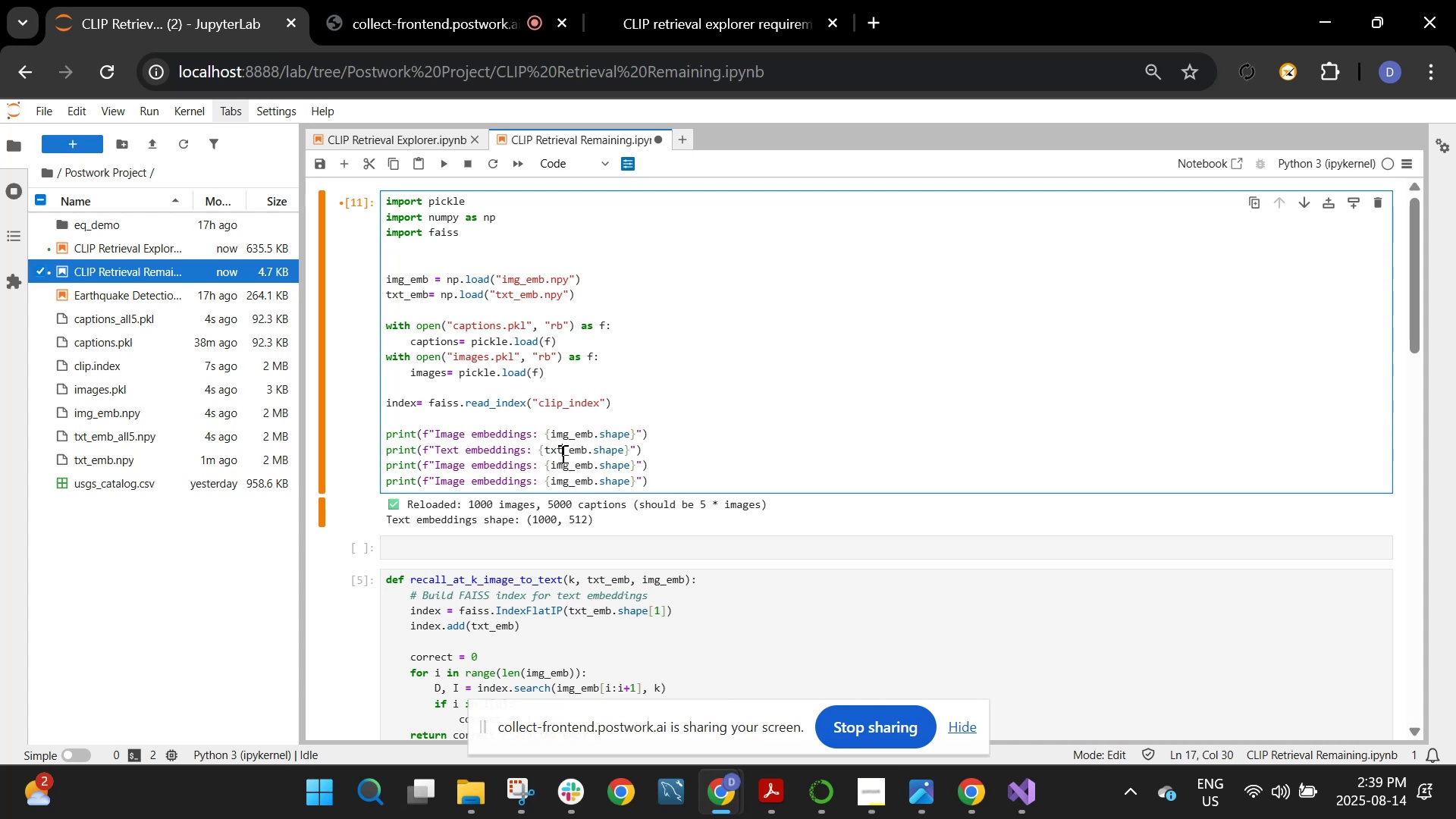 
left_click([530, 466])
 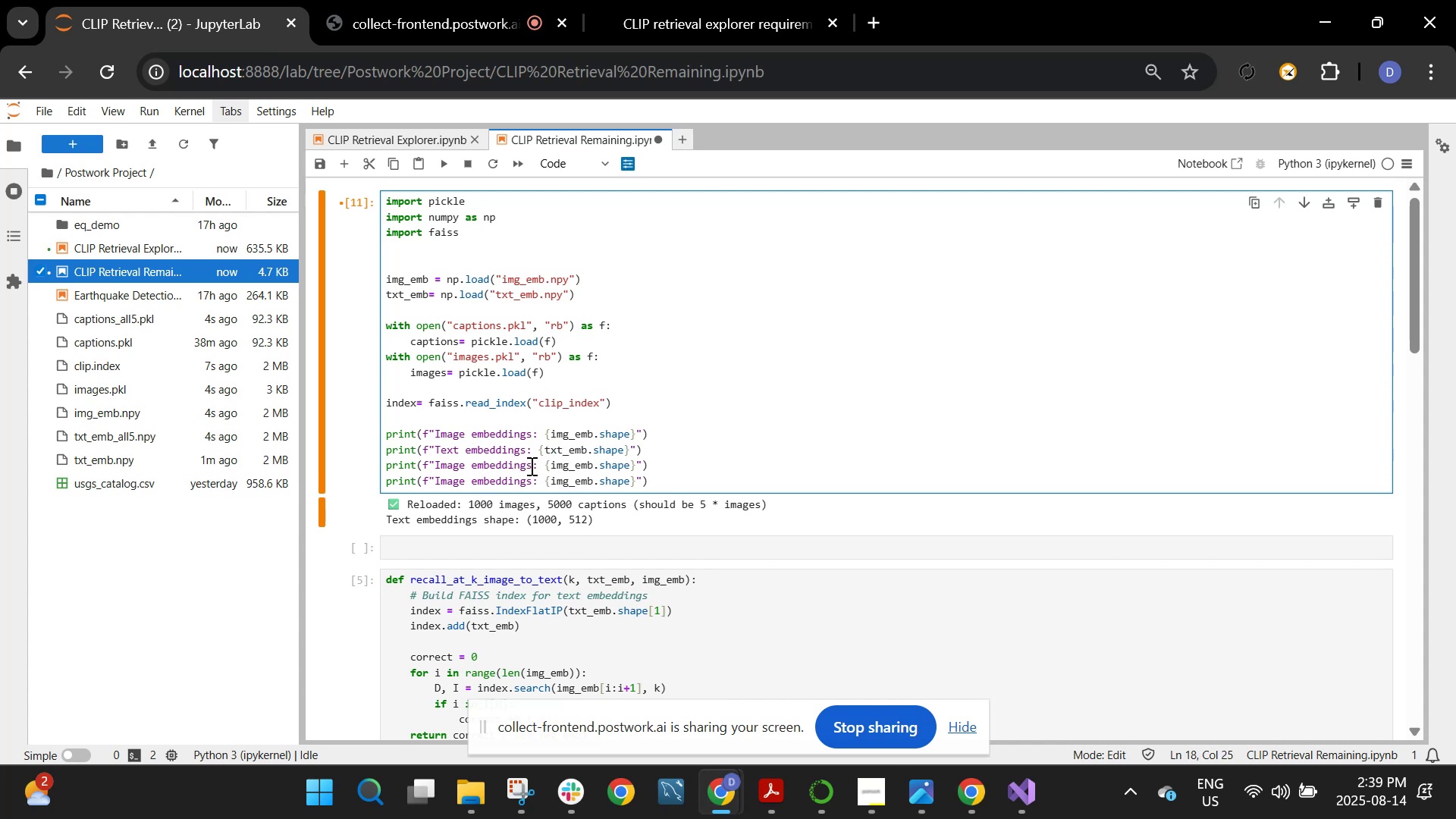 
key(Backspace)
key(Backspace)
key(Backspace)
key(Backspace)
key(Backspace)
key(Backspace)
key(Backspace)
key(Backspace)
key(Backspace)
key(Backspace)
key(Backspace)
key(Backspace)
key(Backspace)
key(Backspace)
key(Backspace)
key(Backspace)
type(Captions loaded)
 